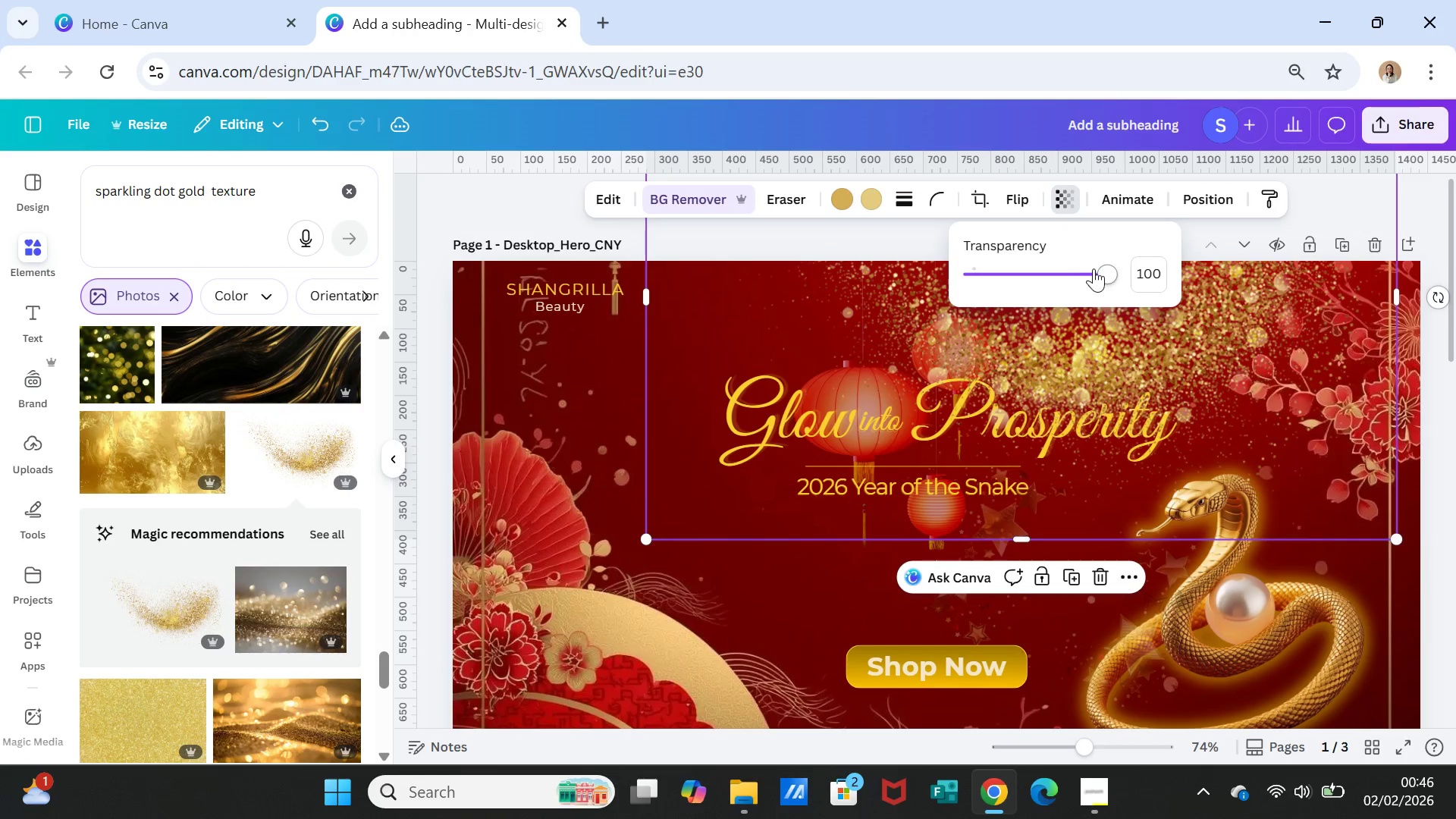 
left_click_drag(start_coordinate=[1106, 271], to_coordinate=[1033, 271])
 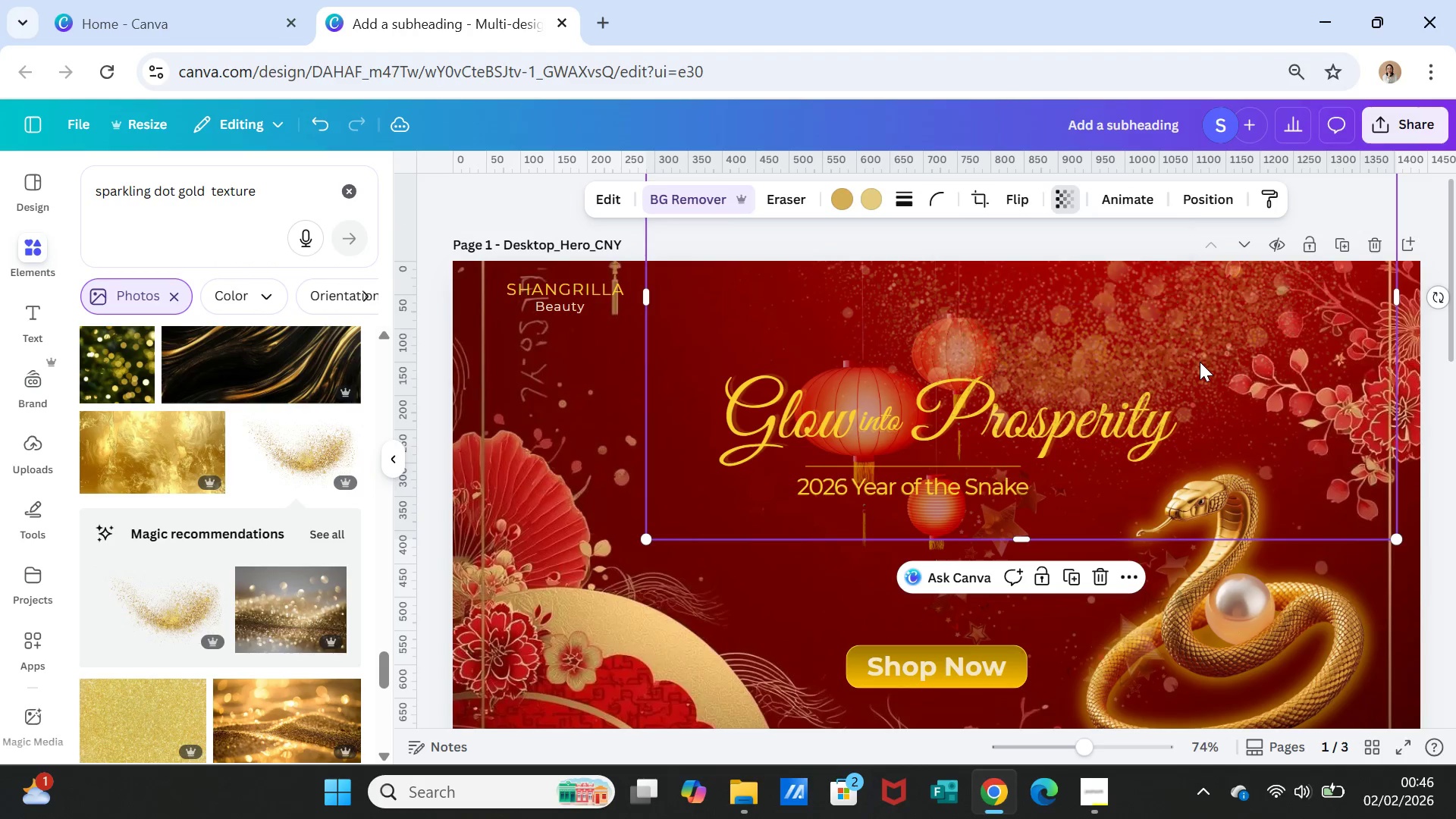 
left_click_drag(start_coordinate=[1200, 362], to_coordinate=[781, 404])
 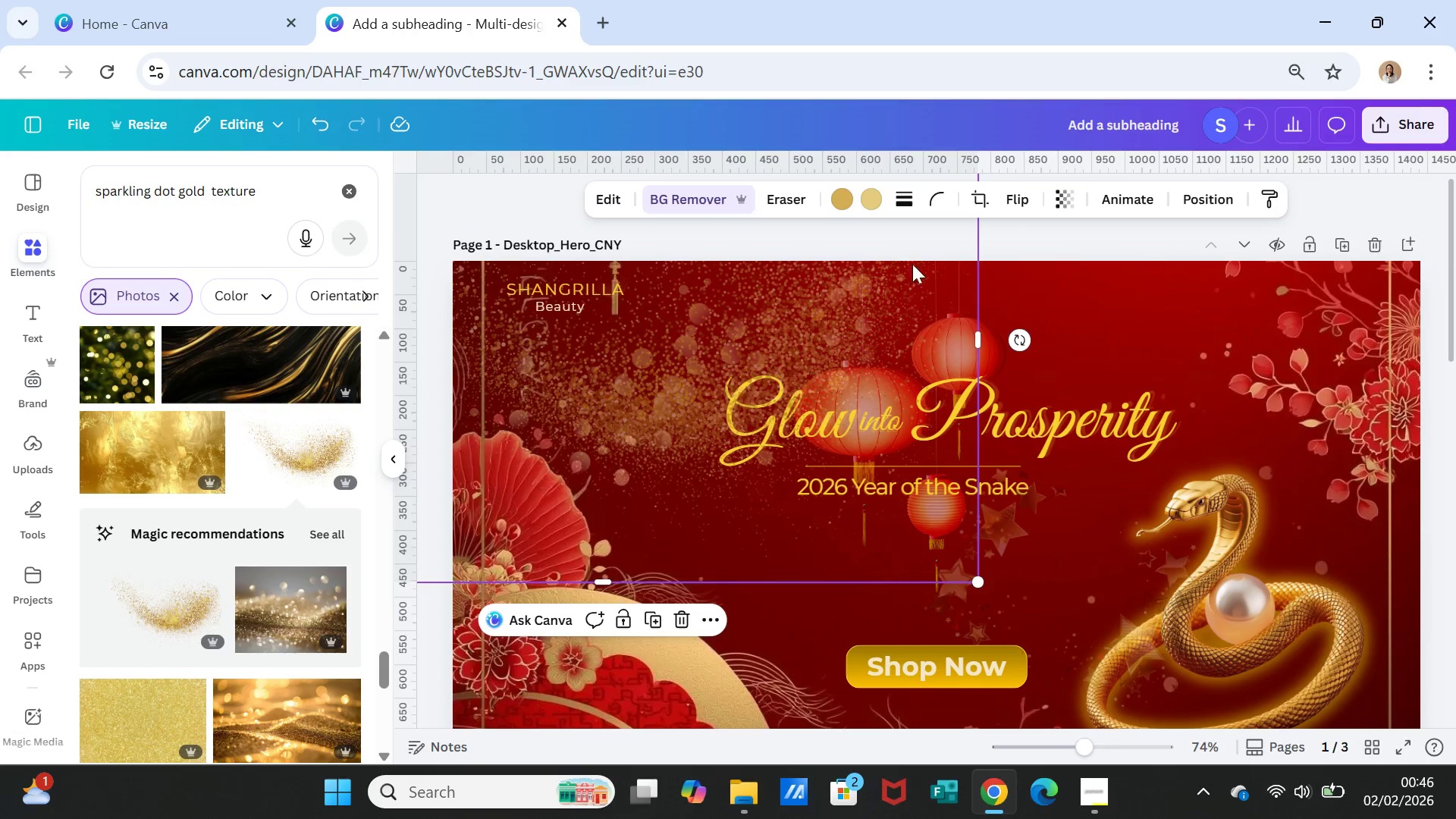 
left_click([851, 198])
 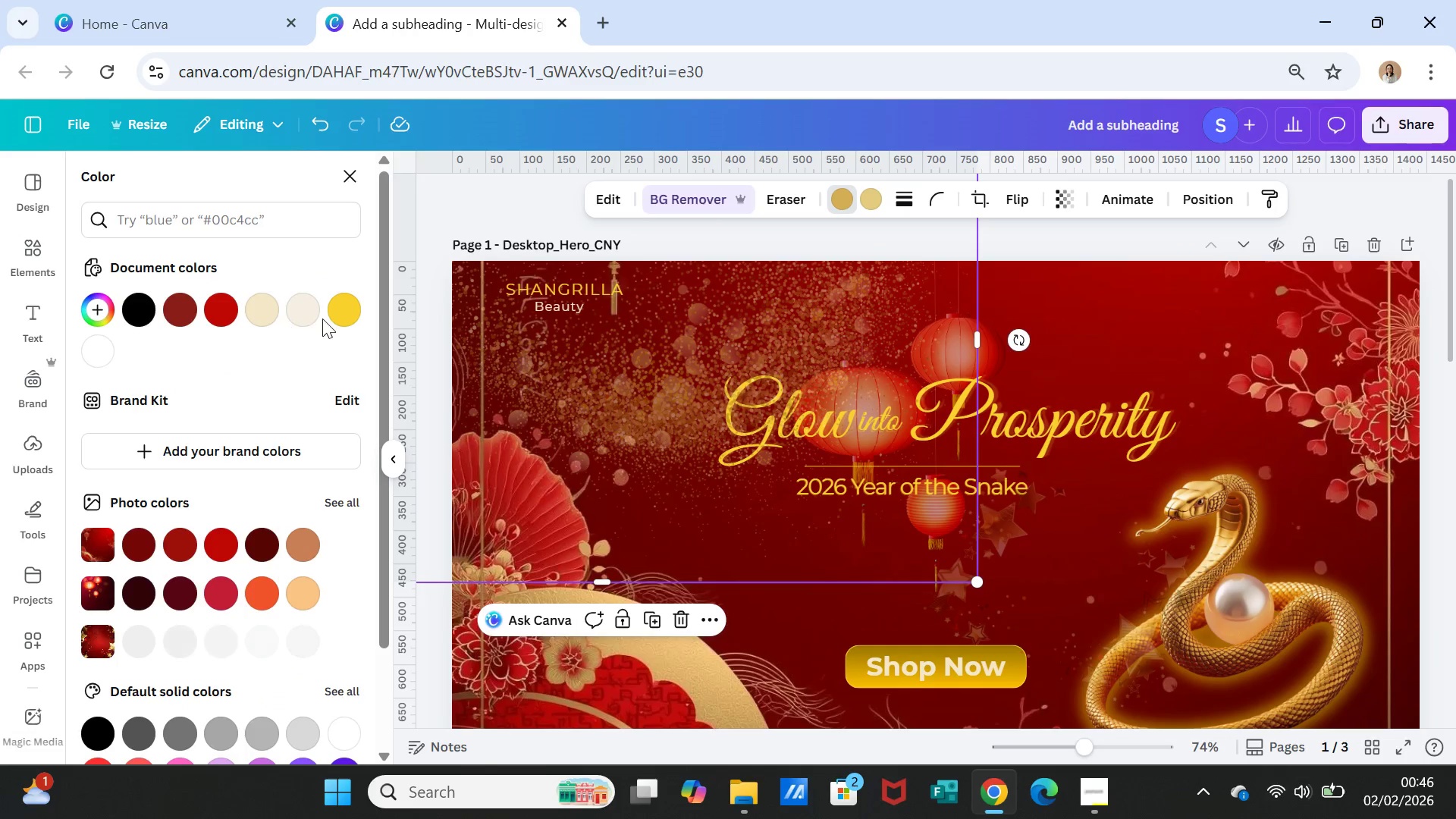 
left_click([340, 311])
 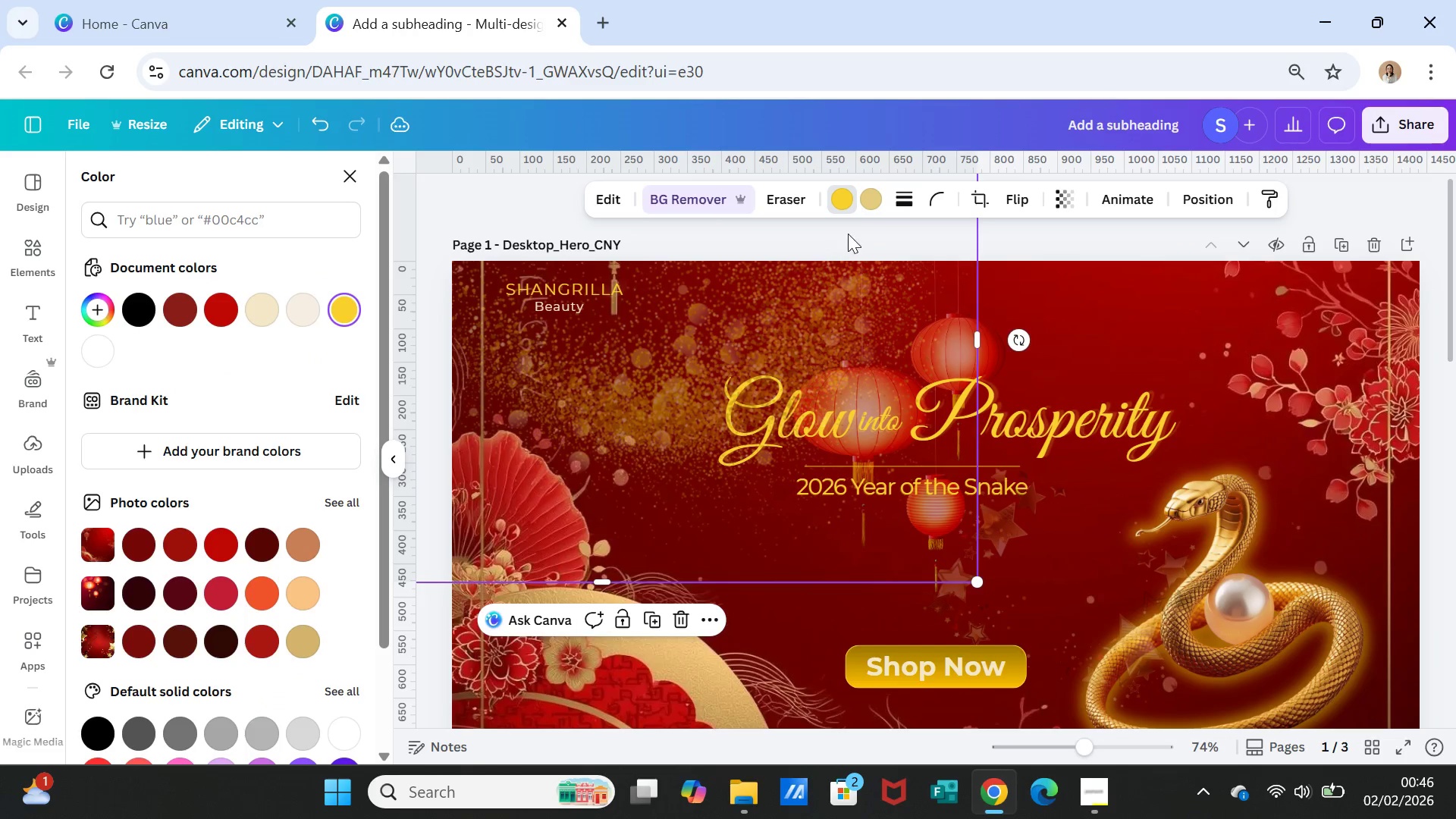 
left_click([881, 195])
 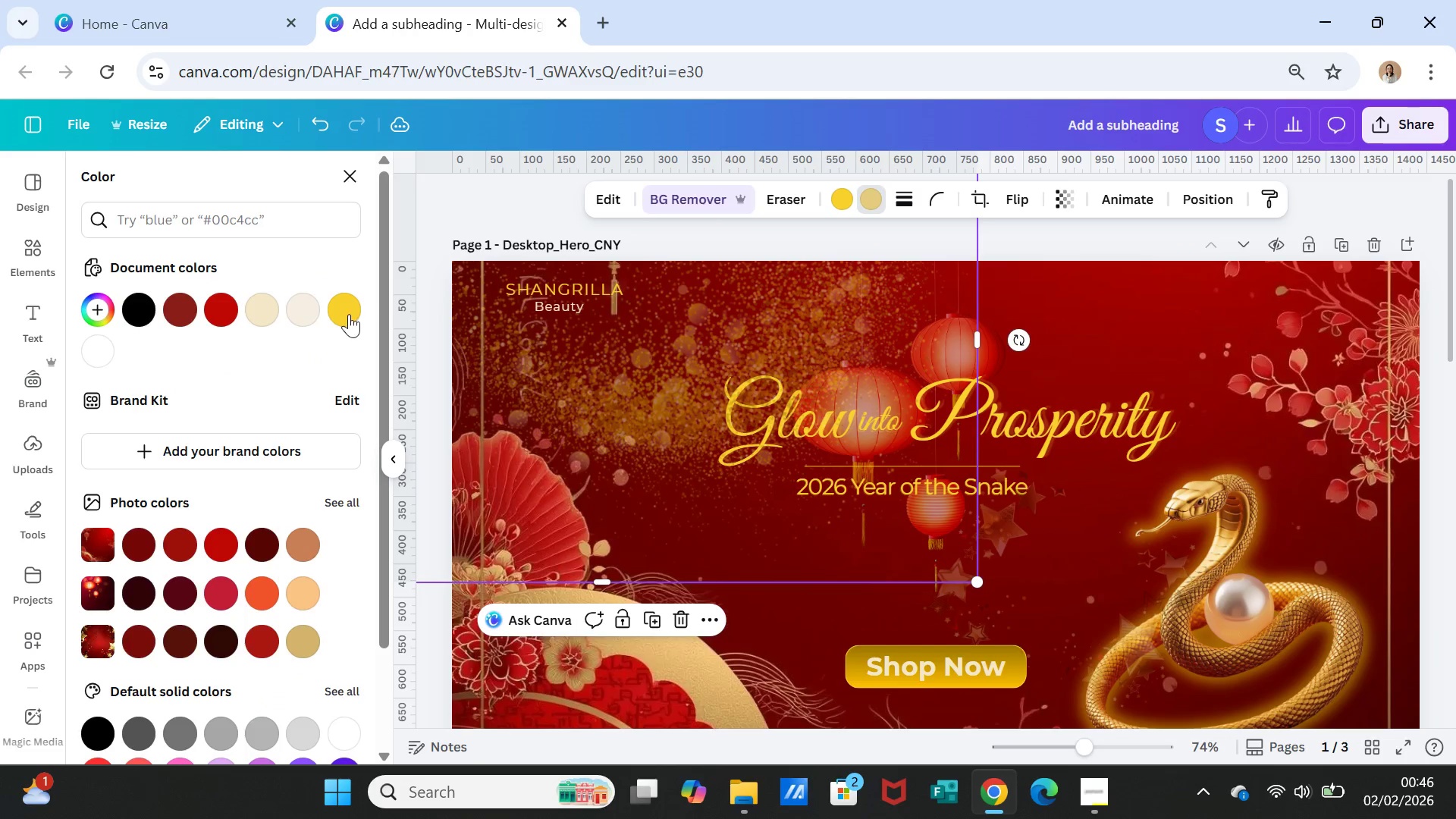 
left_click([347, 315])
 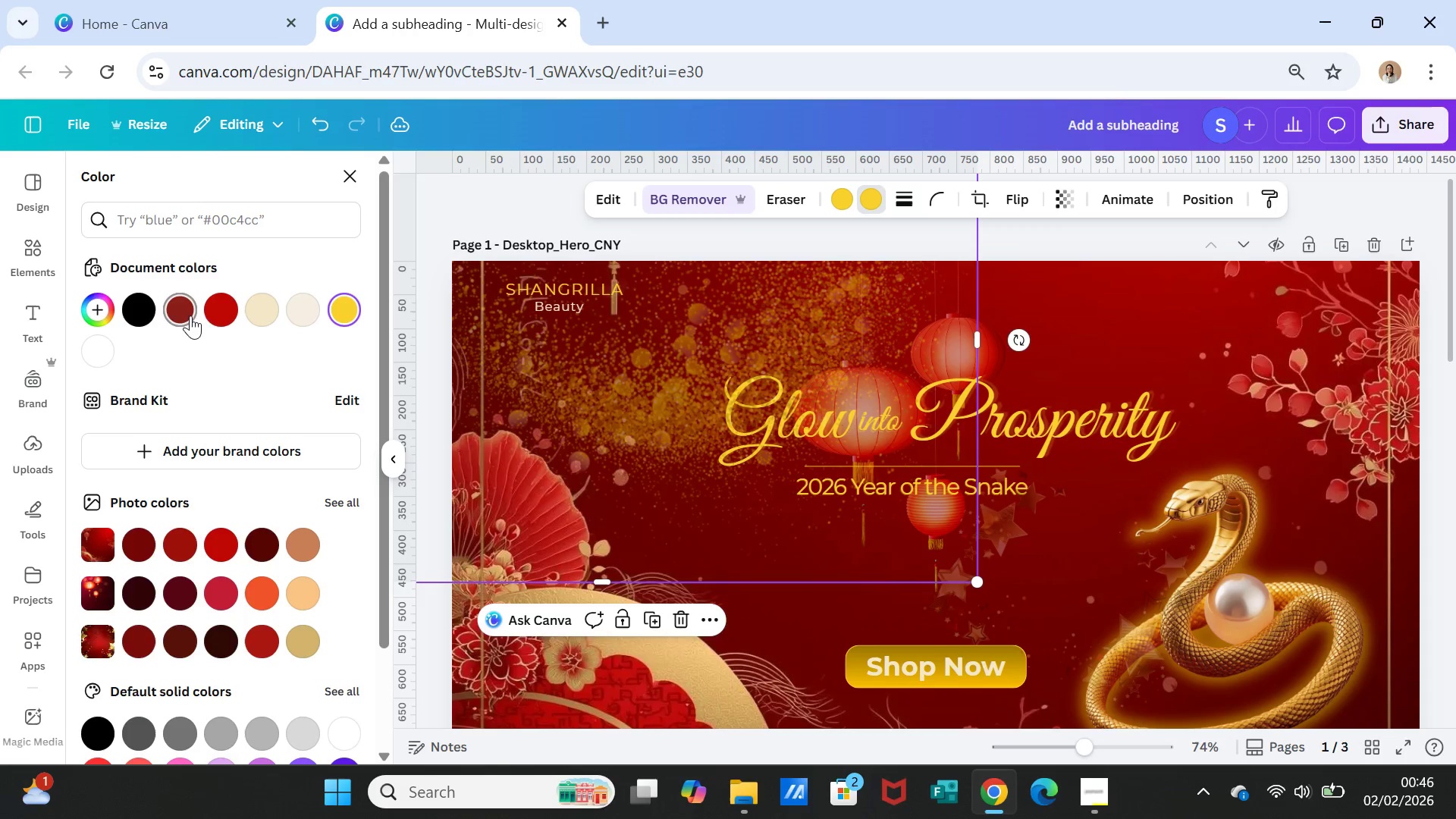 
left_click([219, 309])
 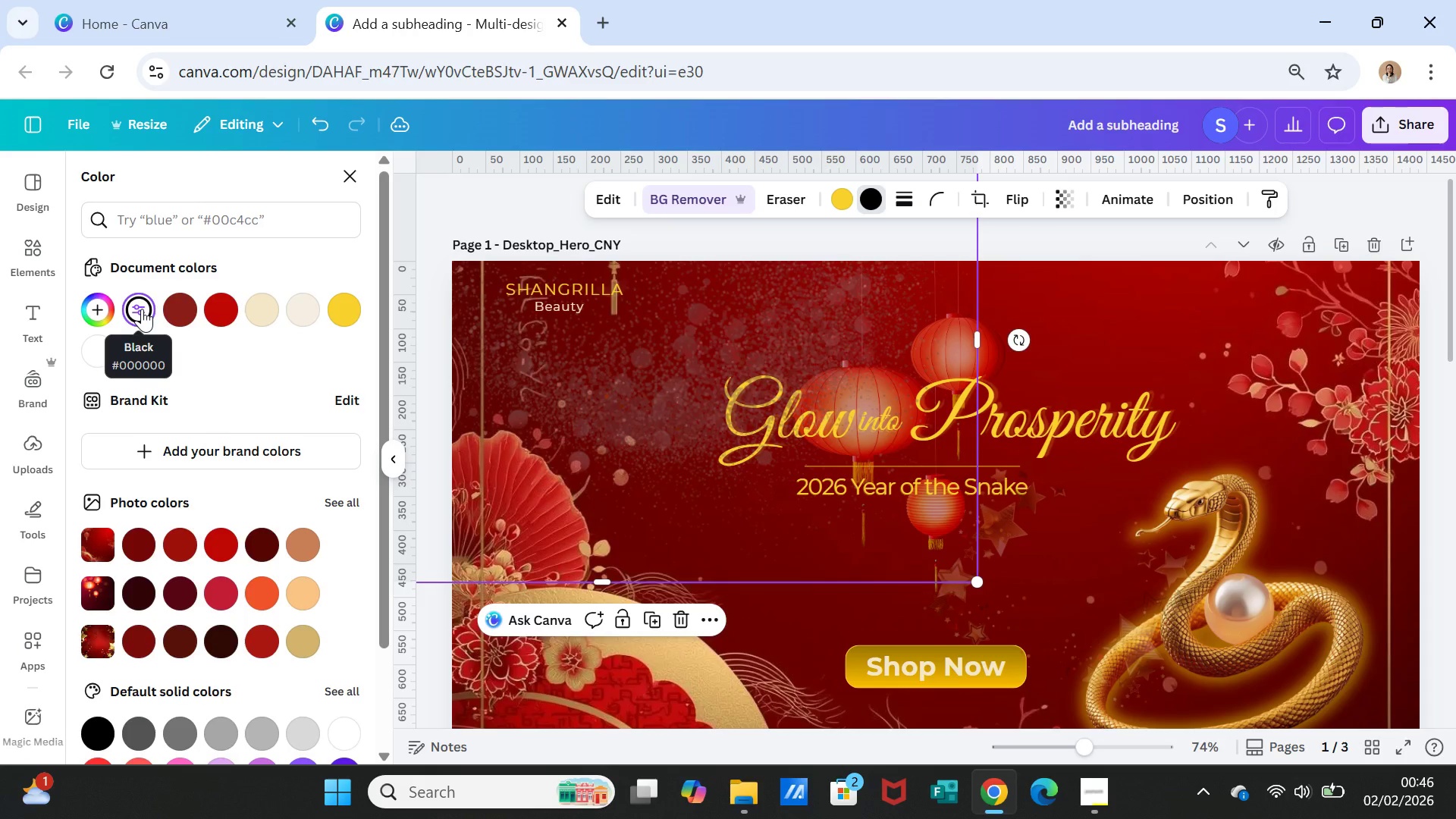 
key(Delete)
 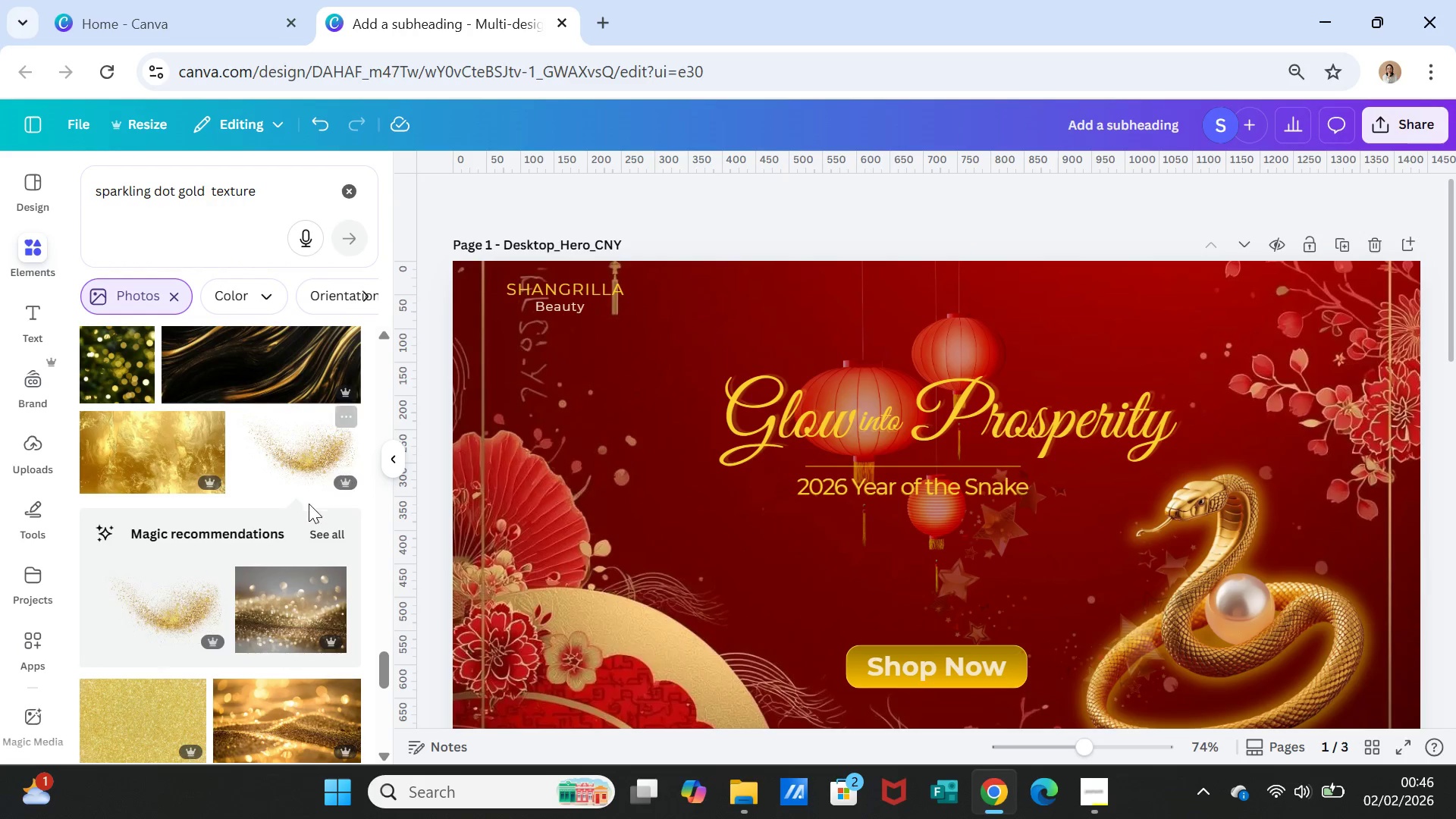 
scroll: coordinate [276, 556], scroll_direction: down, amount: 13.0
 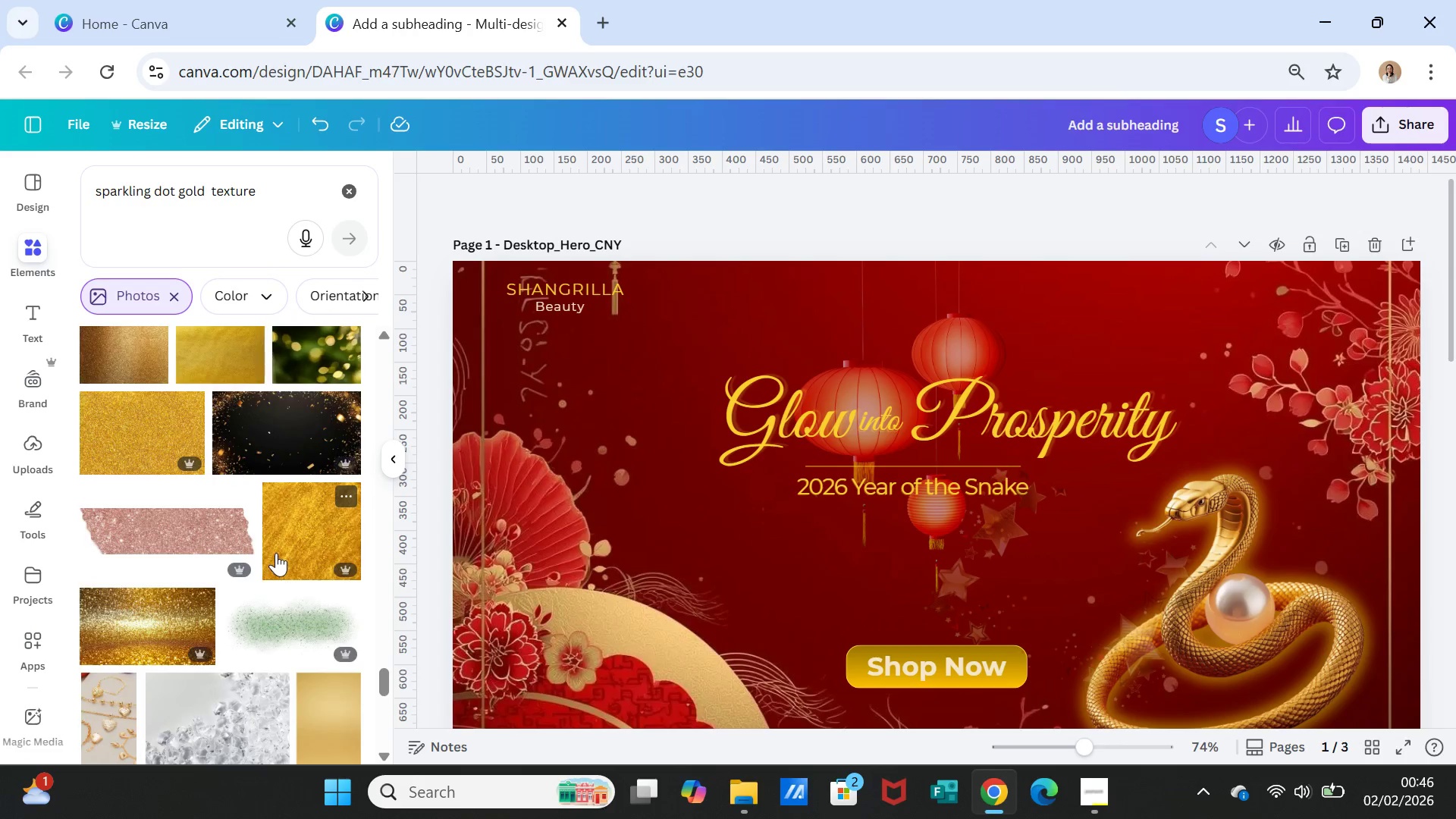 
scroll: coordinate [276, 553], scroll_direction: down, amount: 3.0
 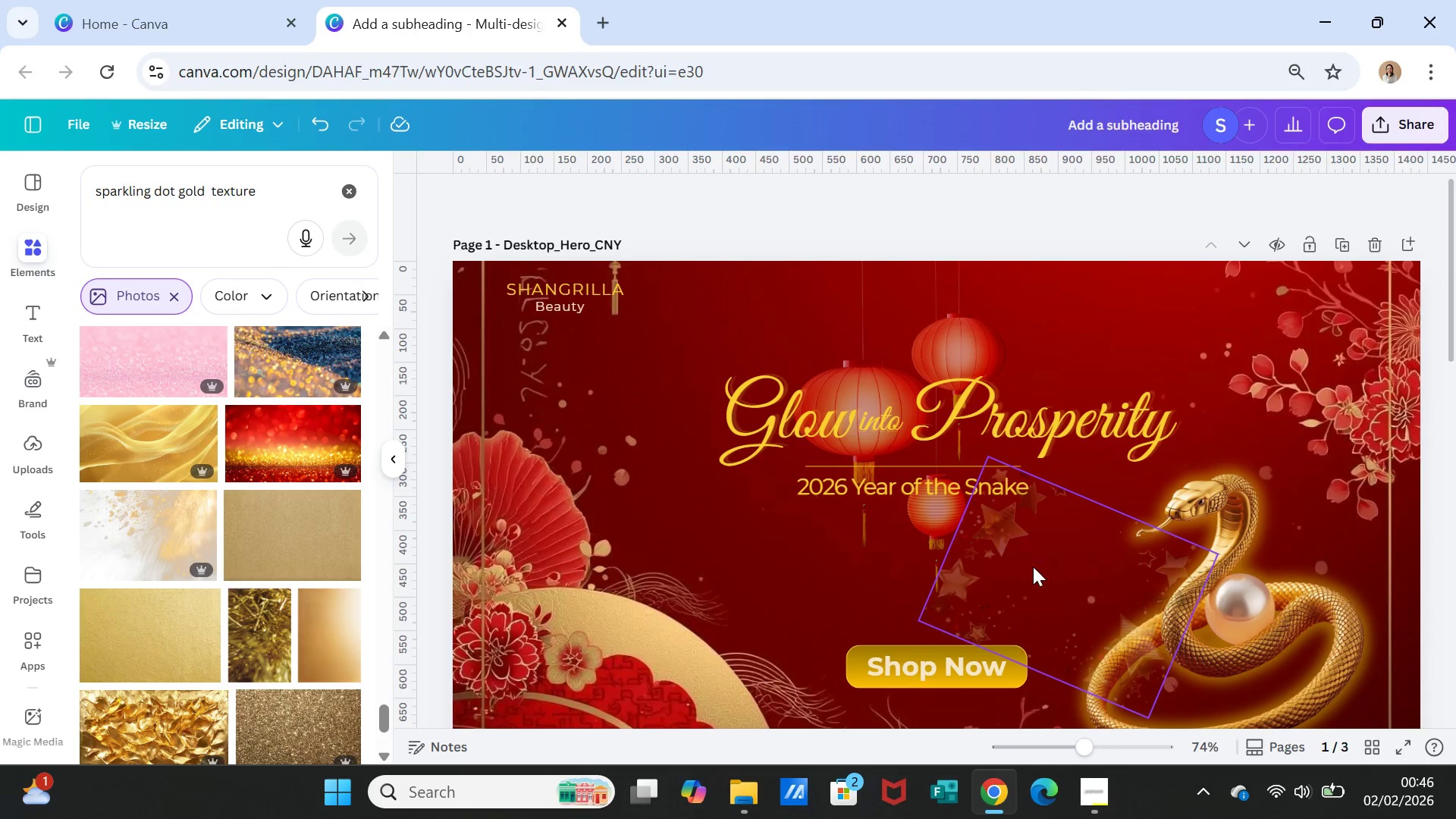 
left_click([1037, 567])
 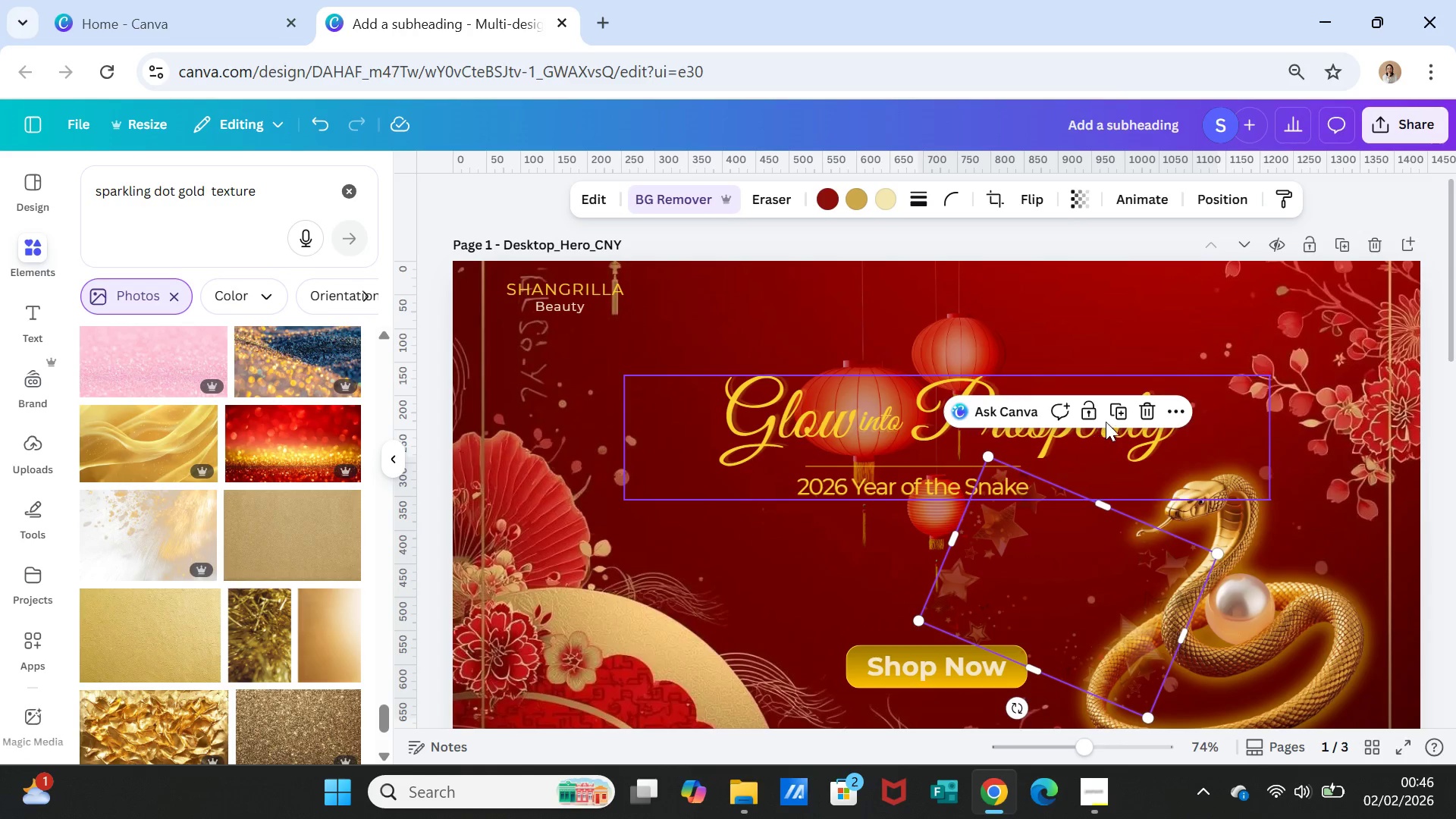 
left_click([1114, 415])
 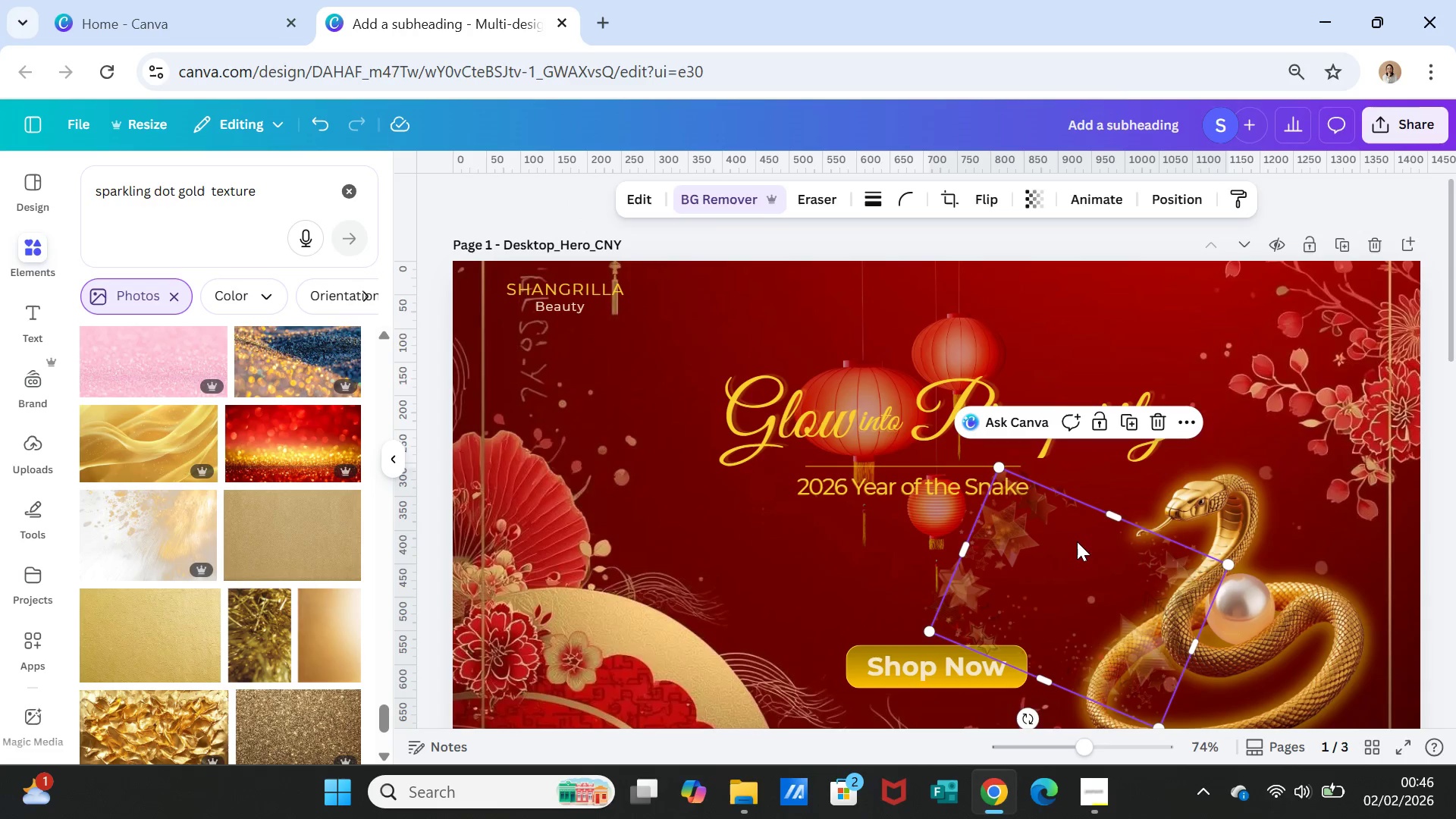 
left_click_drag(start_coordinate=[1076, 546], to_coordinate=[701, 331])
 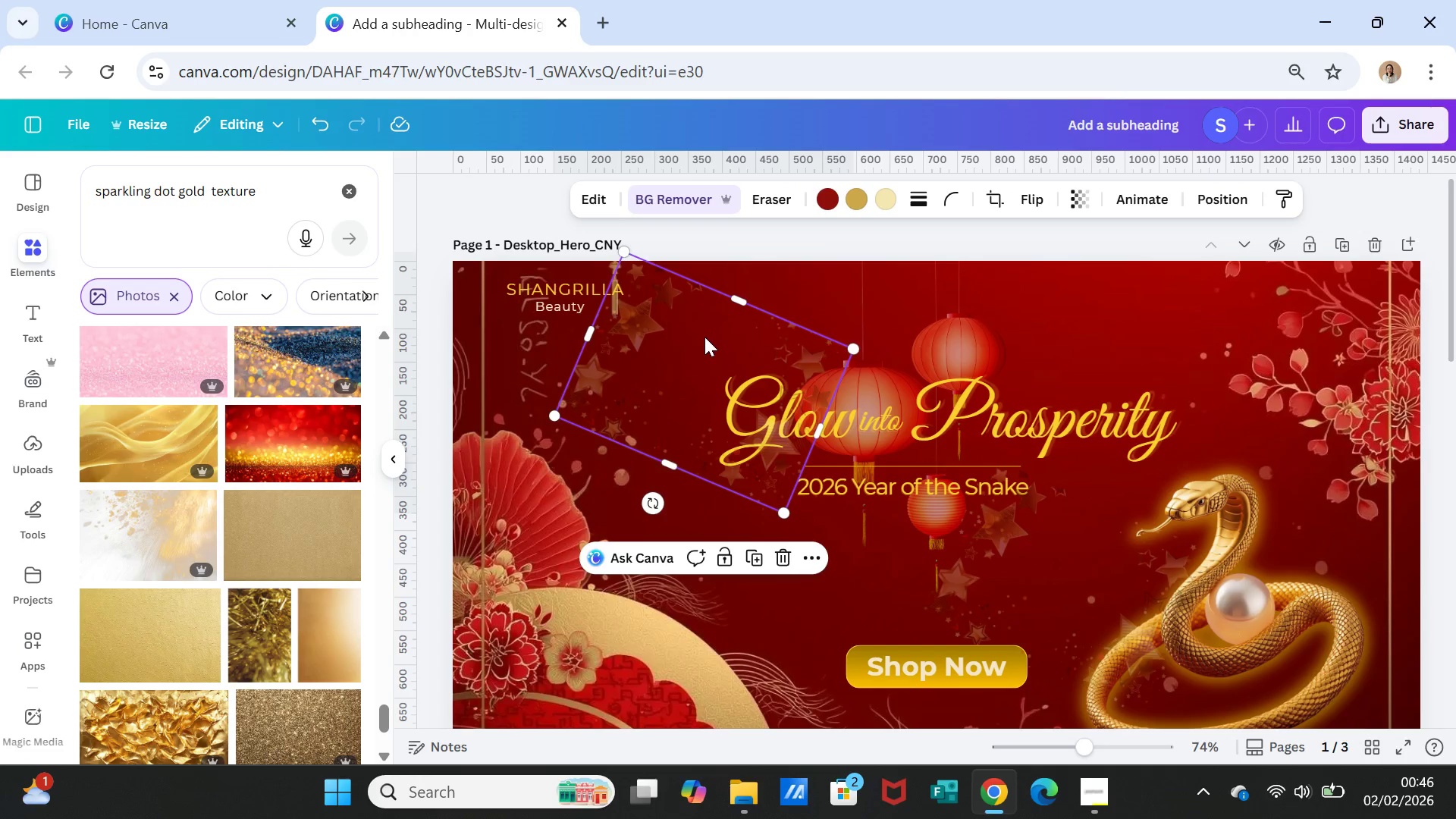 
left_click_drag(start_coordinate=[704, 337], to_coordinate=[728, 347])
 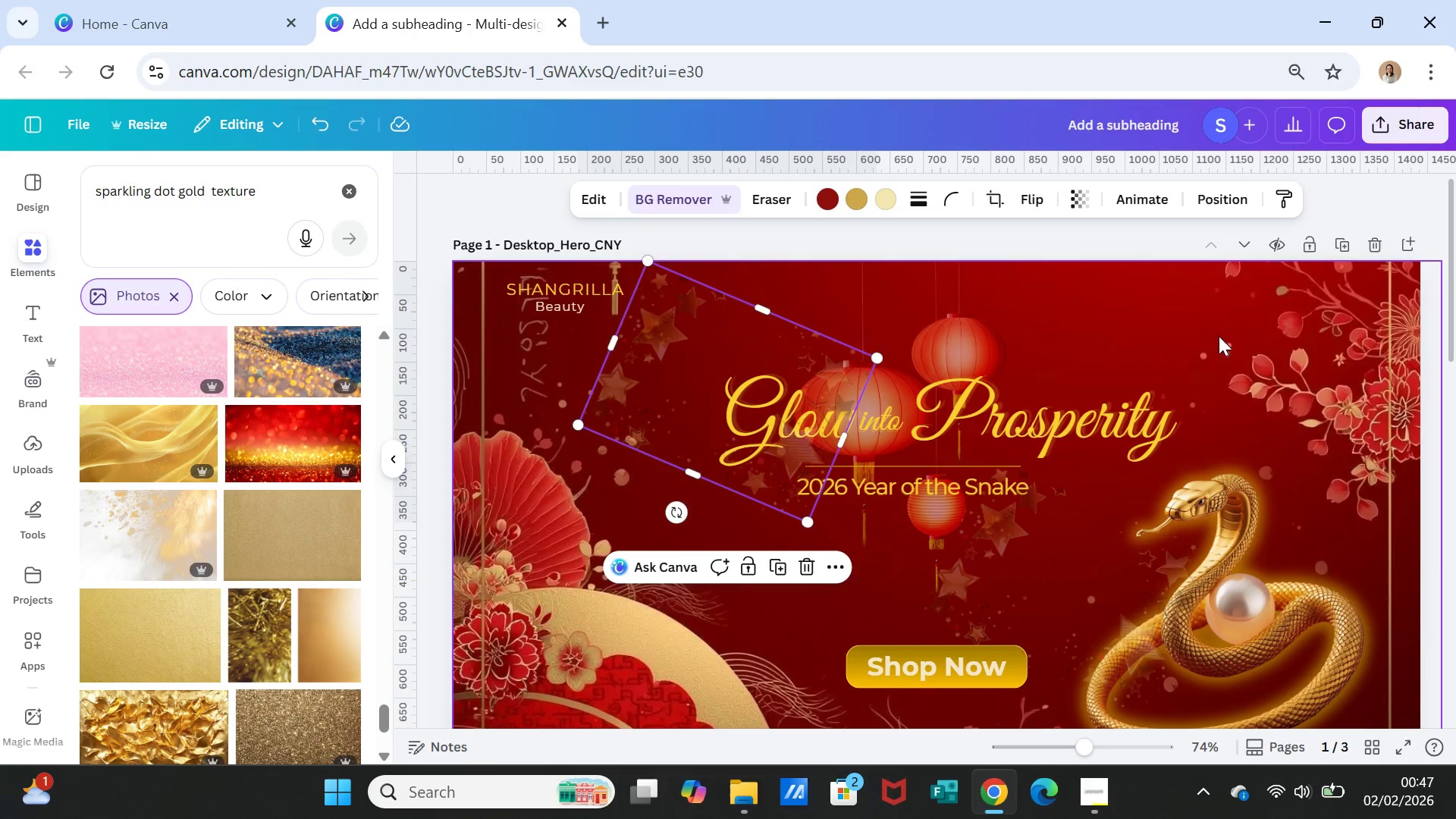 
left_click([1219, 336])
 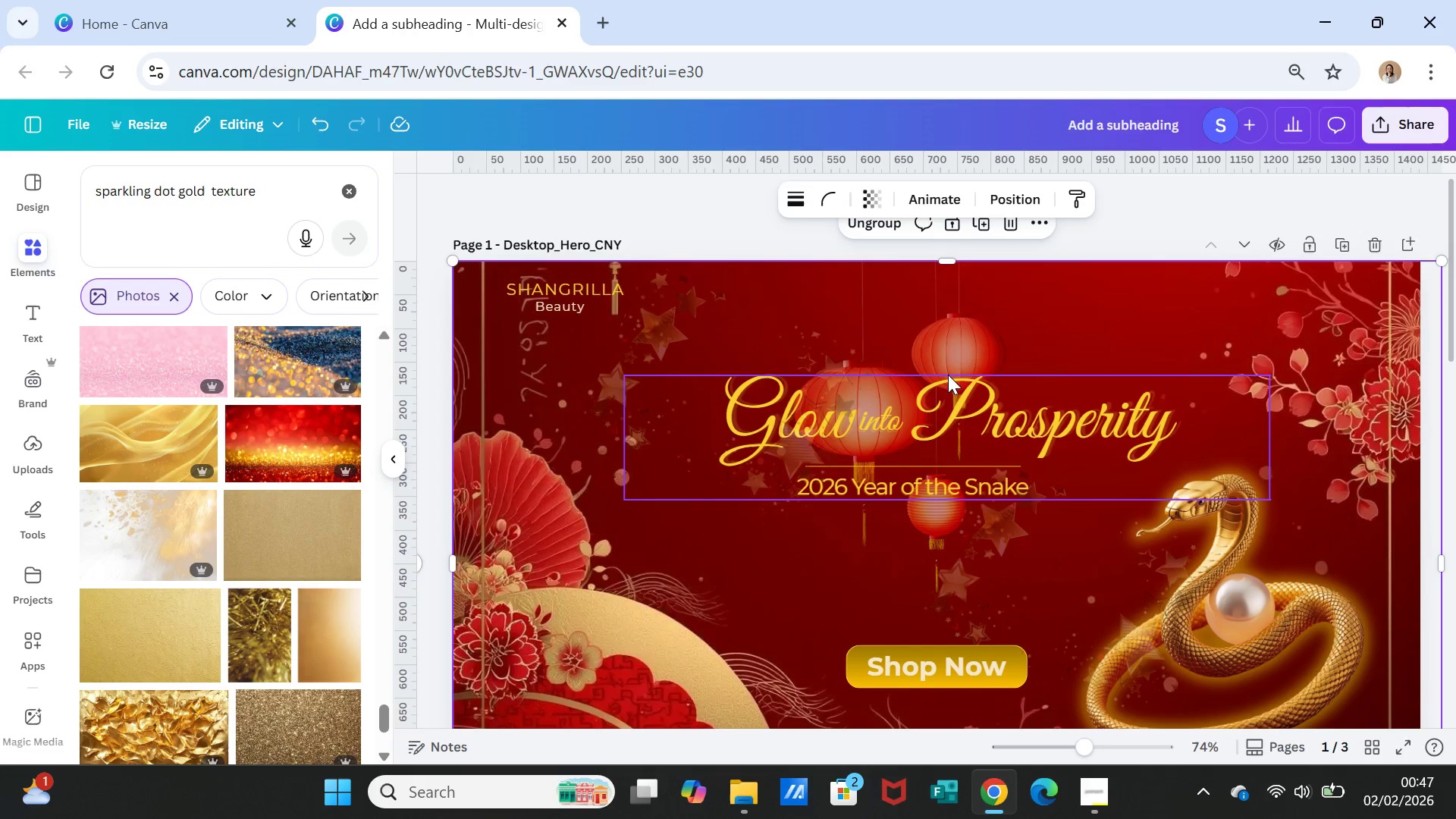 
left_click_drag(start_coordinate=[710, 369], to_coordinate=[740, 547])
 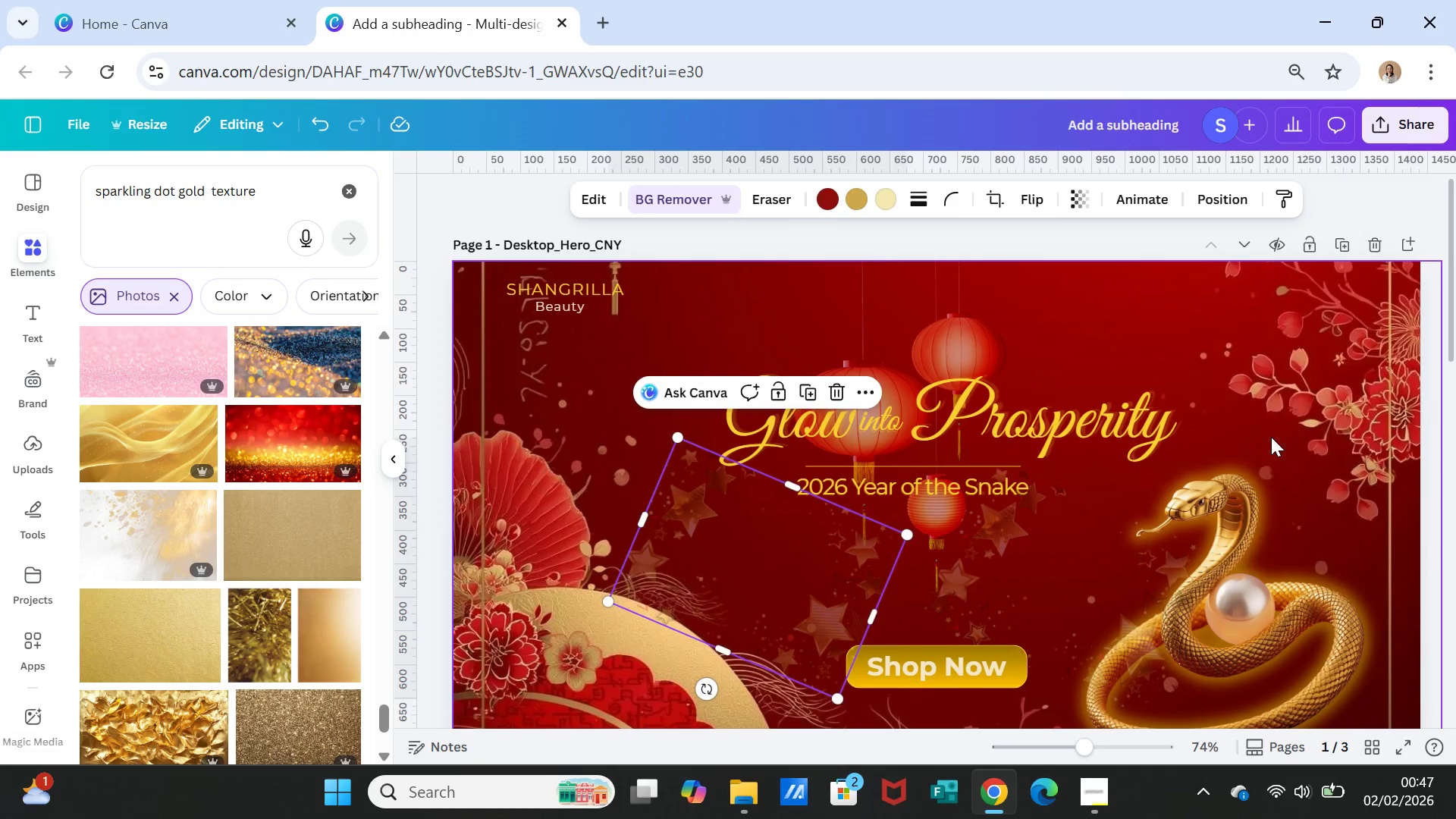 
left_click([1271, 437])
 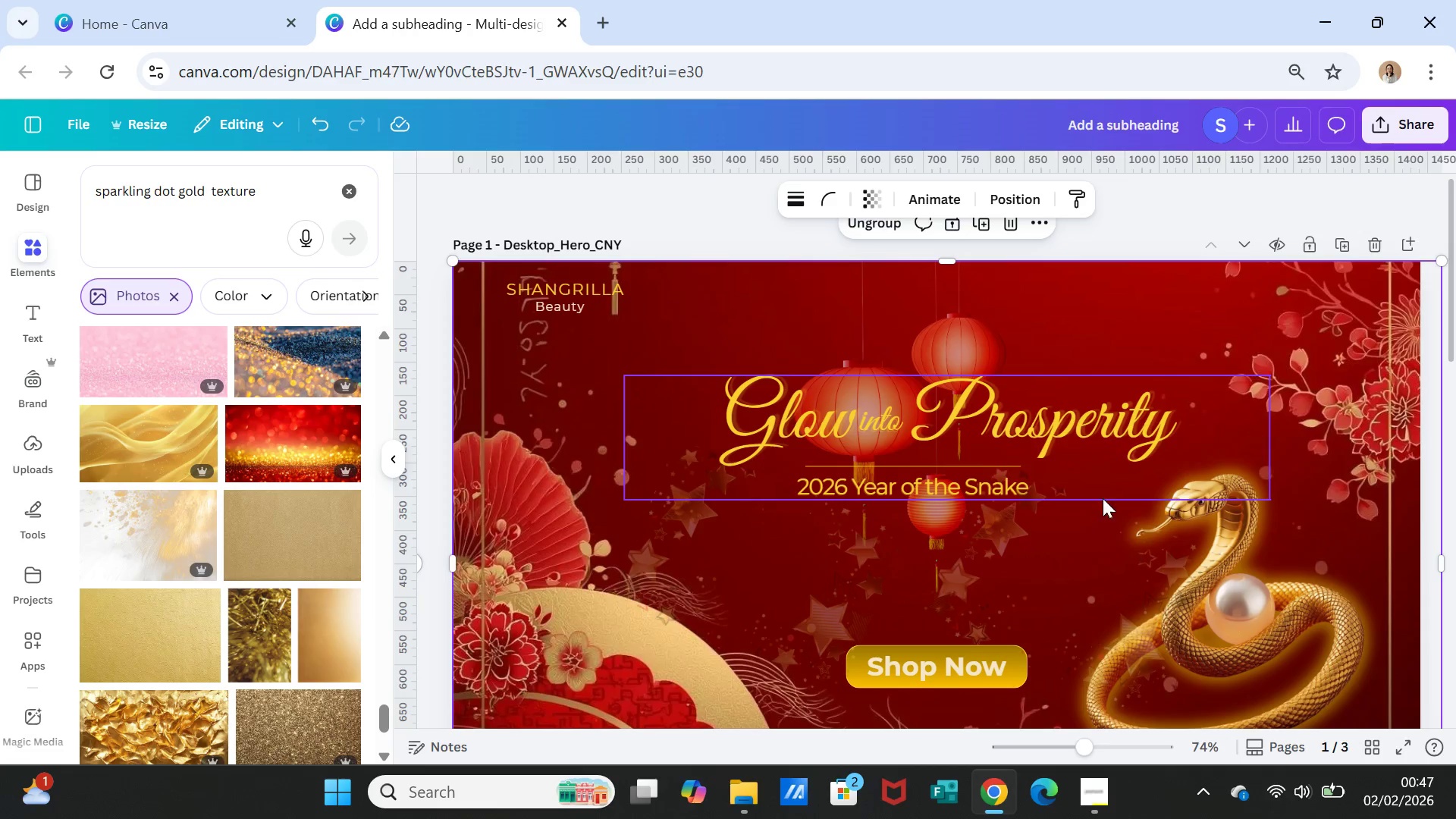 
left_click_drag(start_coordinate=[801, 560], to_coordinate=[1169, 275])
 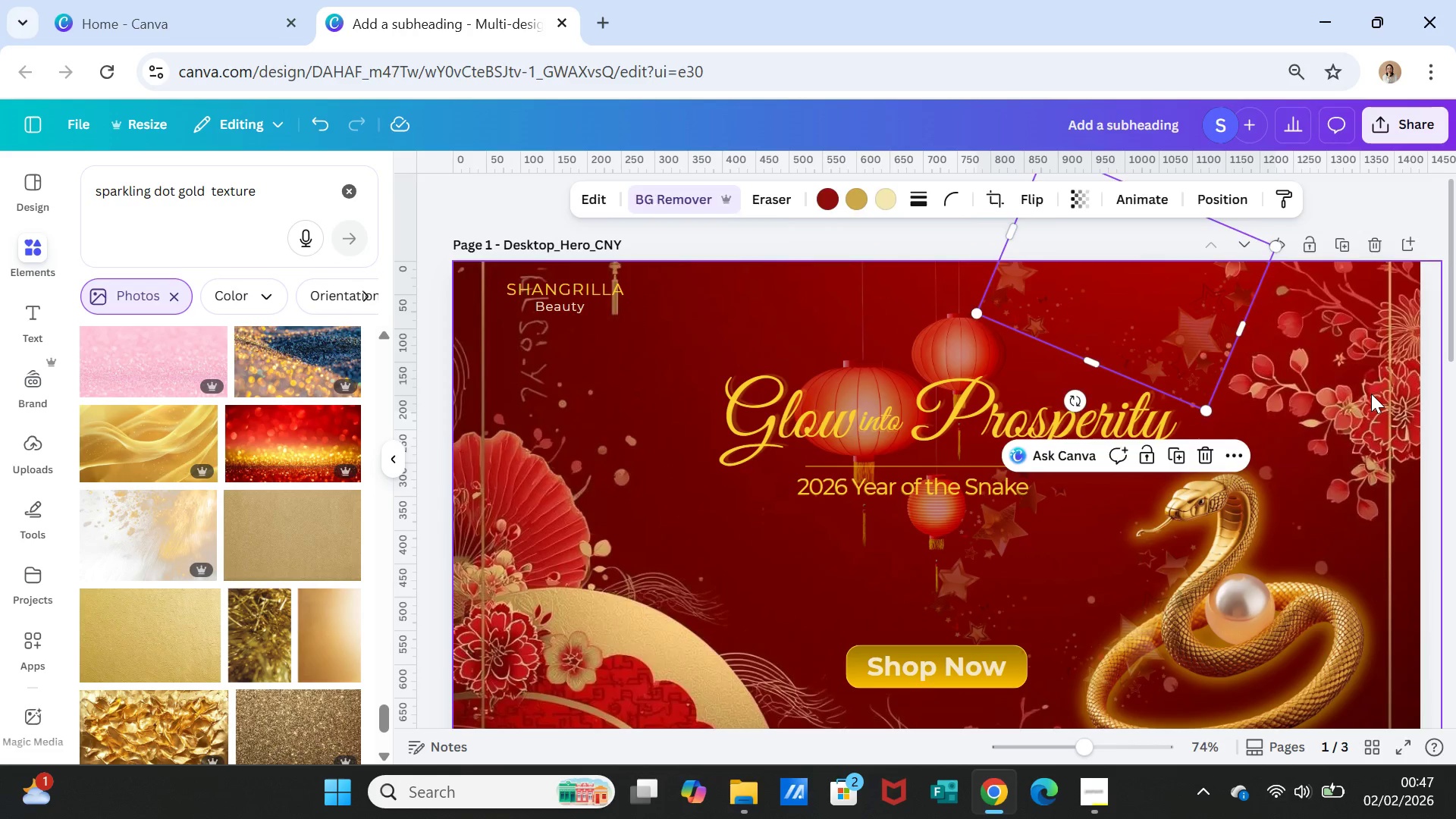 
left_click([1371, 394])
 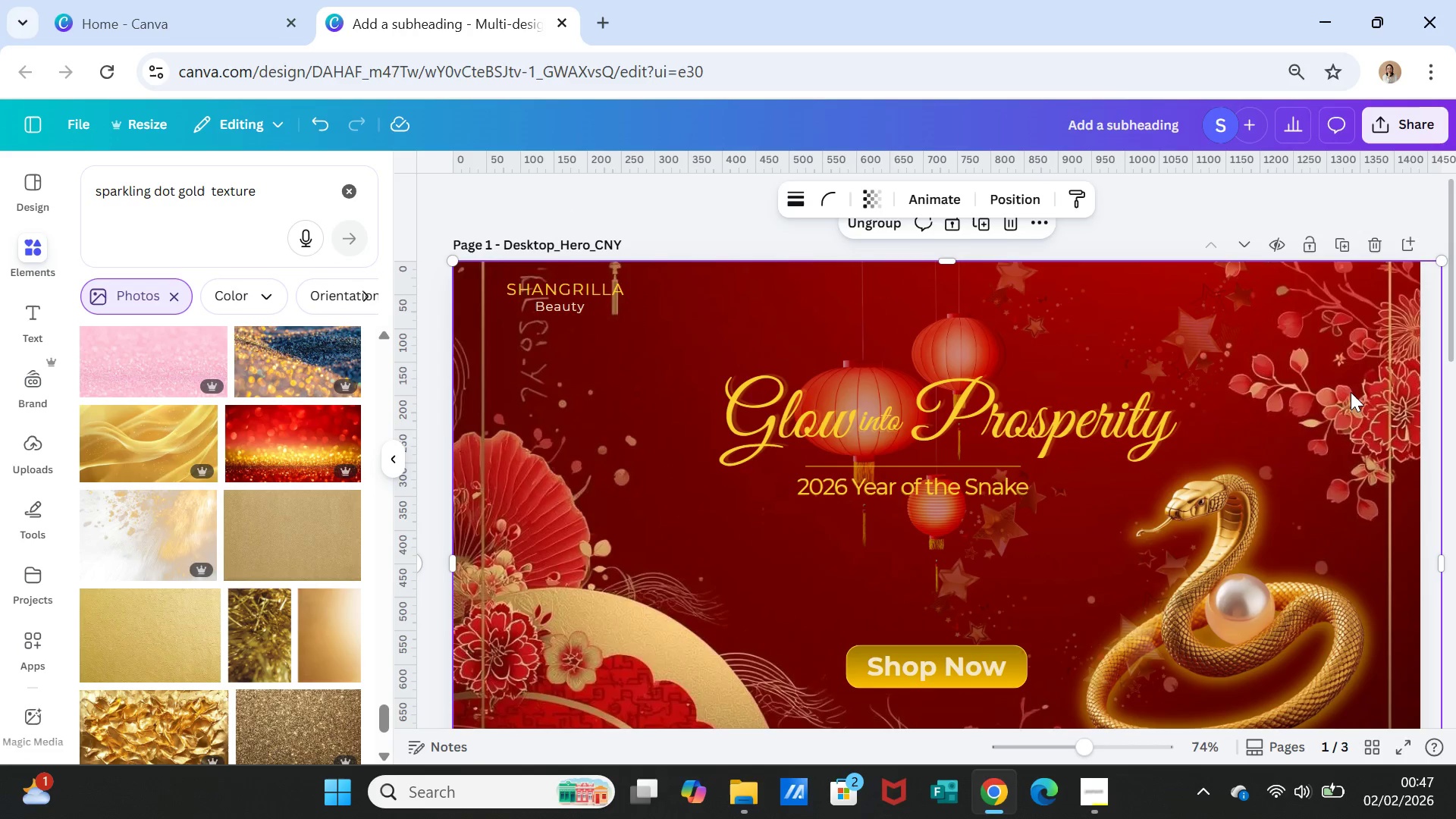 
left_click_drag(start_coordinate=[1183, 340], to_coordinate=[859, 309])
 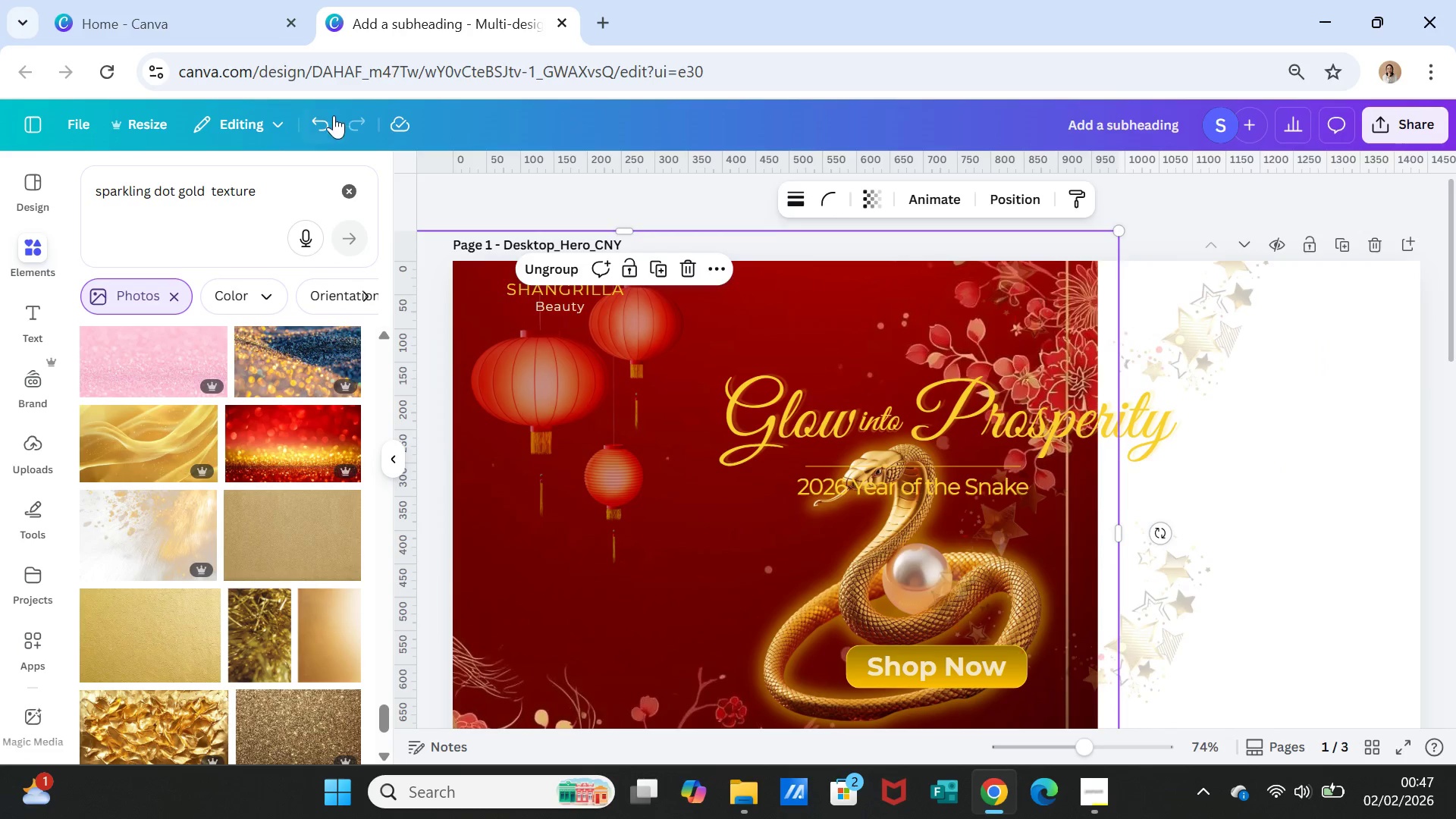 
left_click([325, 122])
 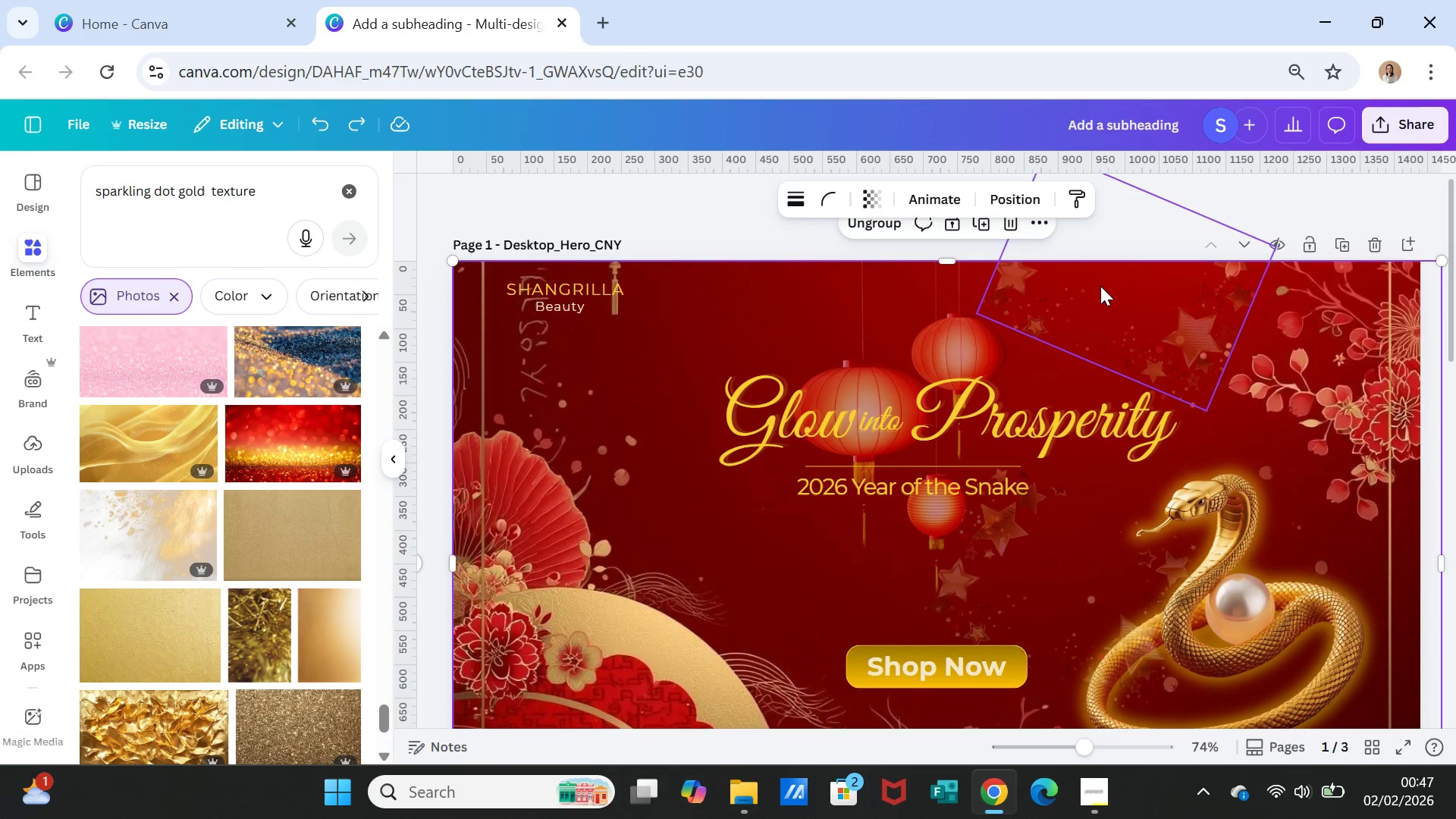 
left_click([1100, 297])
 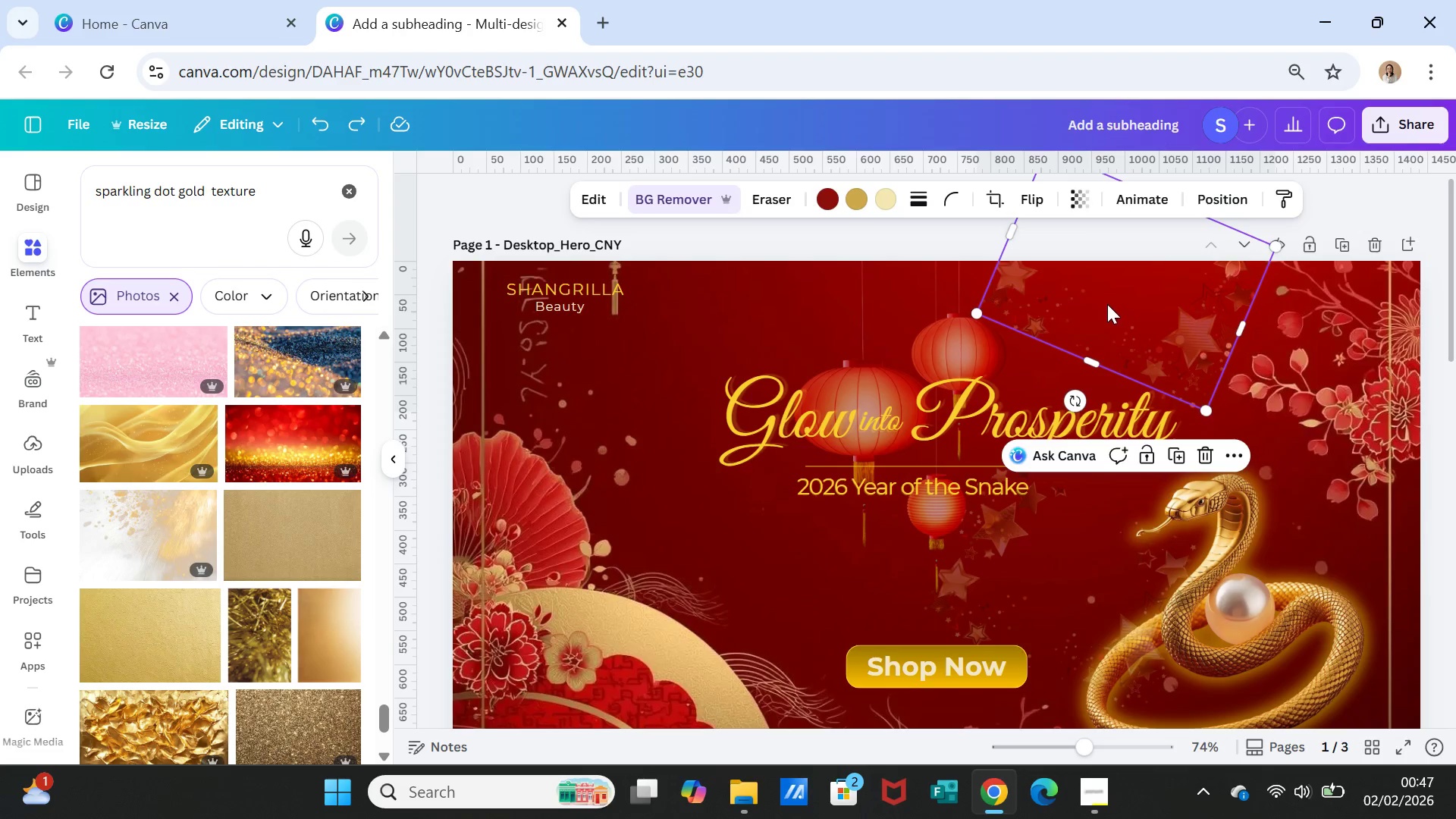 
left_click_drag(start_coordinate=[1108, 303], to_coordinate=[789, 299])
 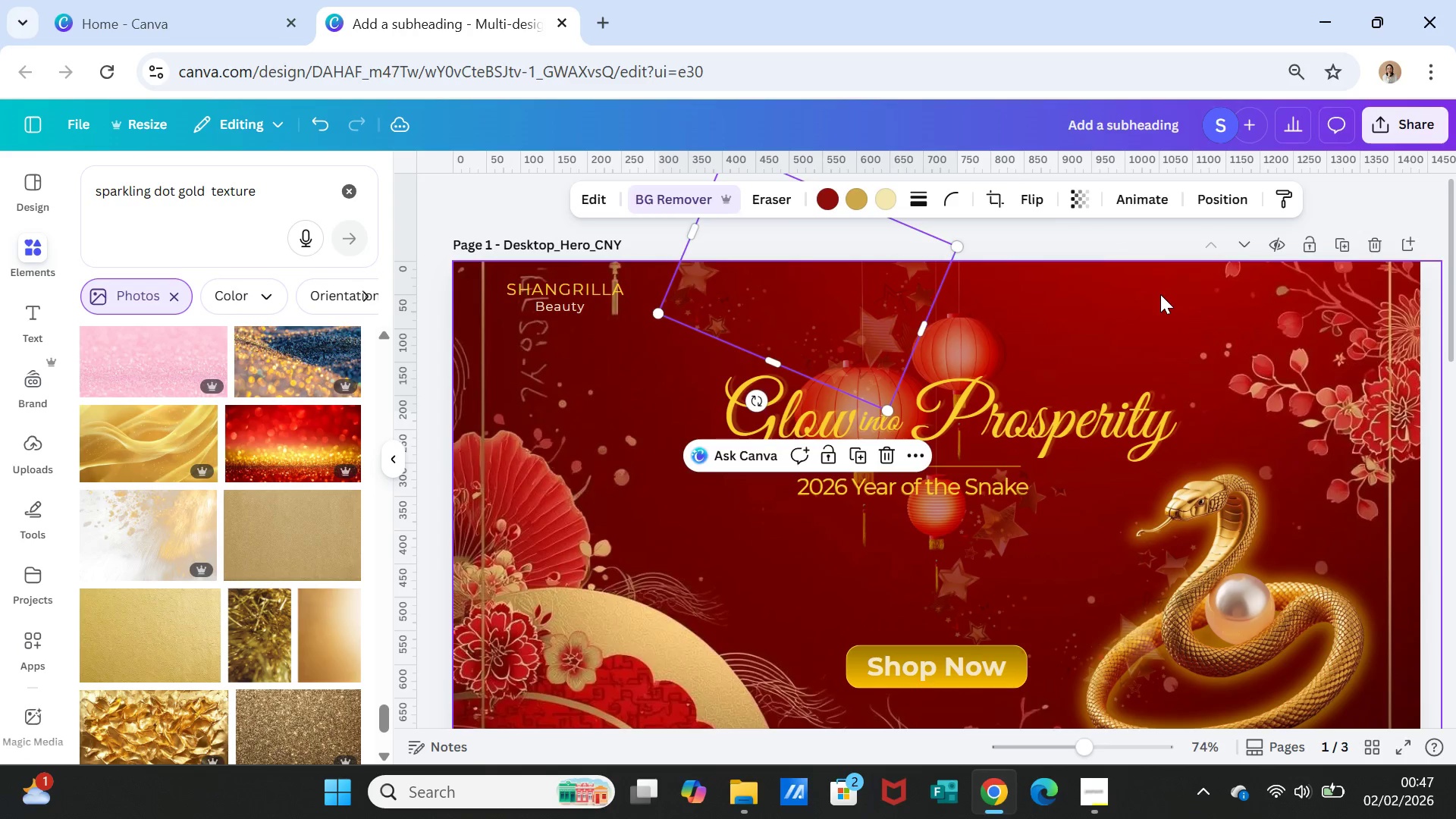 
left_click([1160, 294])
 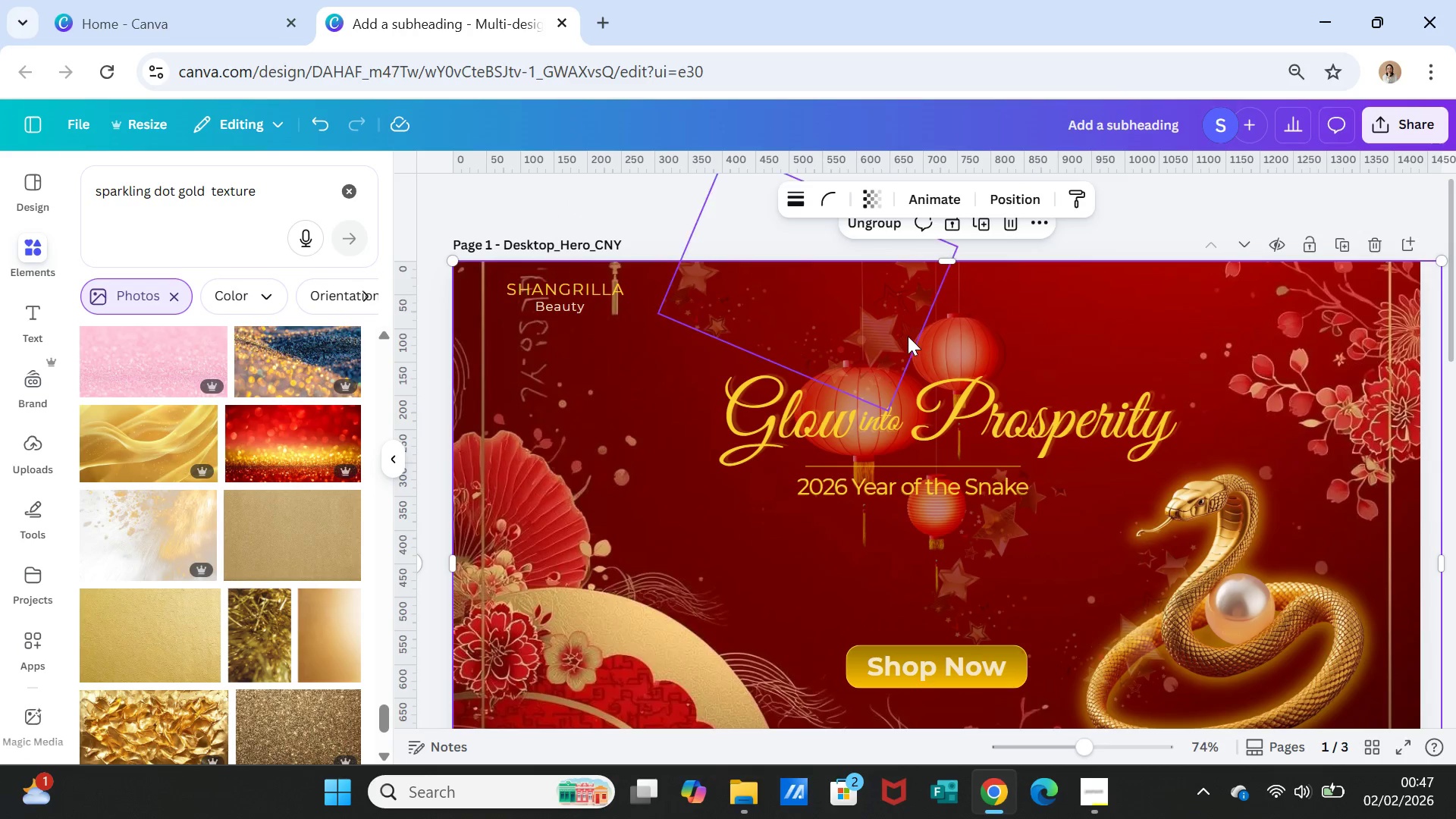 
left_click_drag(start_coordinate=[895, 329], to_coordinate=[883, 318])
 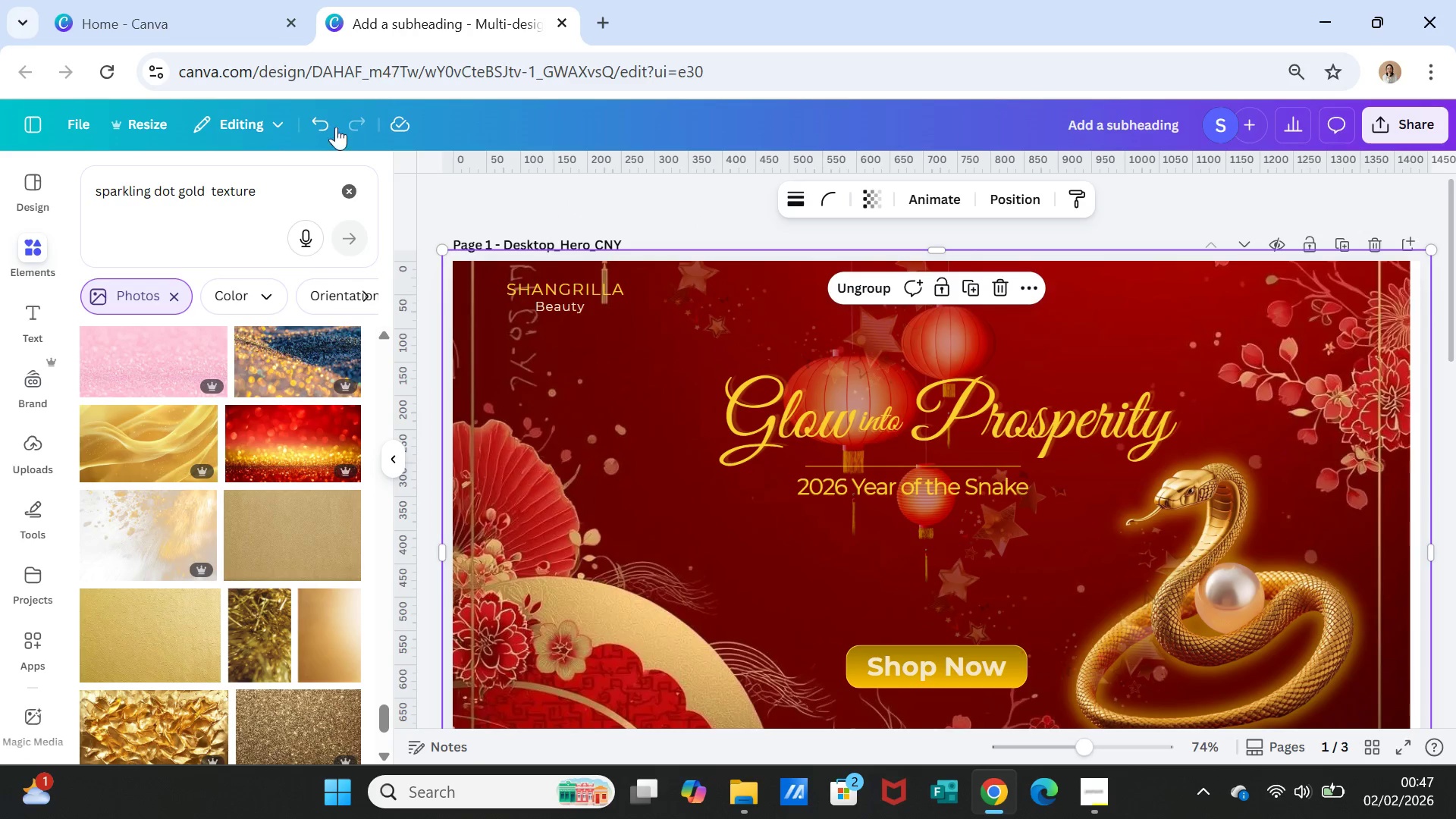 
left_click([323, 126])
 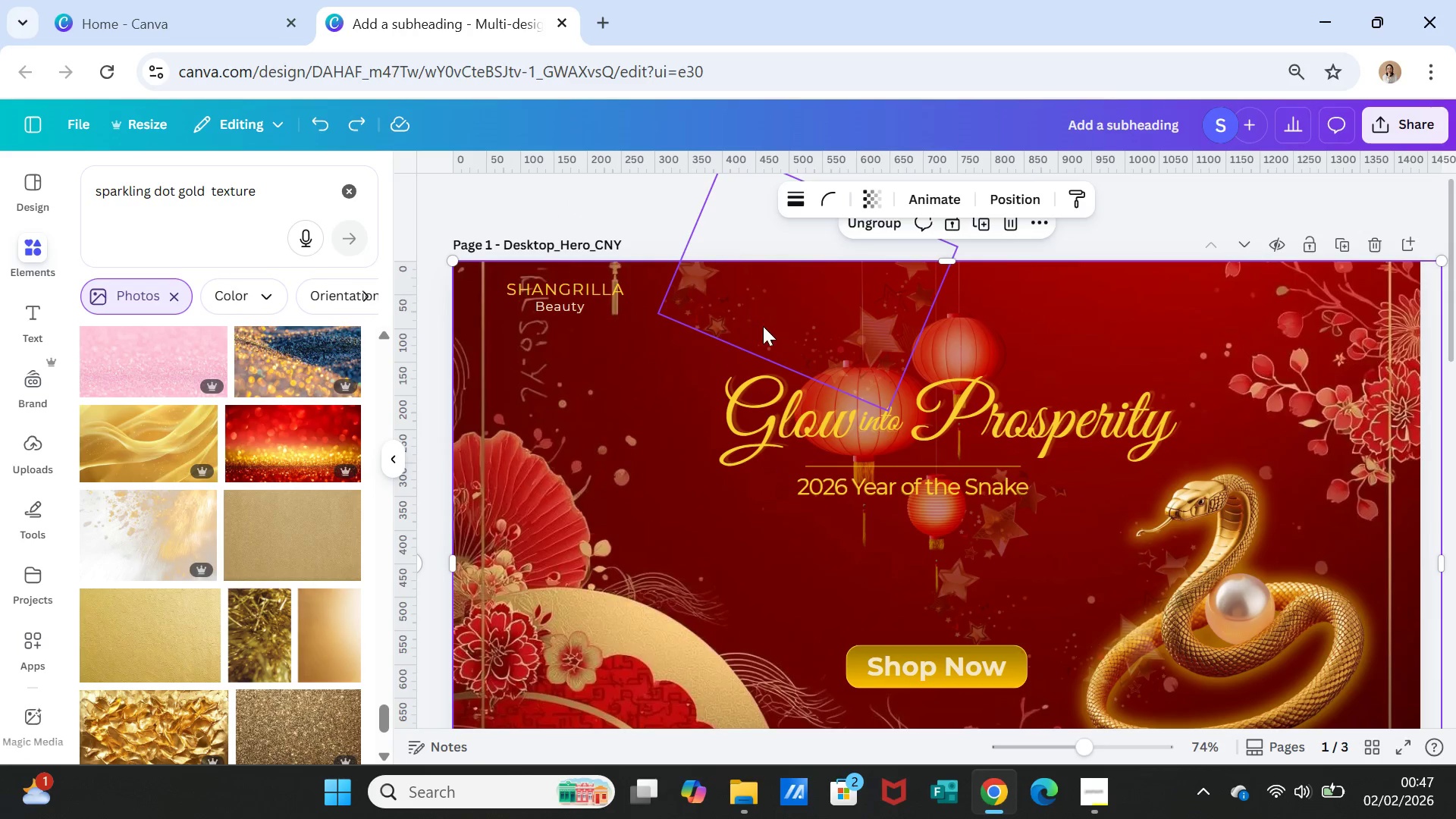 
left_click([764, 328])
 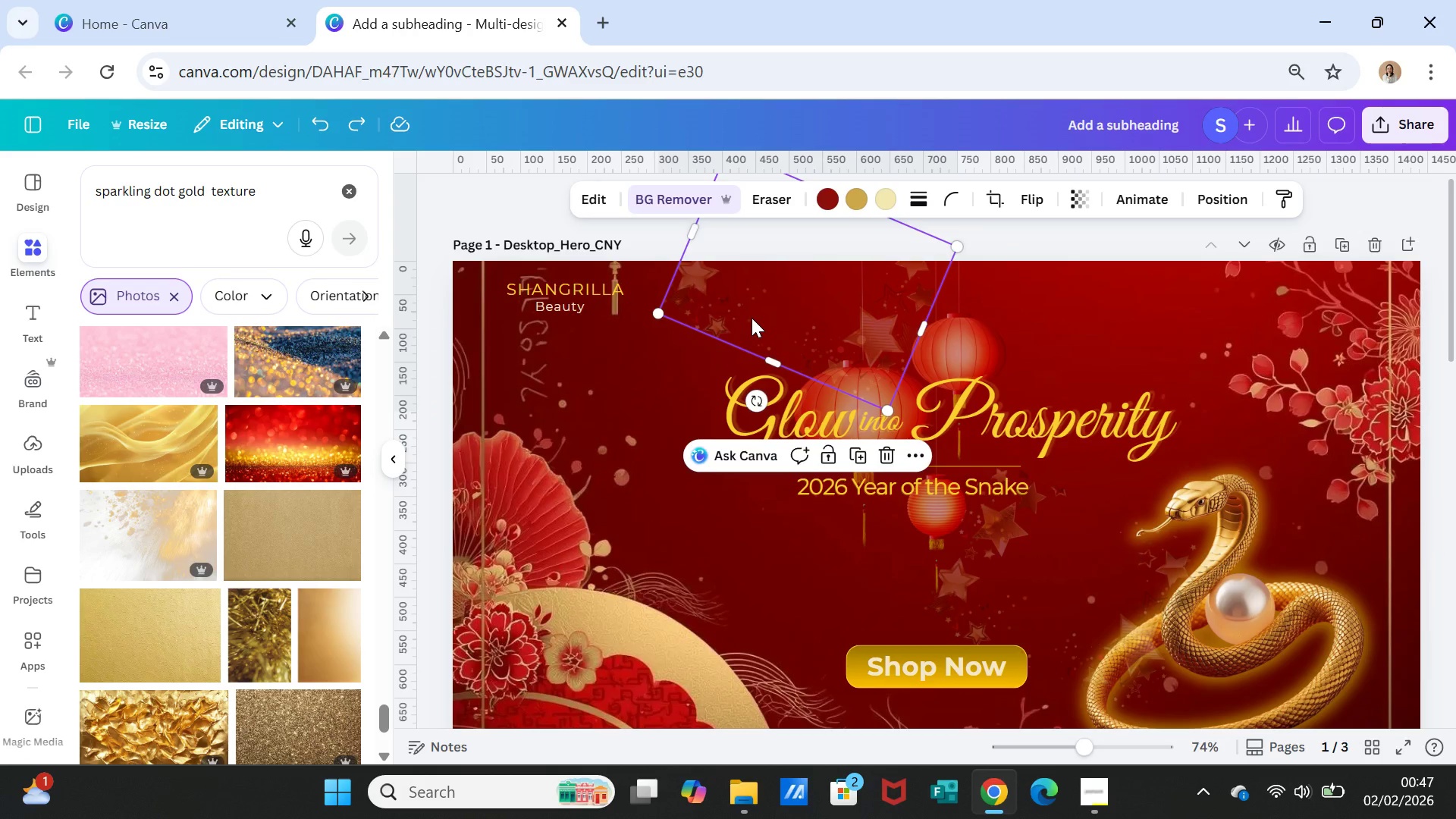 
left_click_drag(start_coordinate=[752, 318], to_coordinate=[722, 314])
 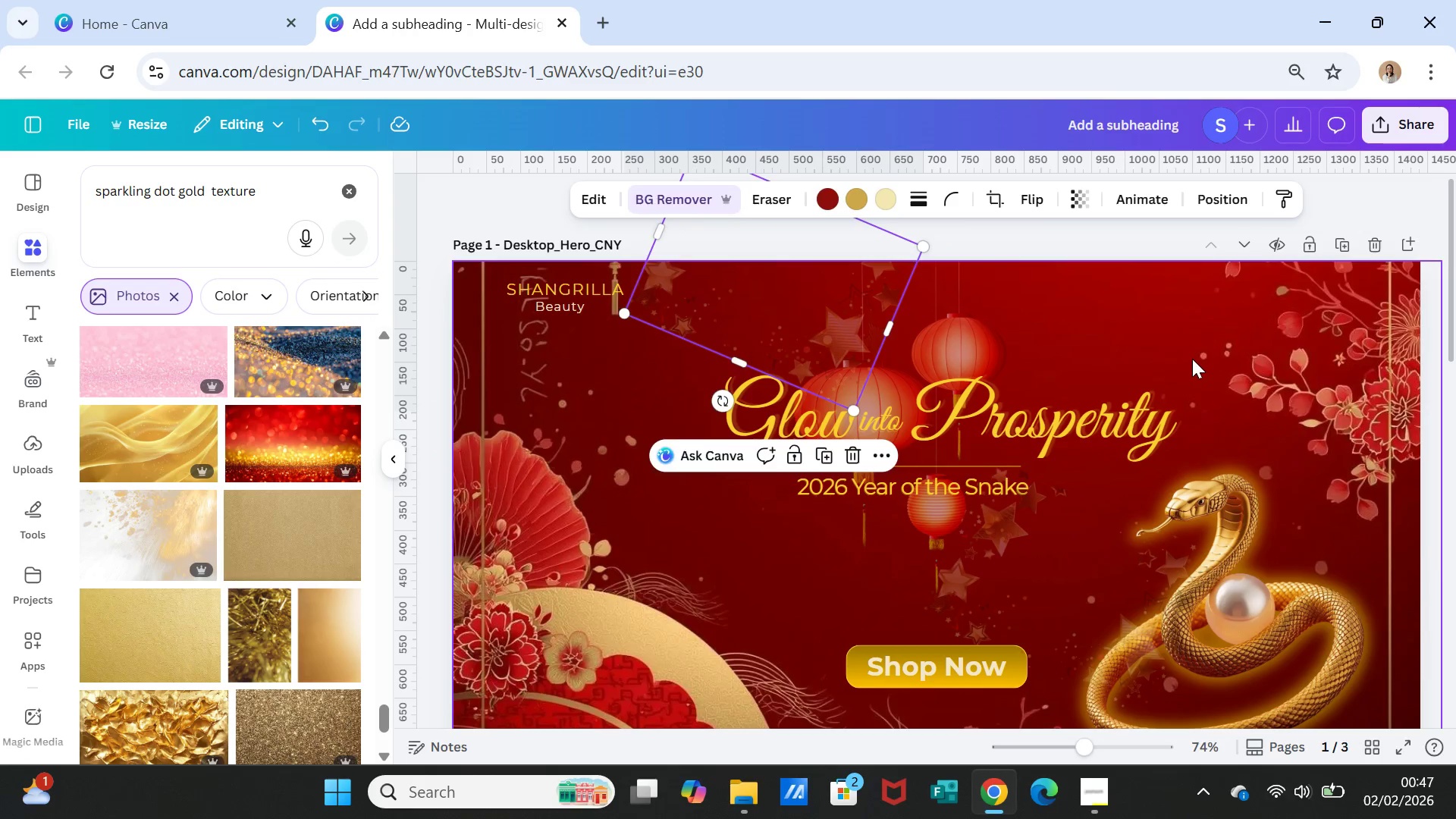 
left_click([1192, 359])
 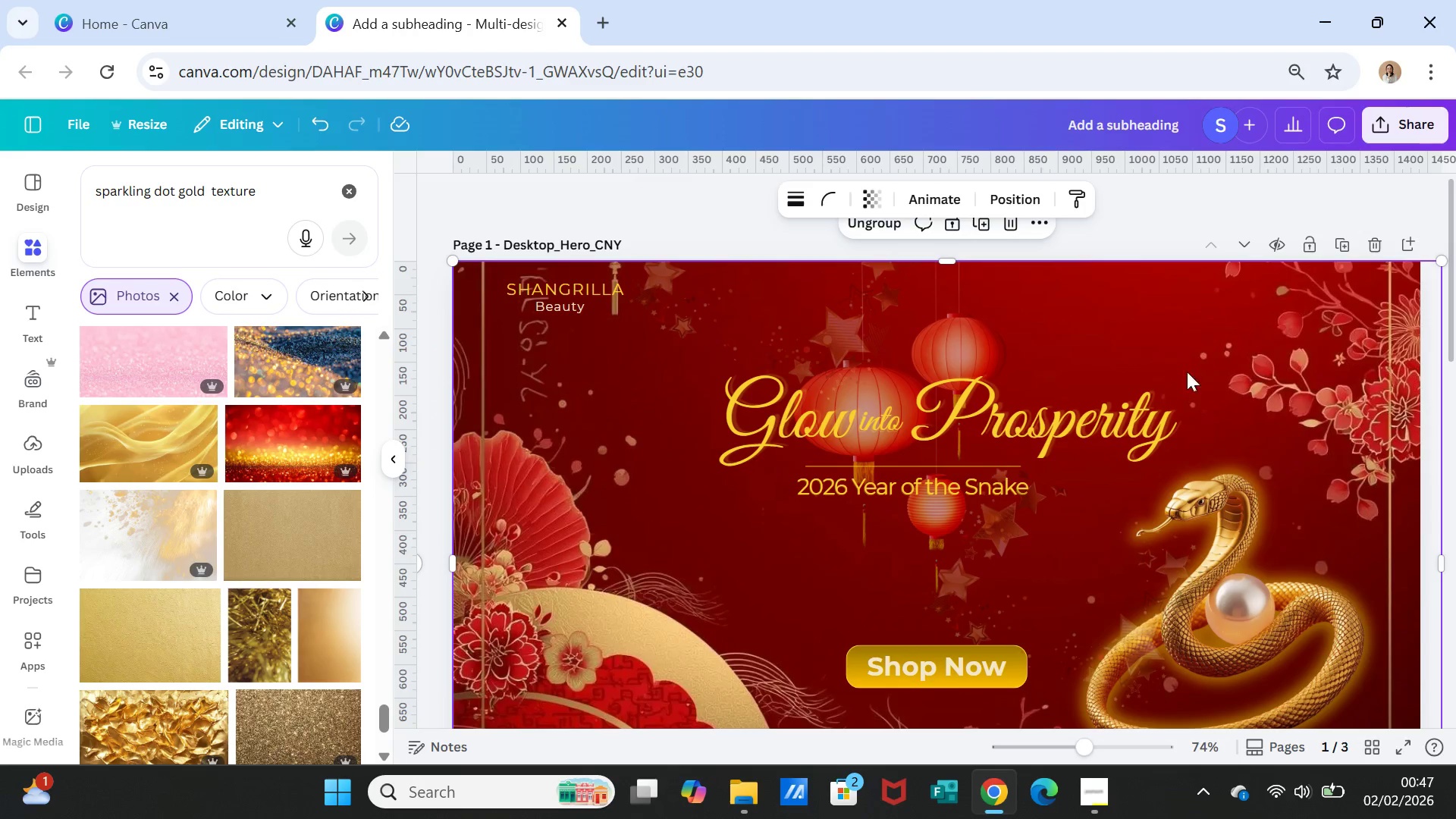 
left_click([1045, 562])
 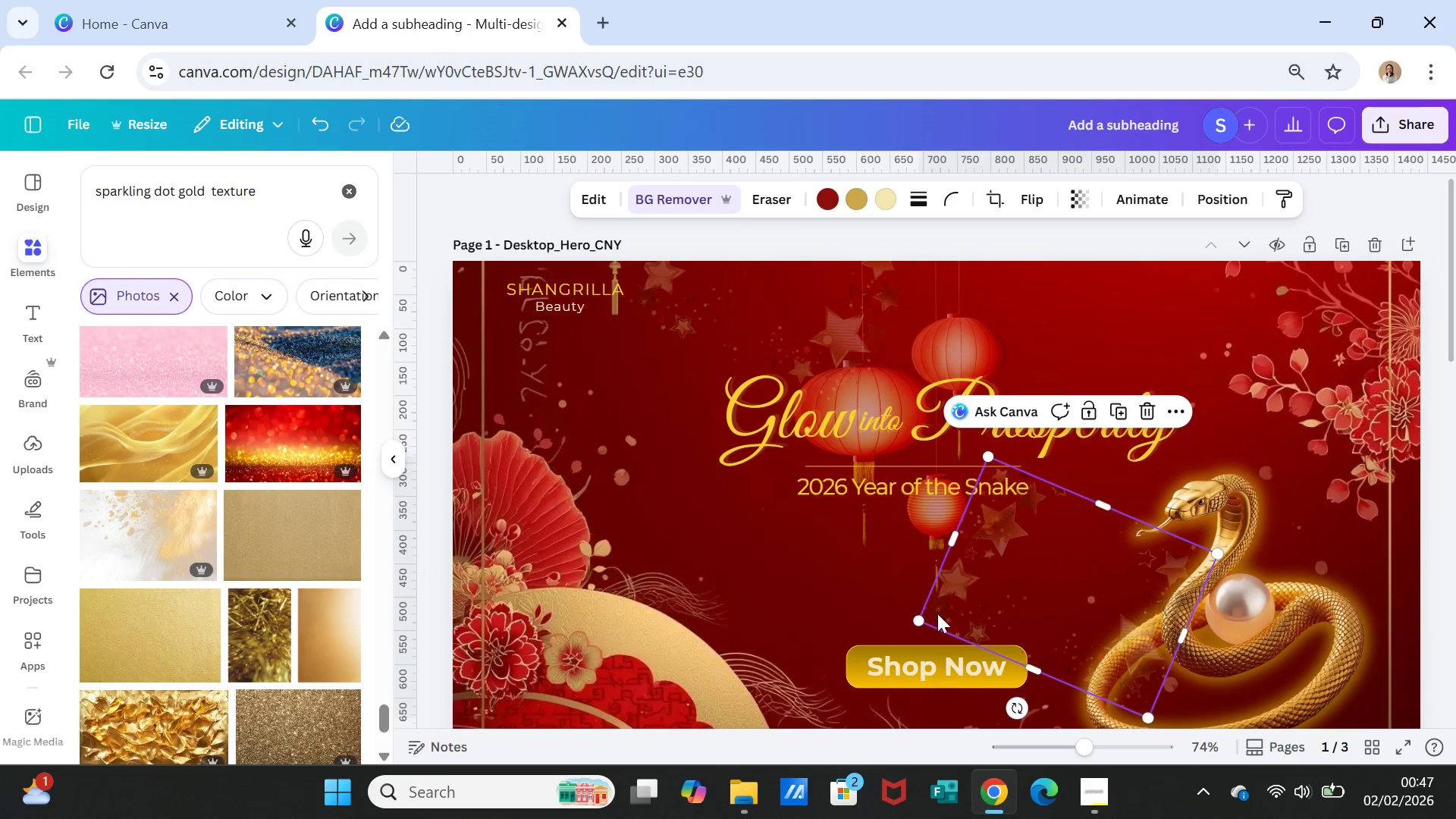 
left_click_drag(start_coordinate=[922, 620], to_coordinate=[420, 559])
 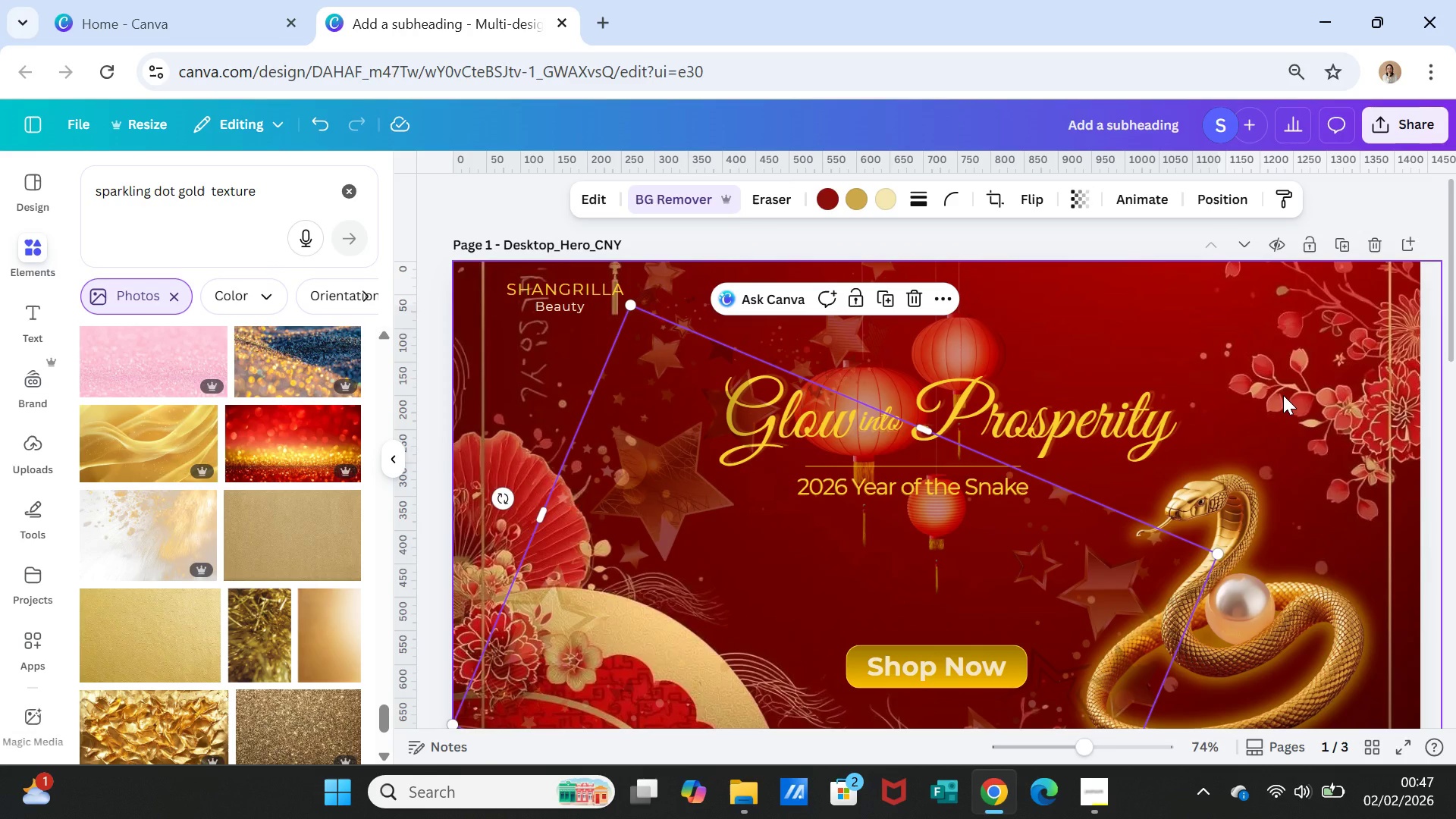 
left_click([1283, 395])
 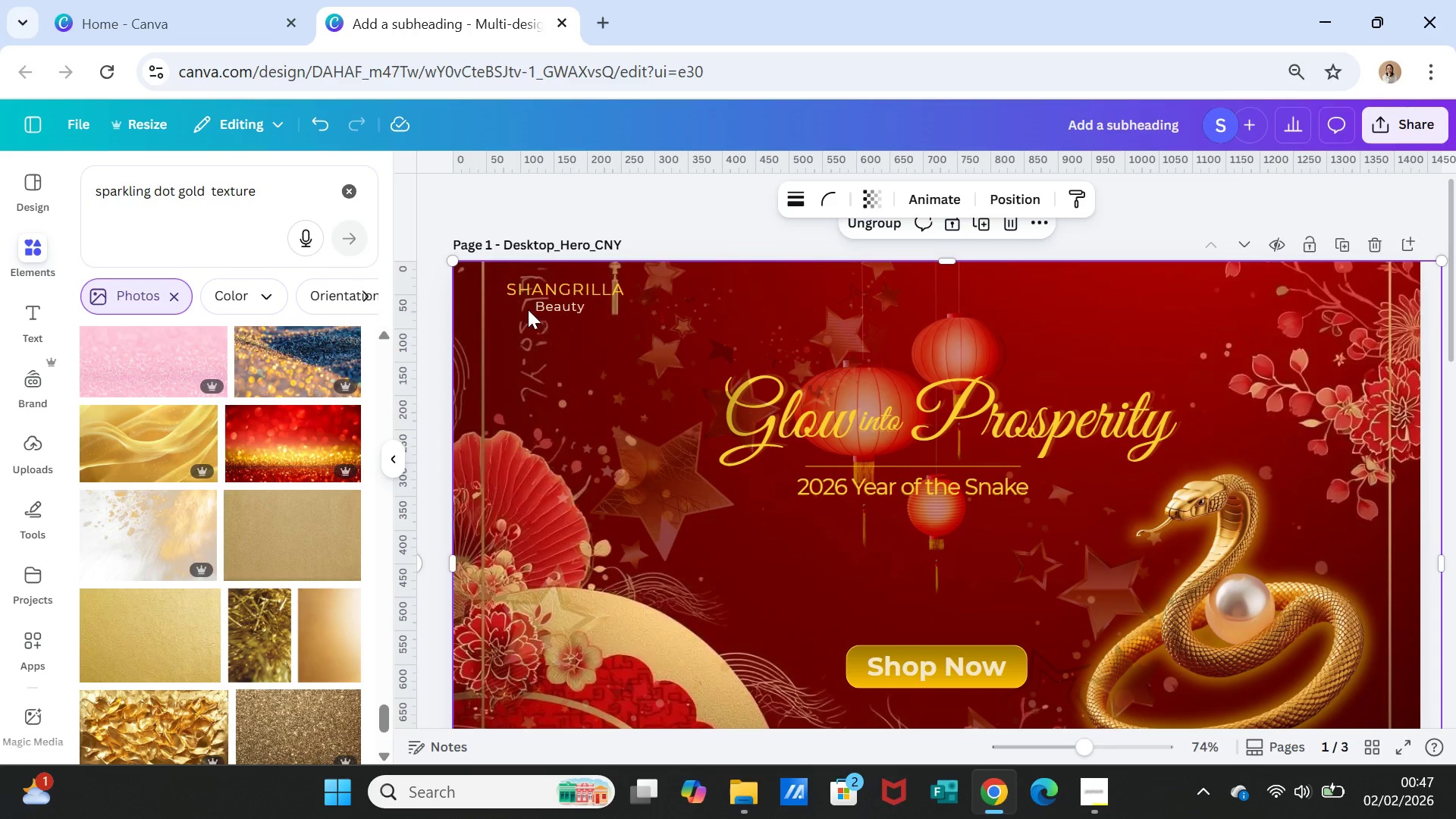 
wait(11.81)
 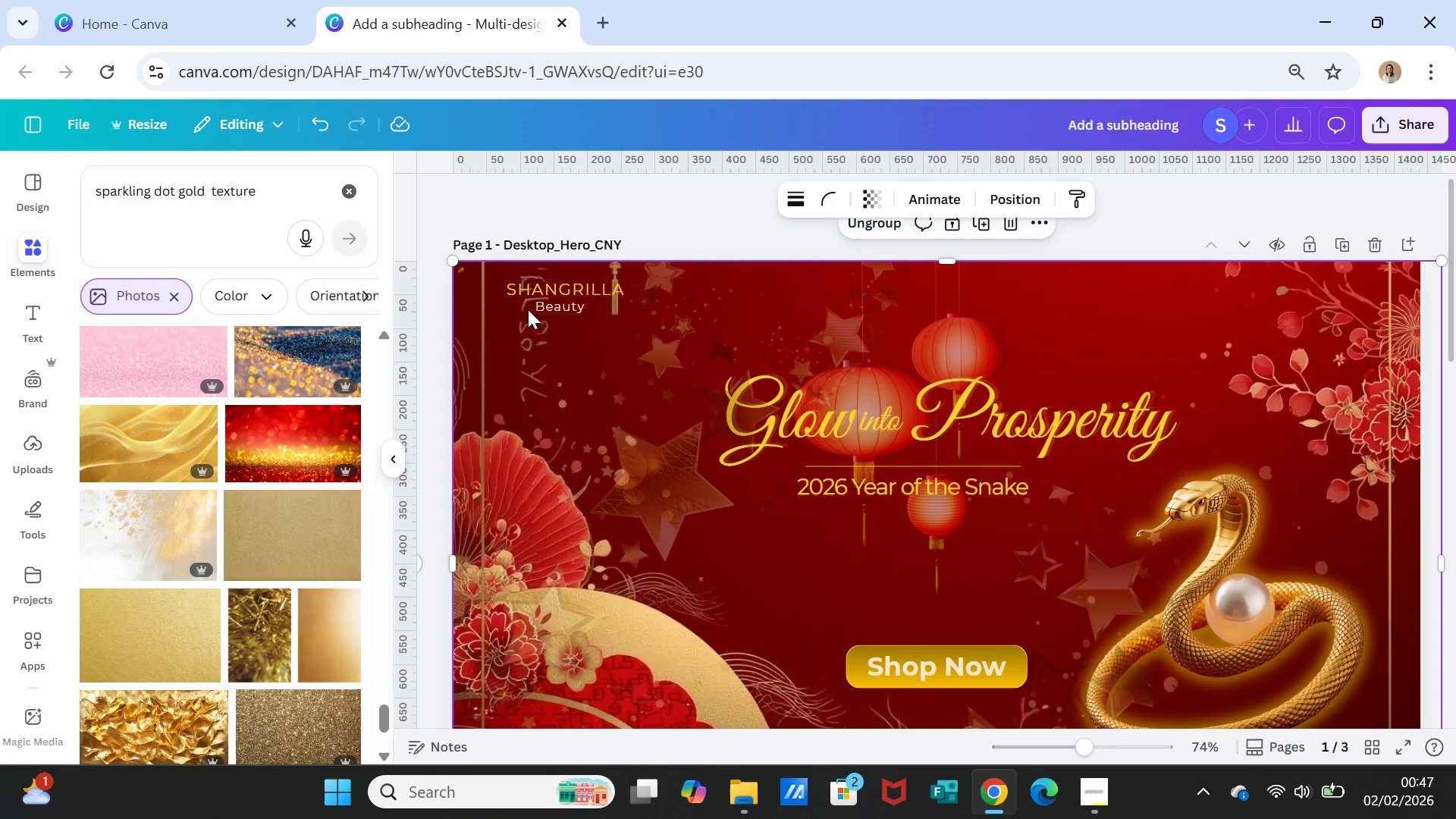 
left_click([999, 270])
 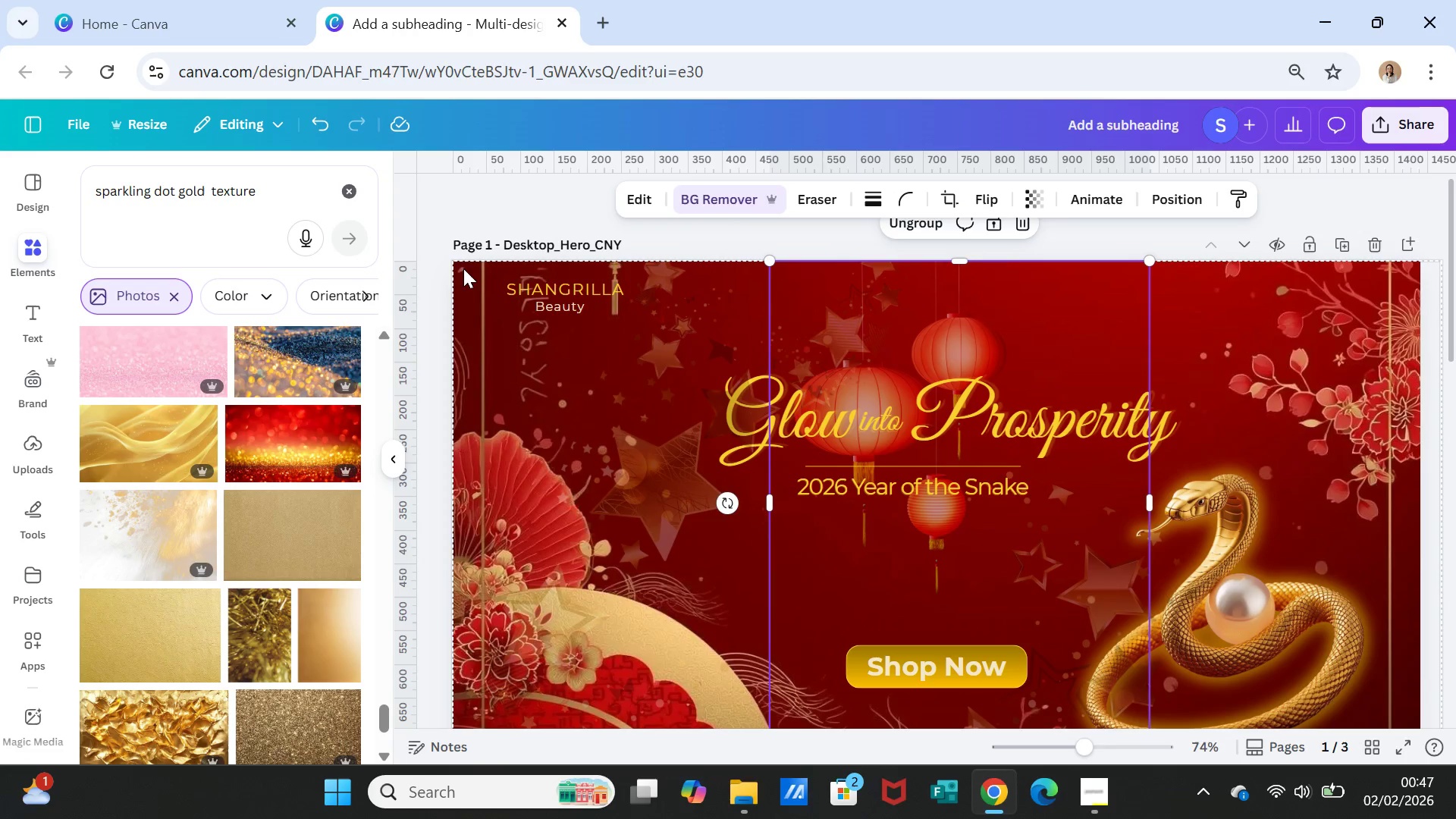 
left_click([463, 268])
 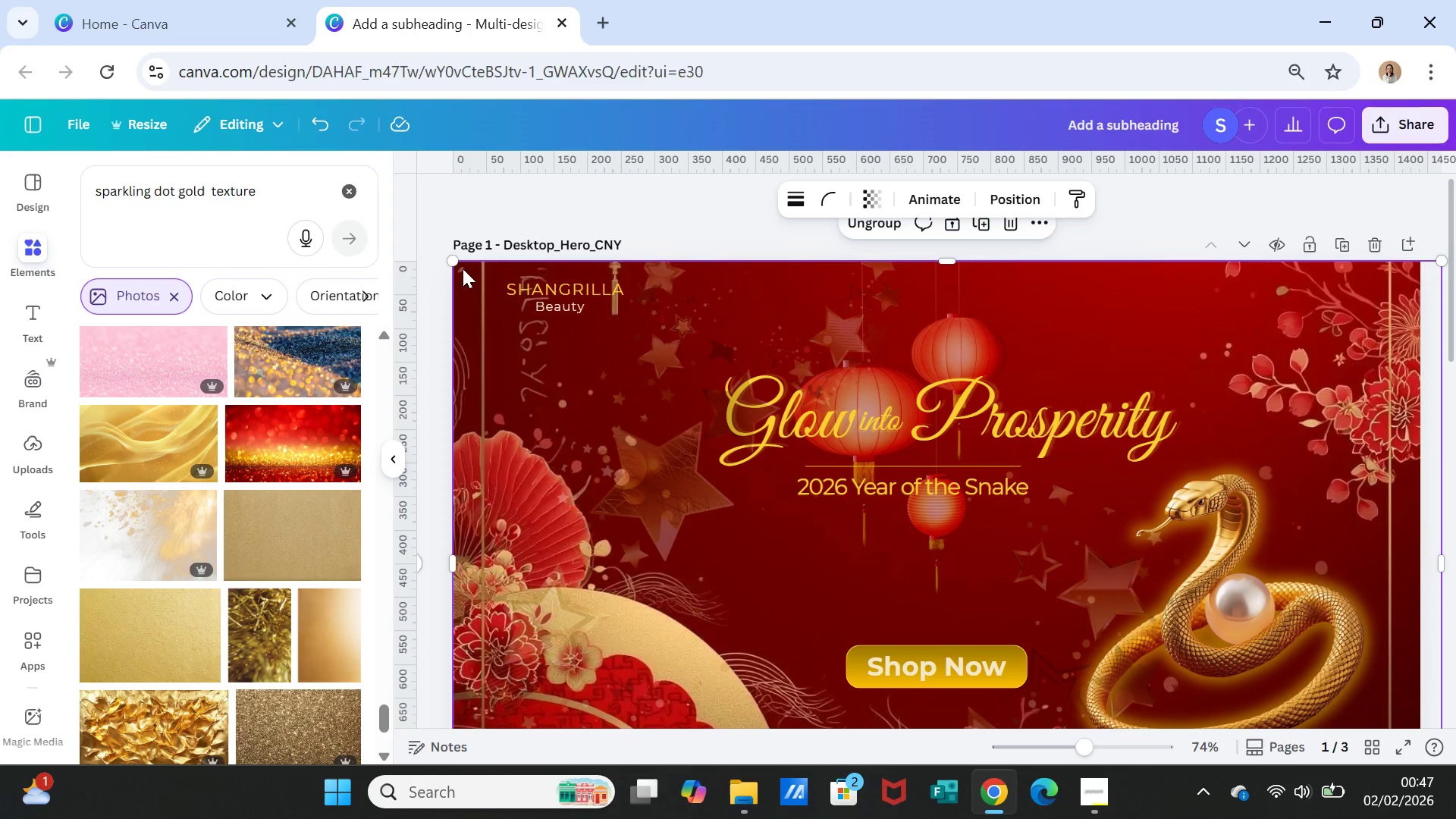 
right_click([463, 268])
 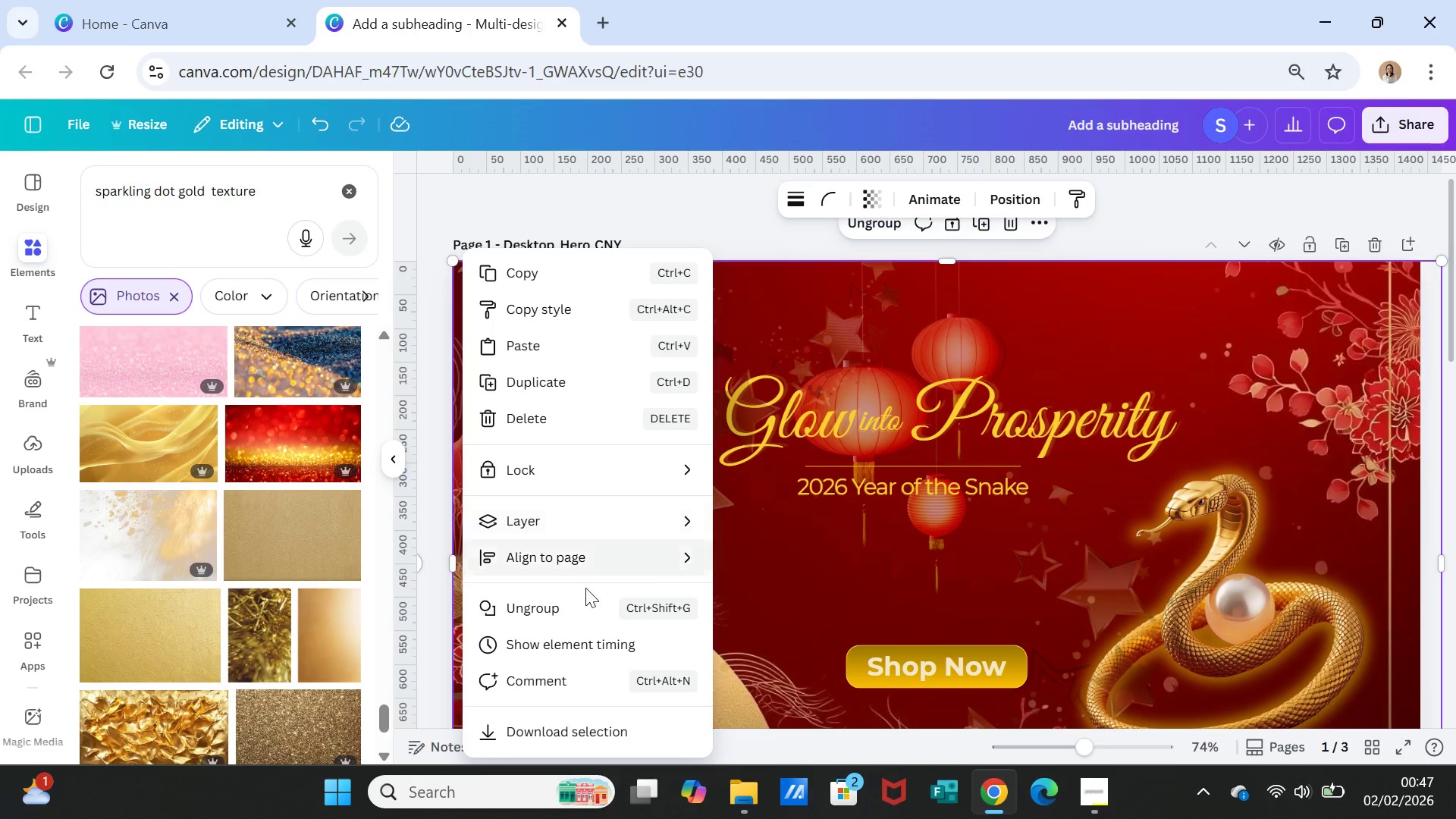 
left_click([565, 606])
 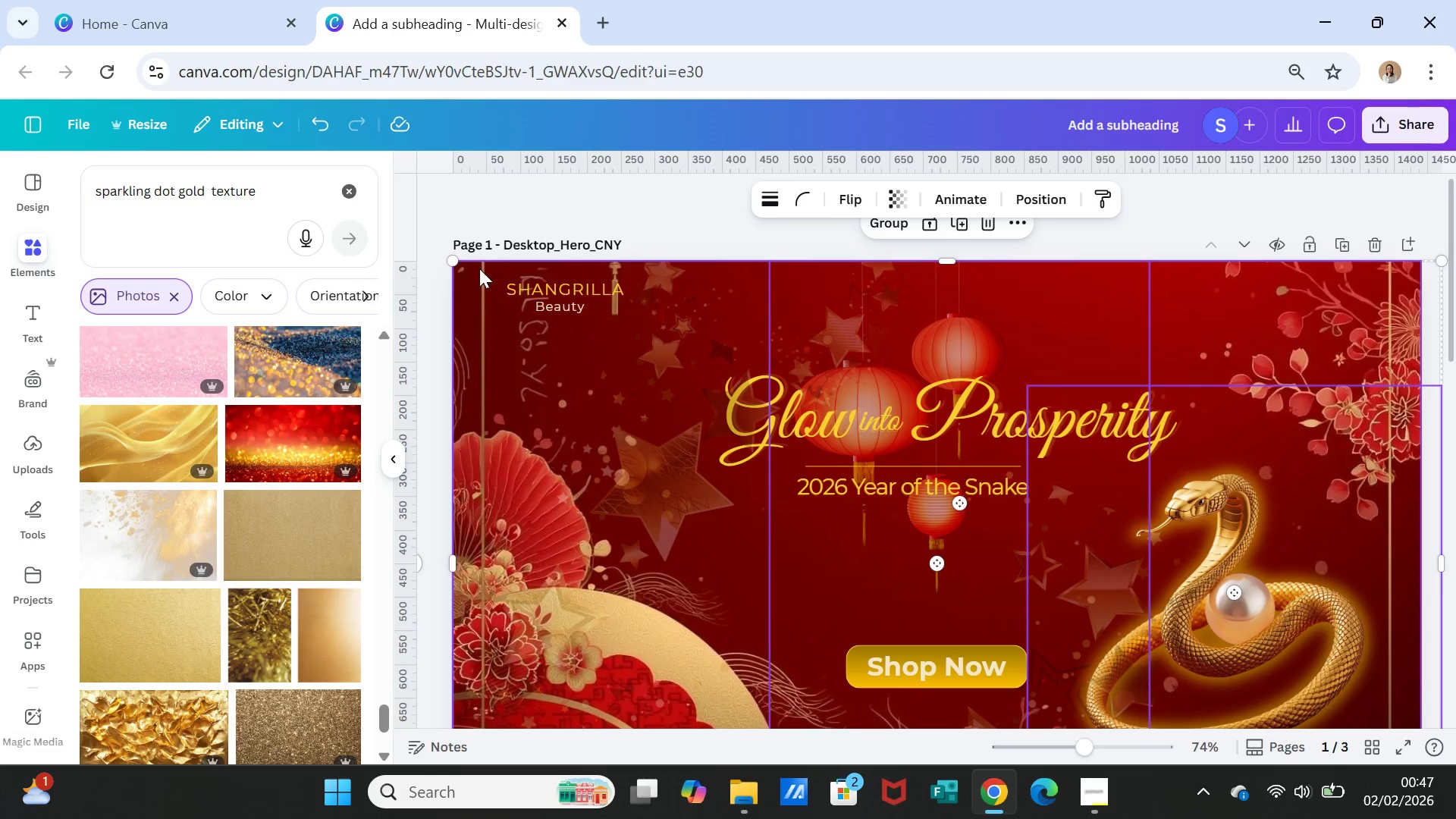 
left_click([469, 268])
 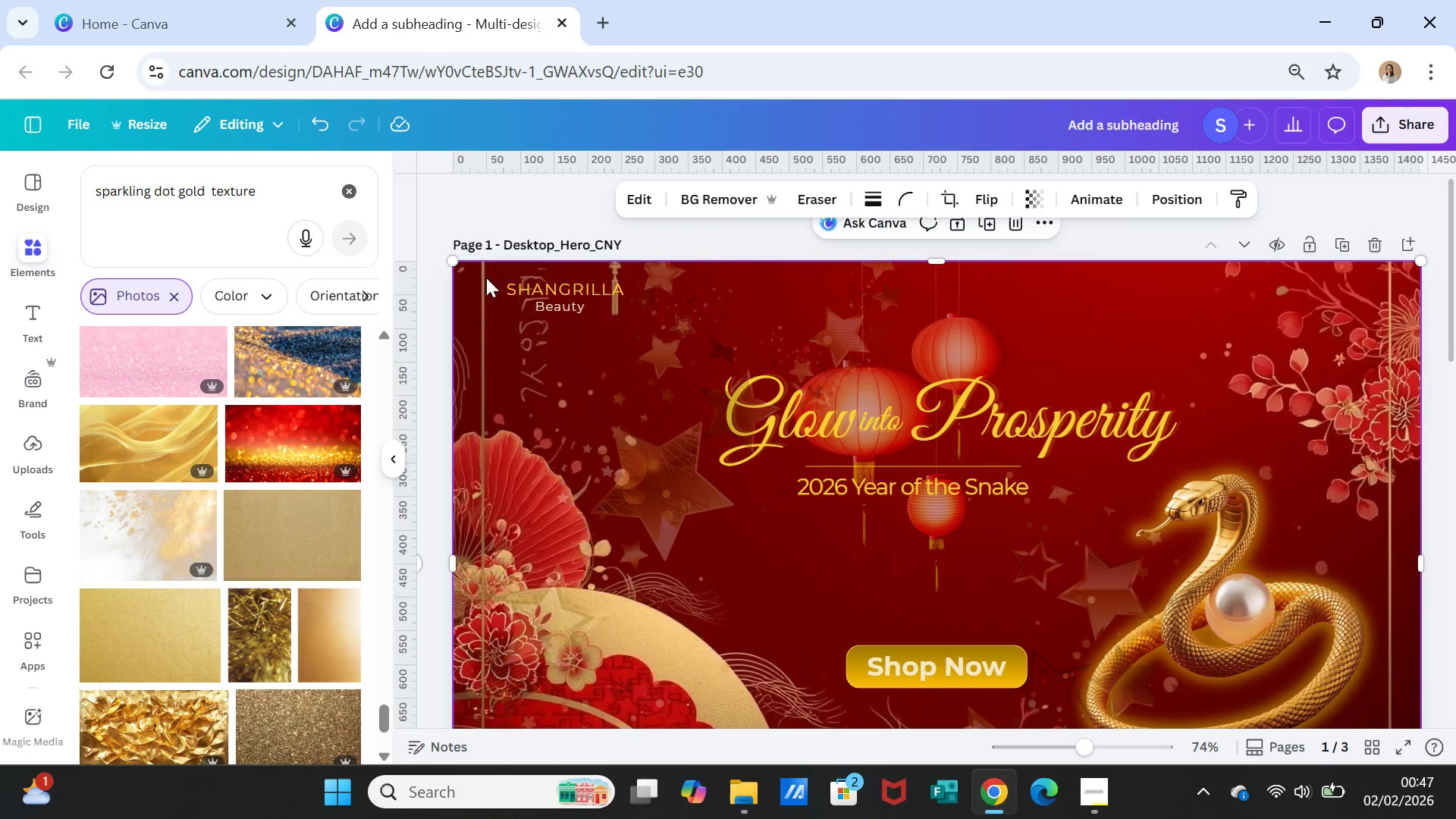 
hold_key(key=ShiftLeft, duration=7.52)
left_click([686, 310])
 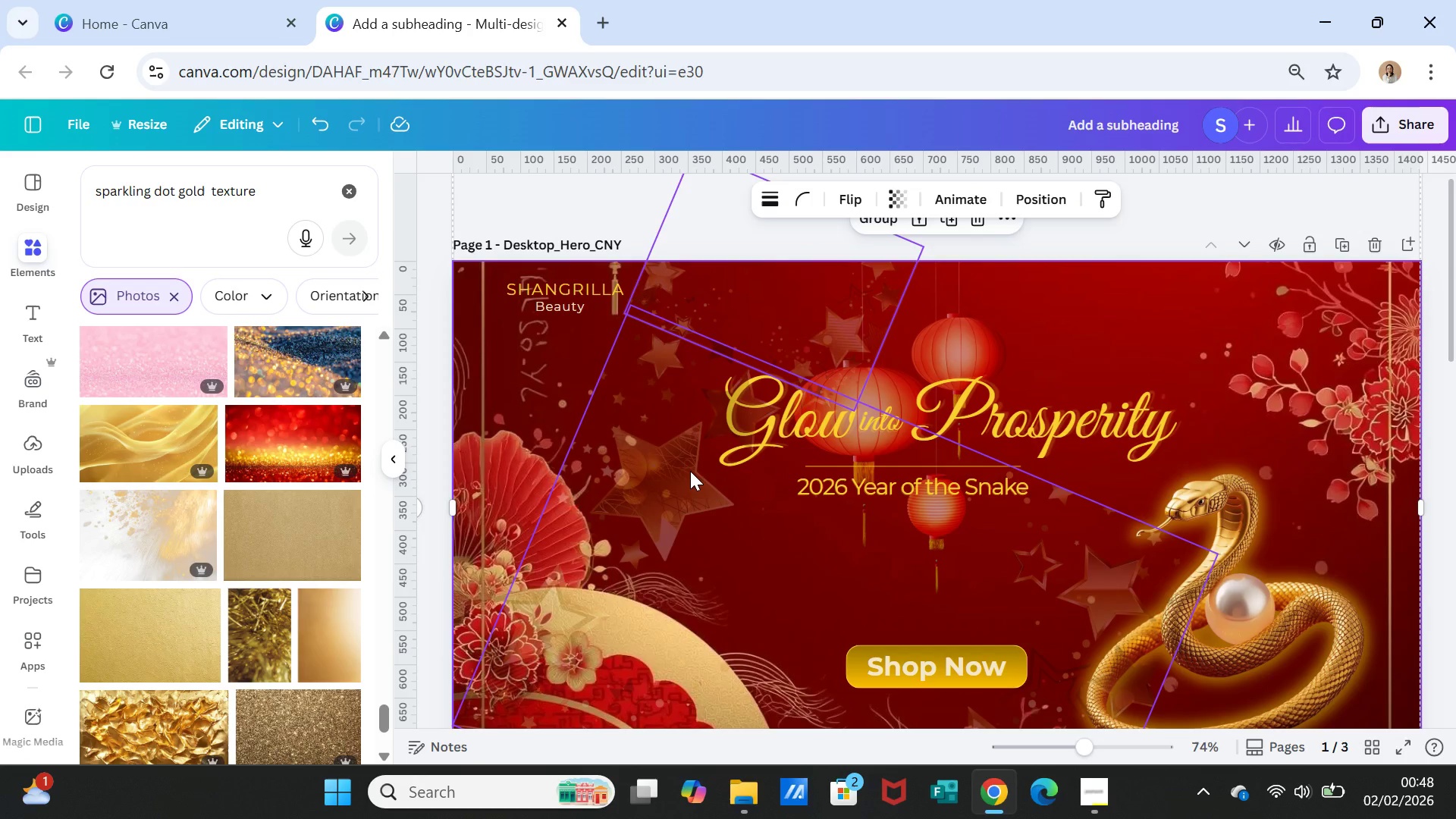 
left_click([690, 471])
 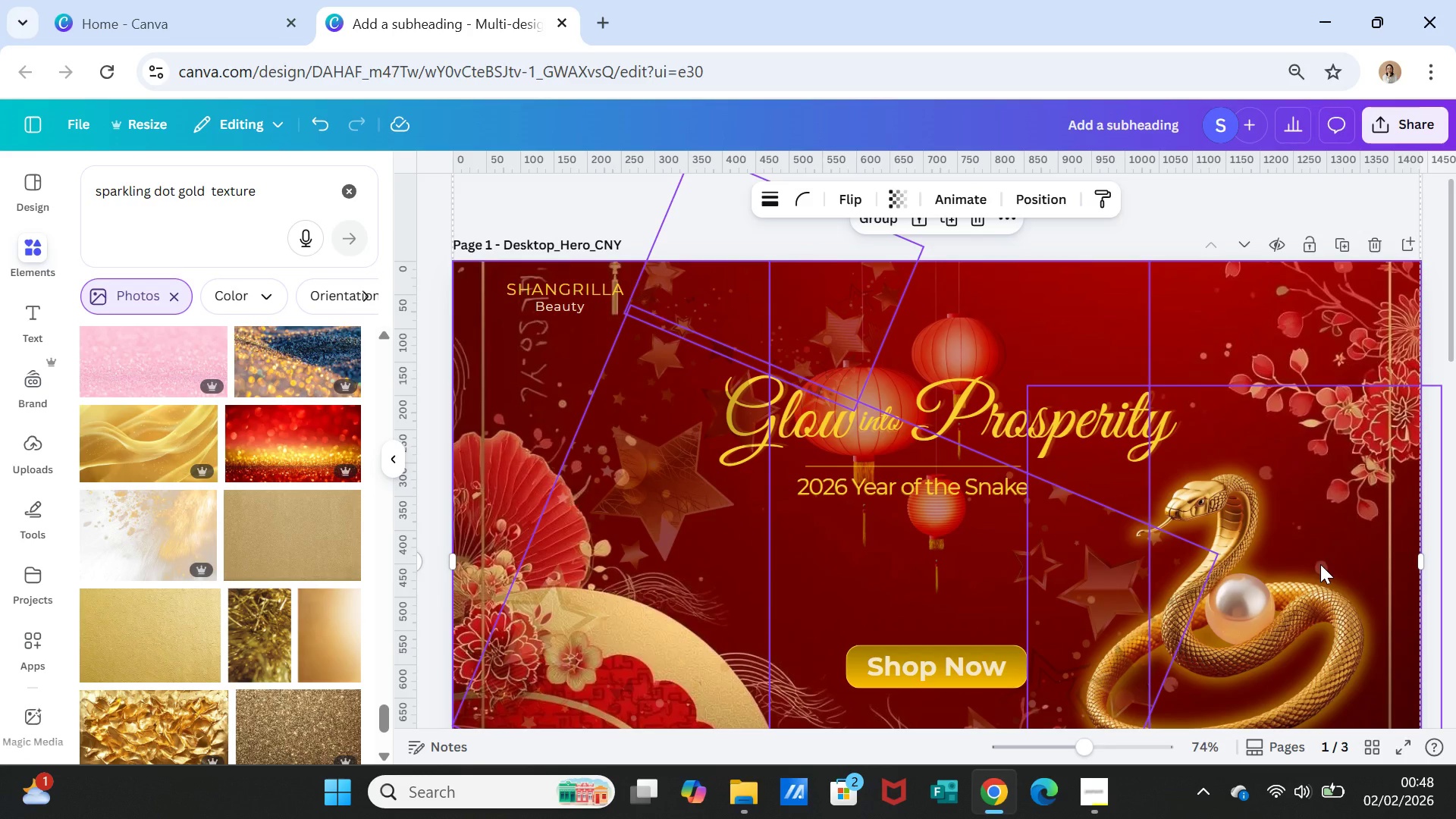 
left_click([1320, 564])
 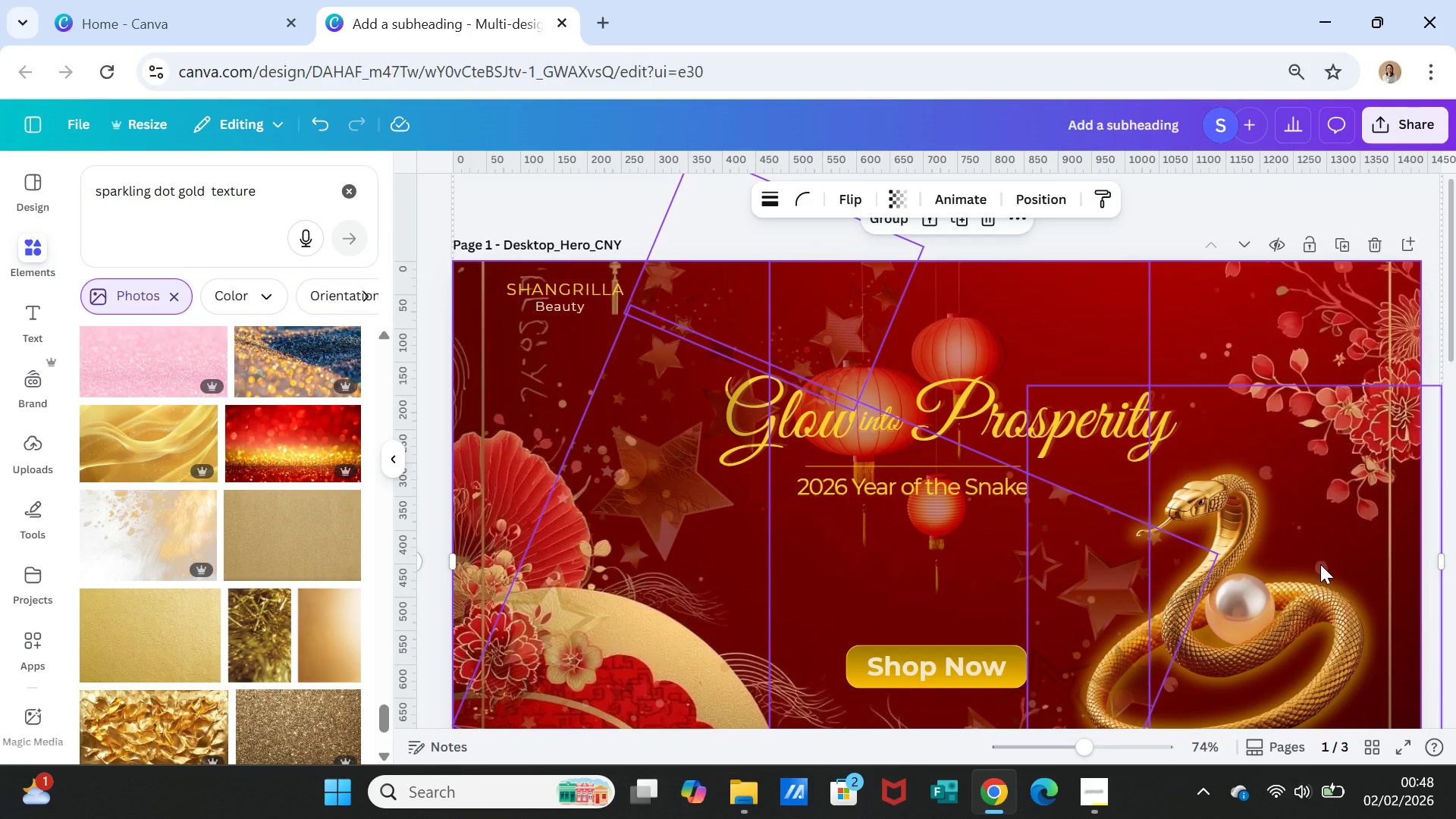 
right_click([1320, 564])
 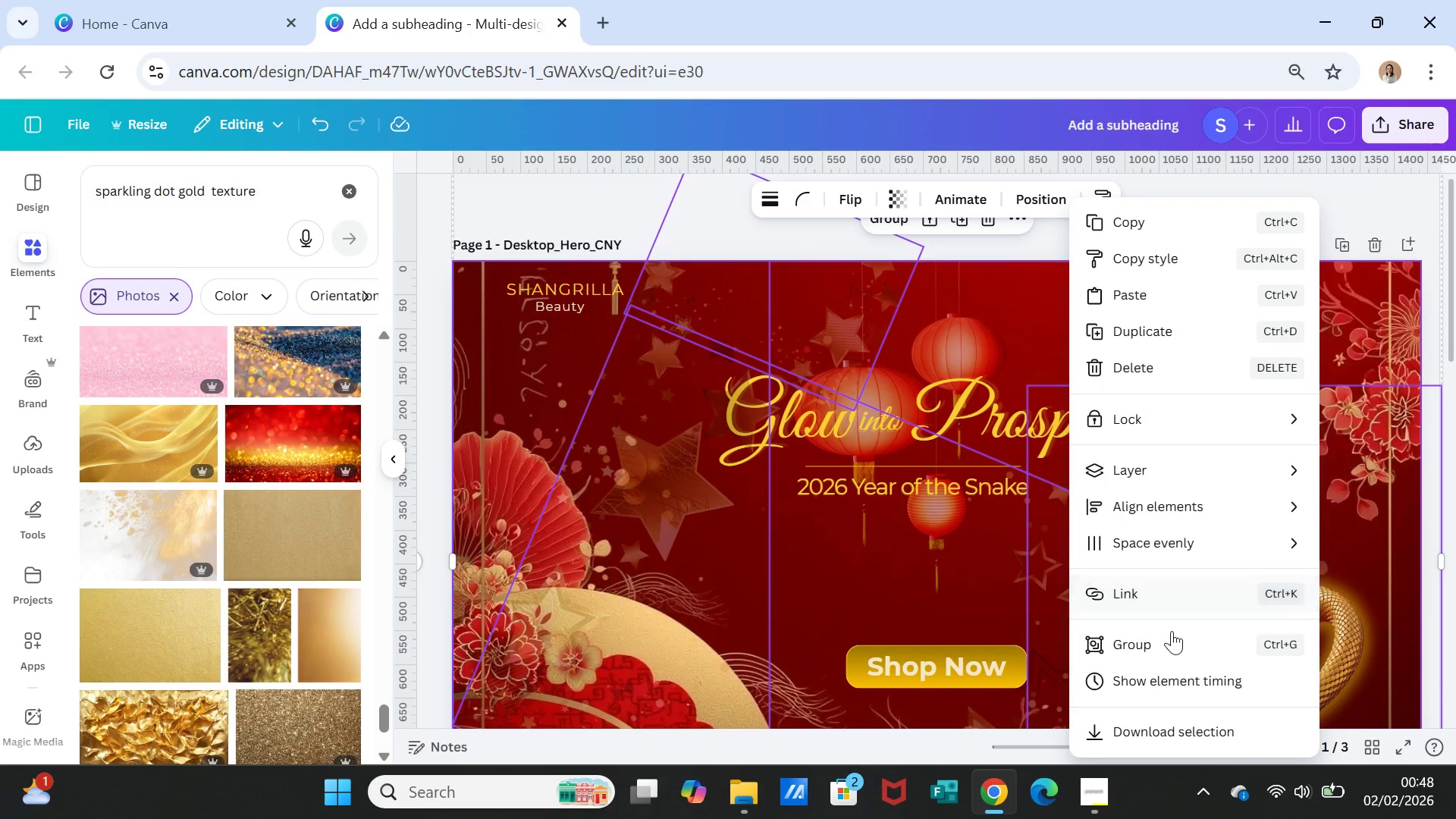 
left_click([1170, 634])
 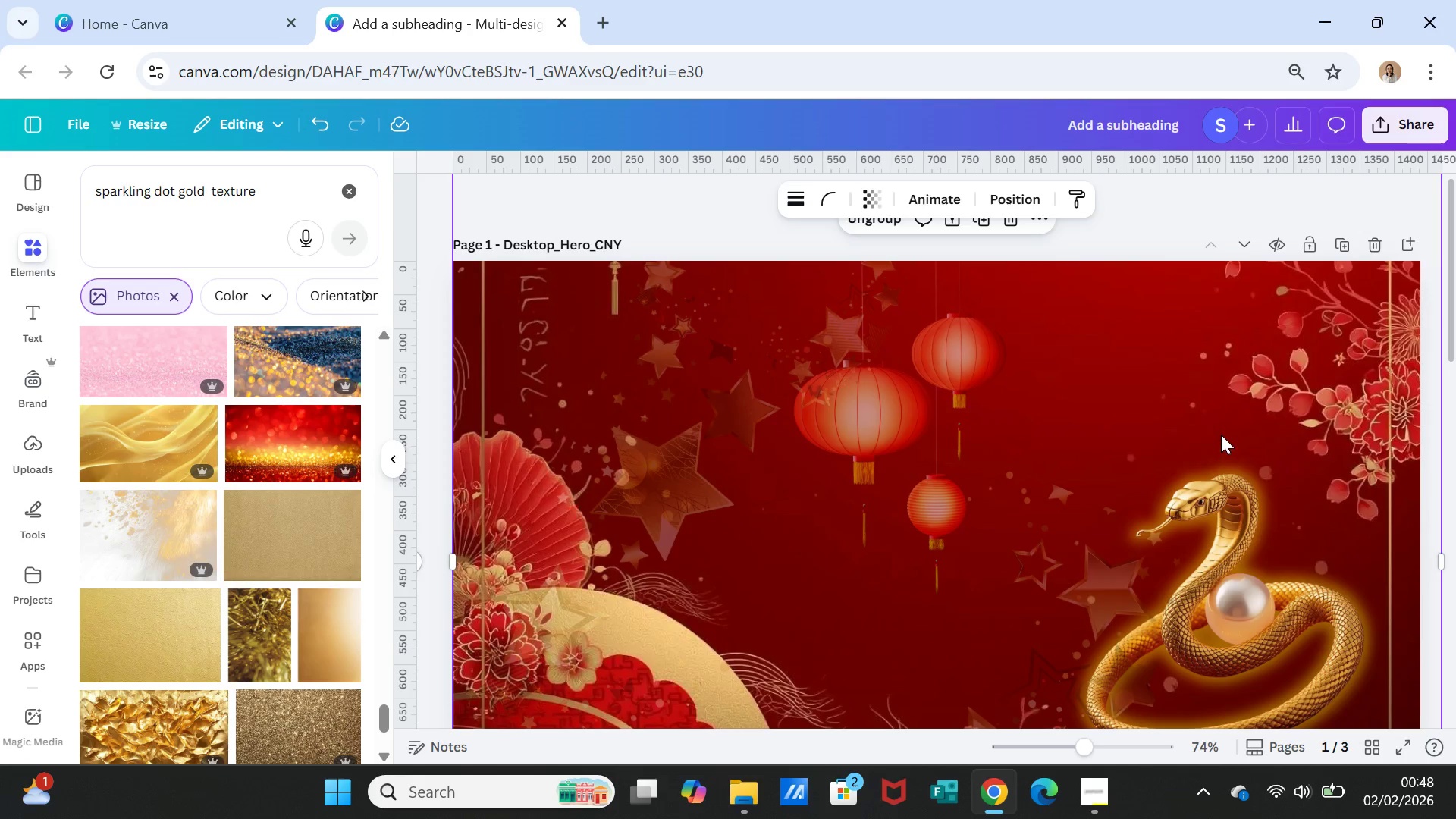 
scroll: coordinate [1221, 435], scroll_direction: down, amount: 1.0
 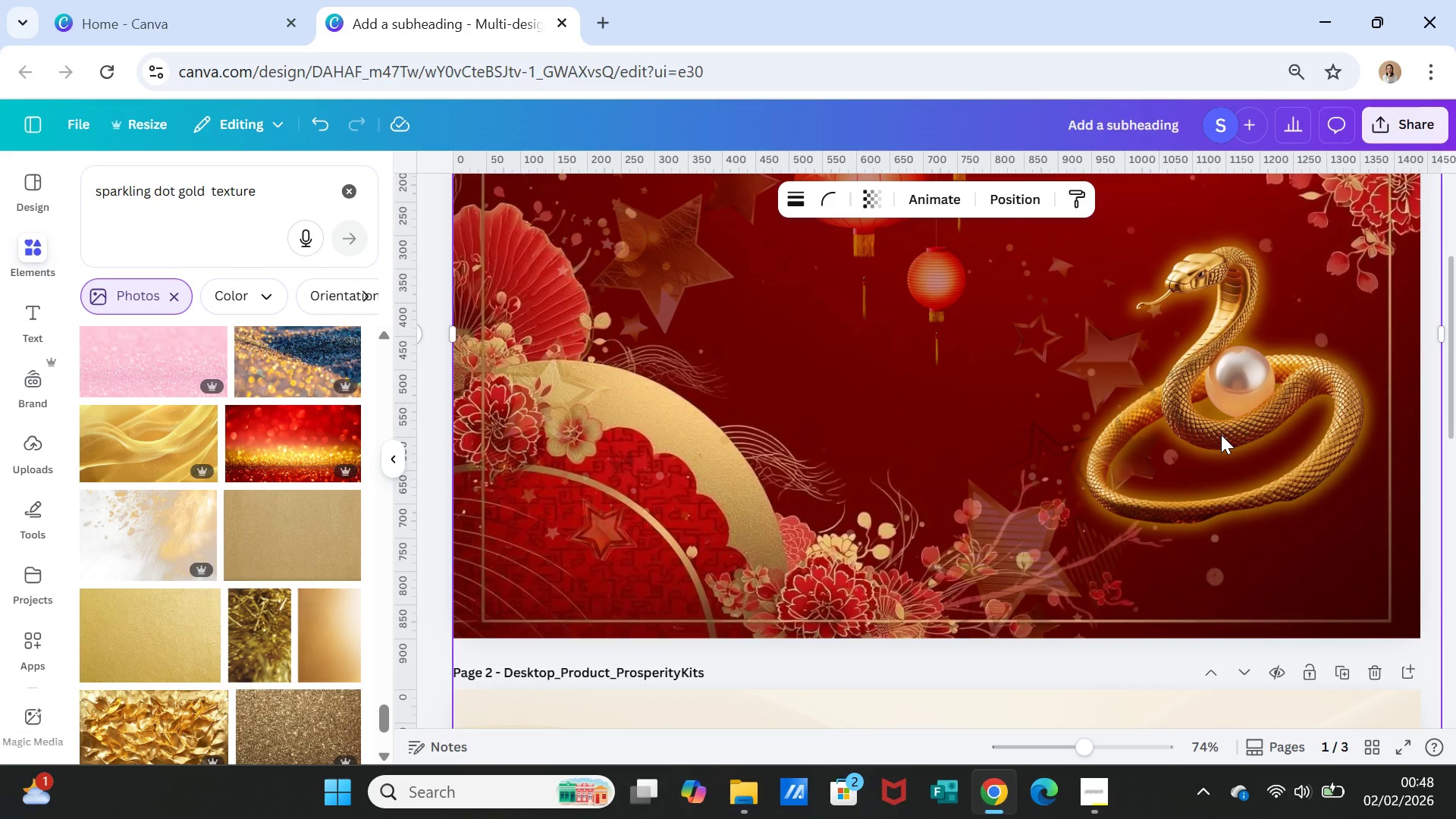 
scroll: coordinate [1221, 435], scroll_direction: up, amount: 1.0
 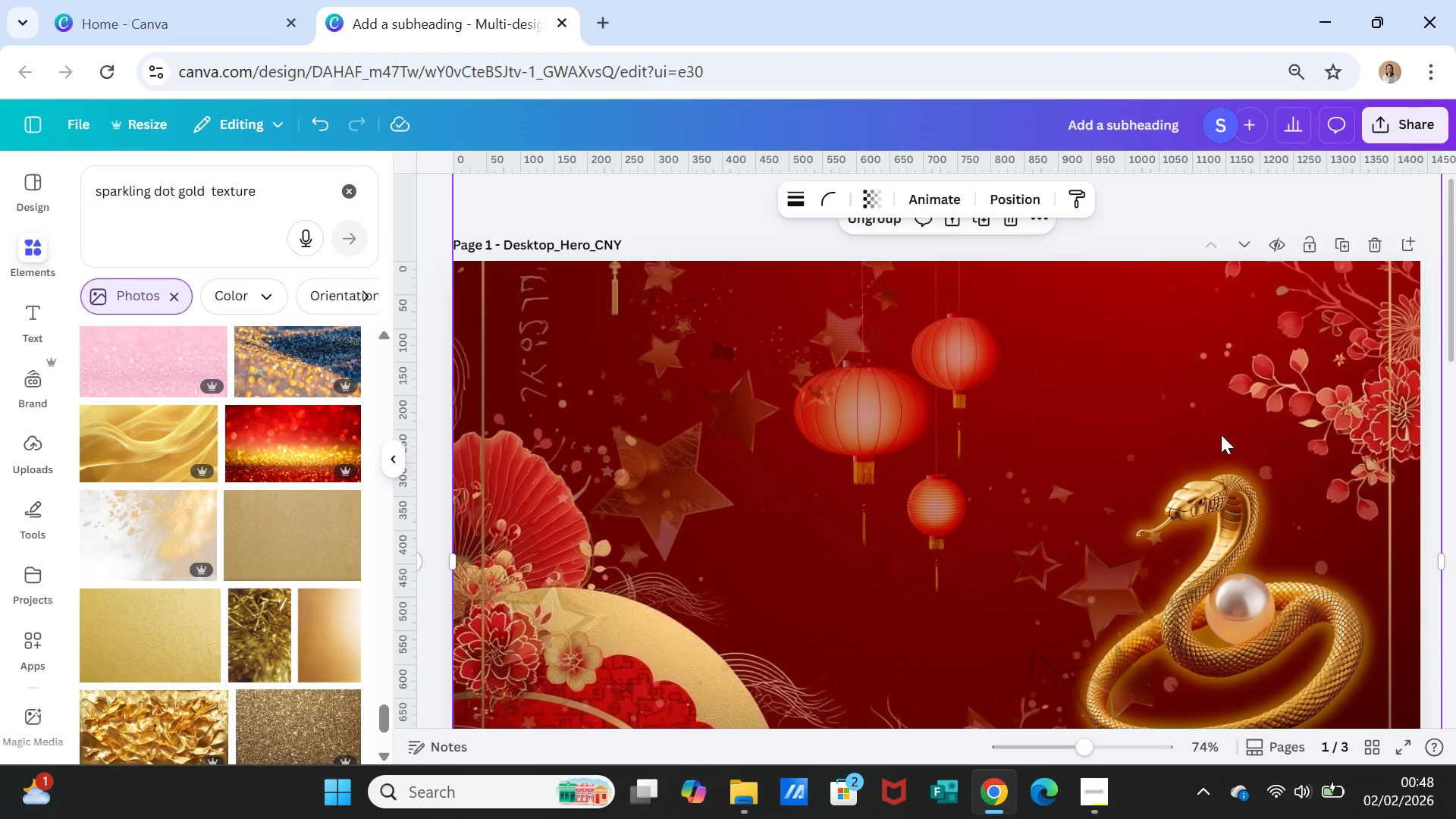 
scroll: coordinate [1221, 435], scroll_direction: down, amount: 1.0
 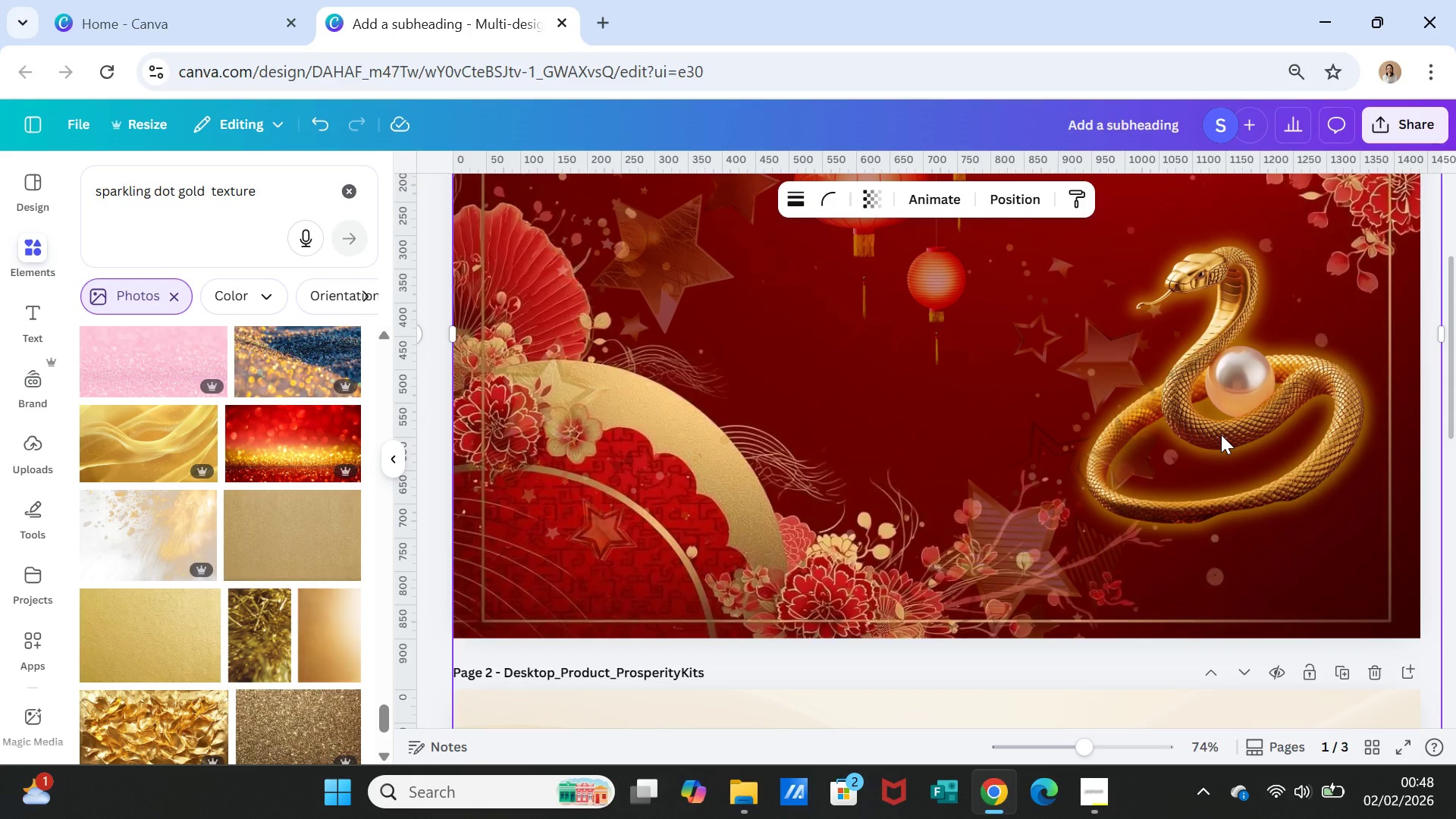 
scroll: coordinate [1221, 435], scroll_direction: up, amount: 1.0
 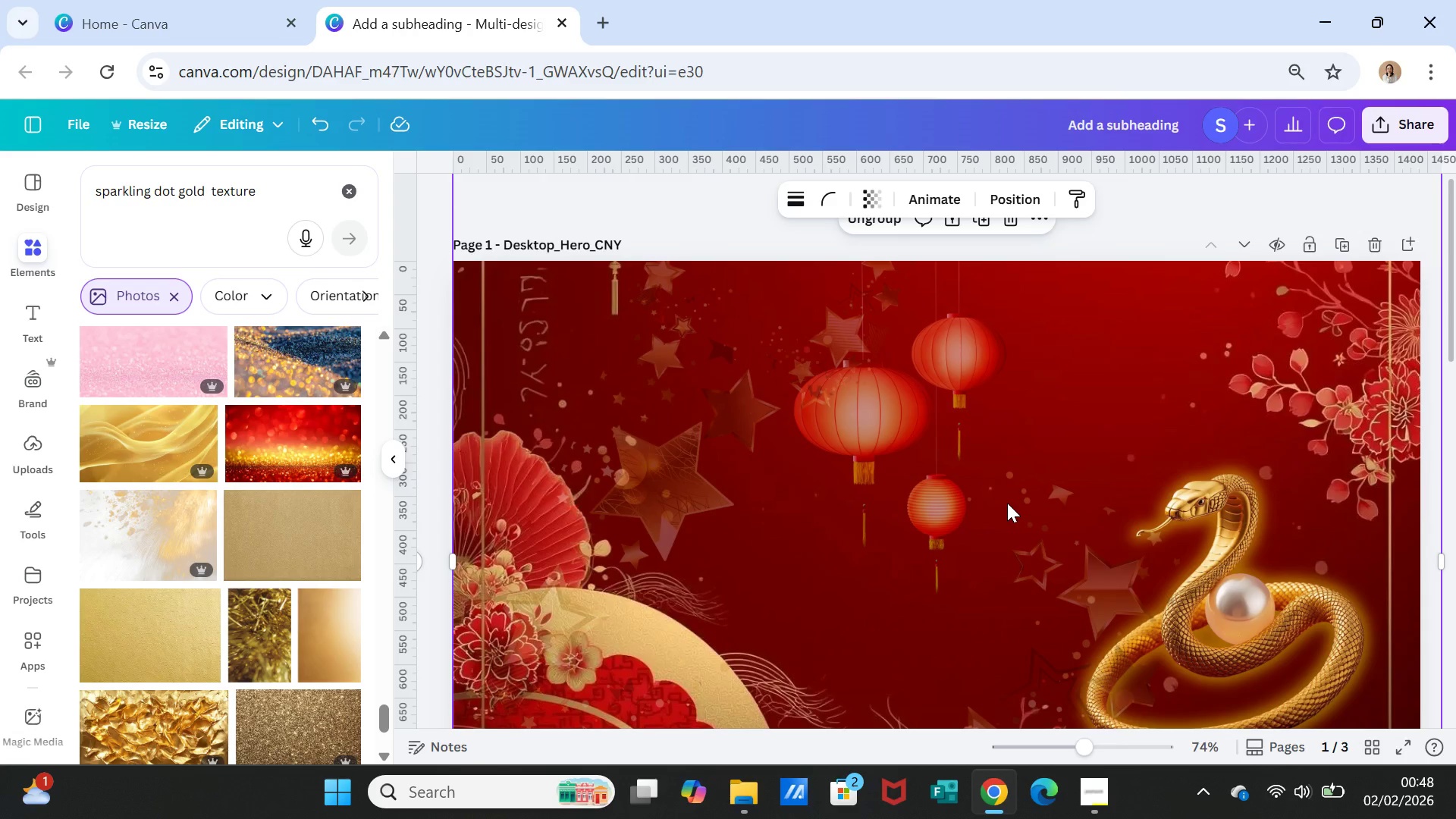 
right_click([1007, 503])
 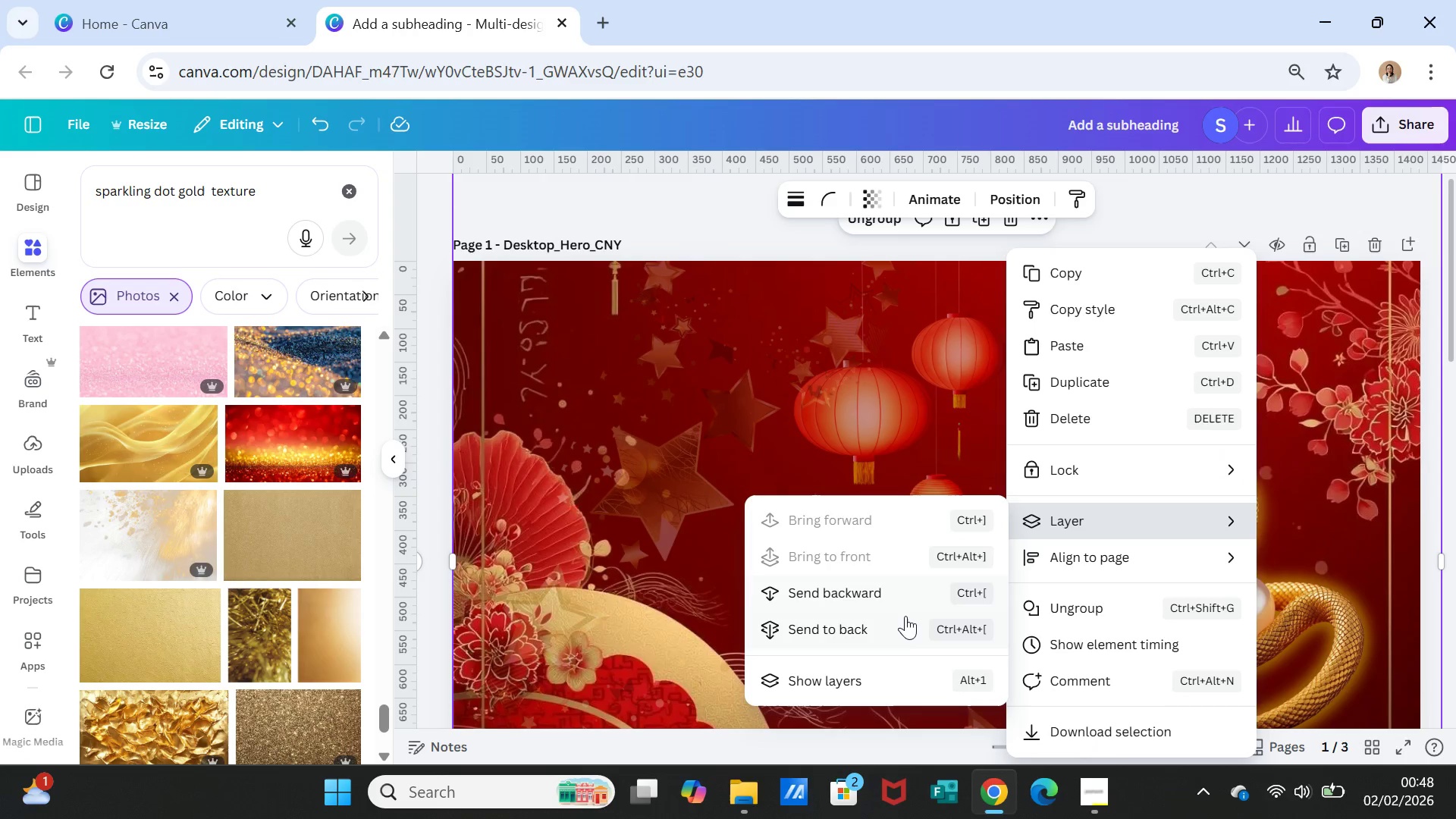 
left_click([901, 622])
 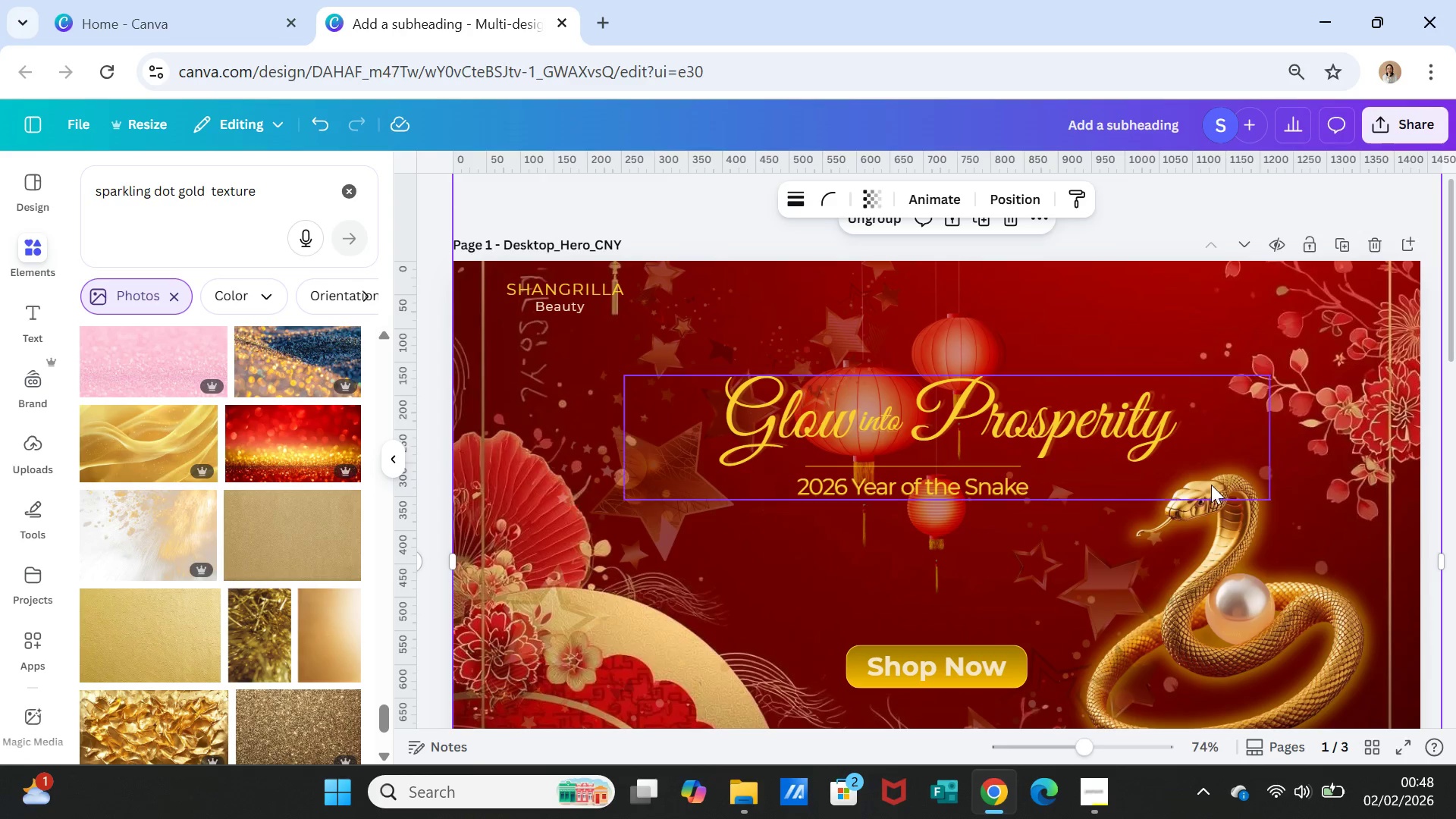 
left_click([1229, 459])
 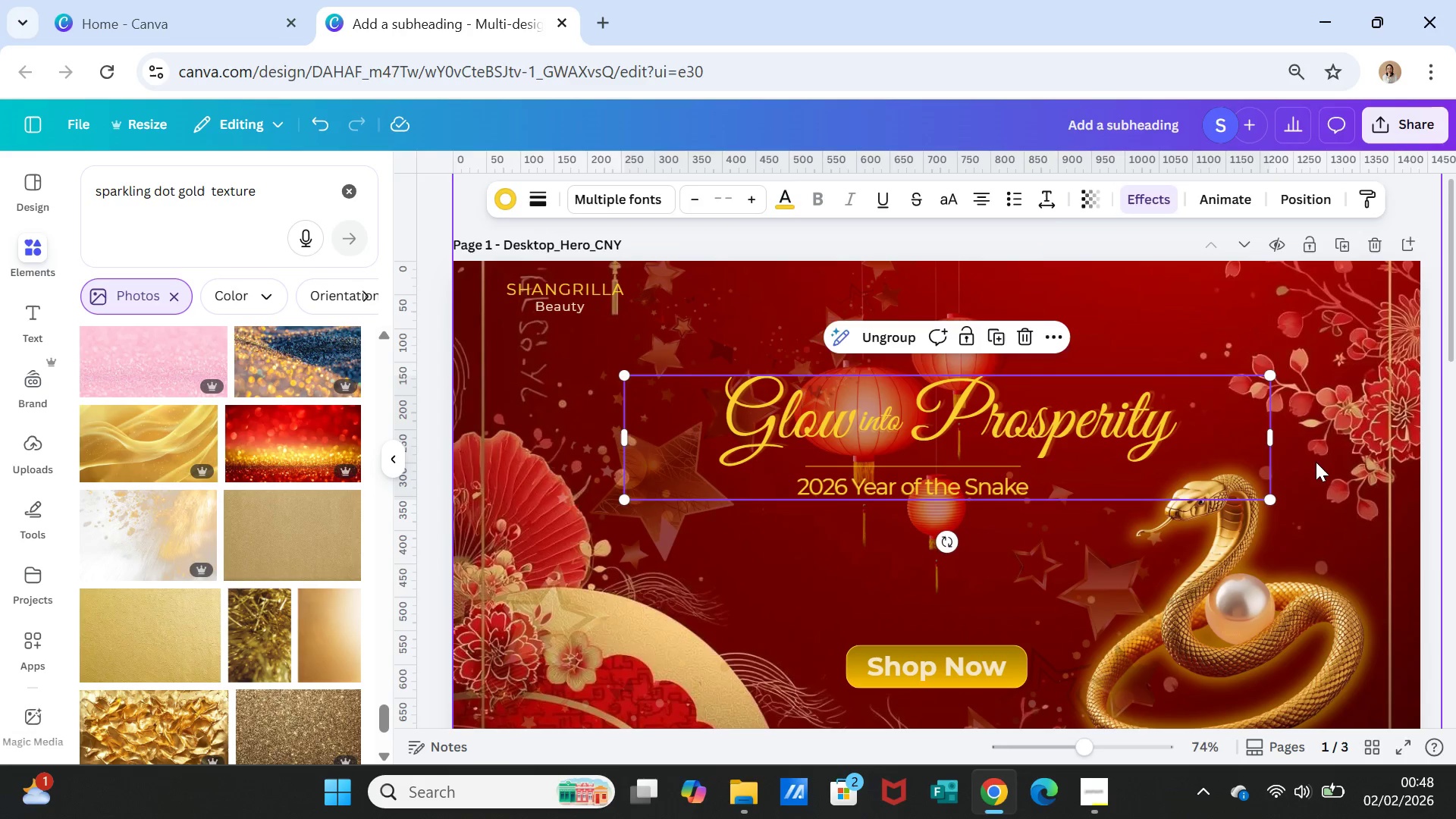 
left_click([1316, 463])
 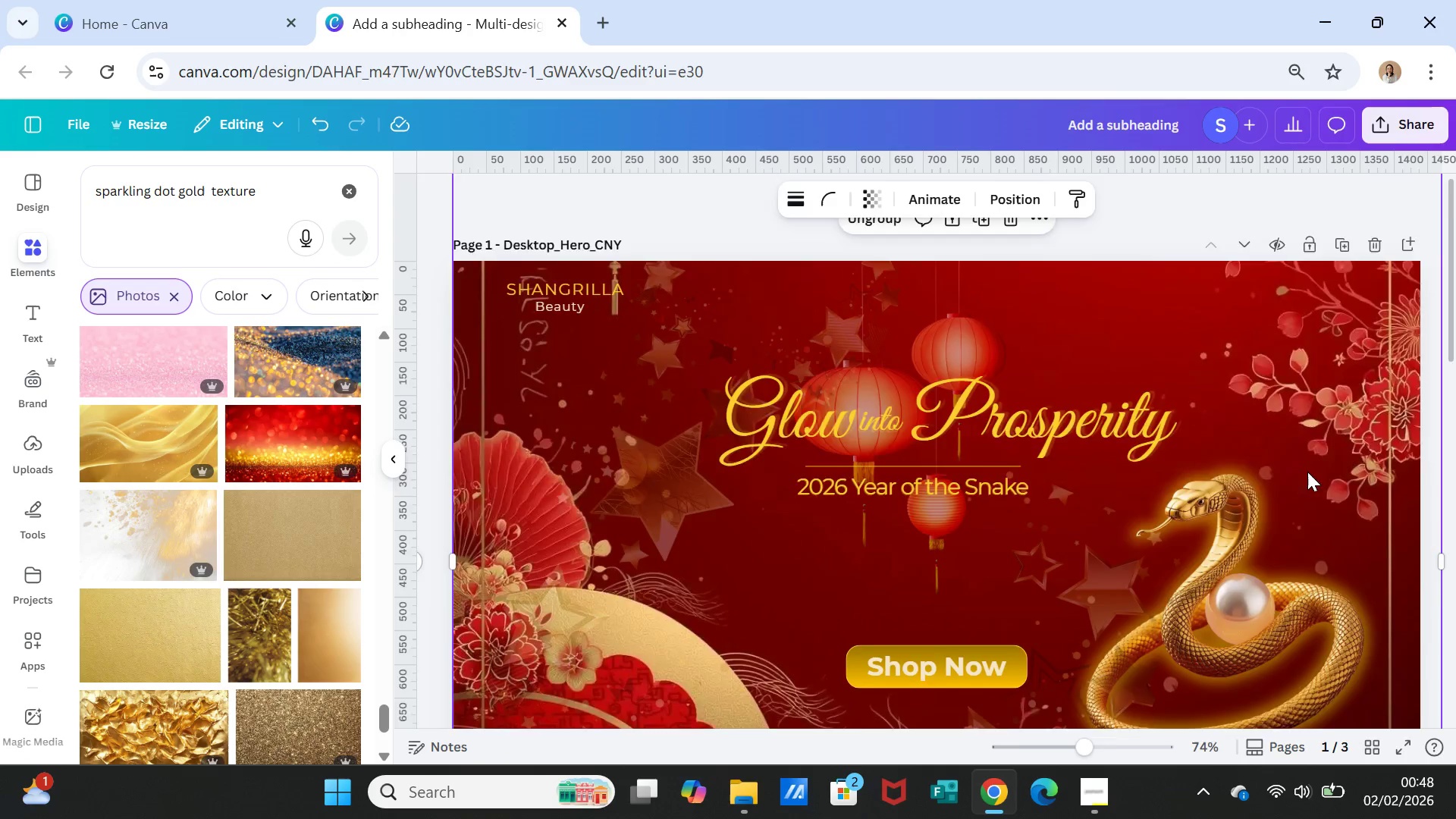 
scroll: coordinate [1307, 475], scroll_direction: down, amount: 2.0
 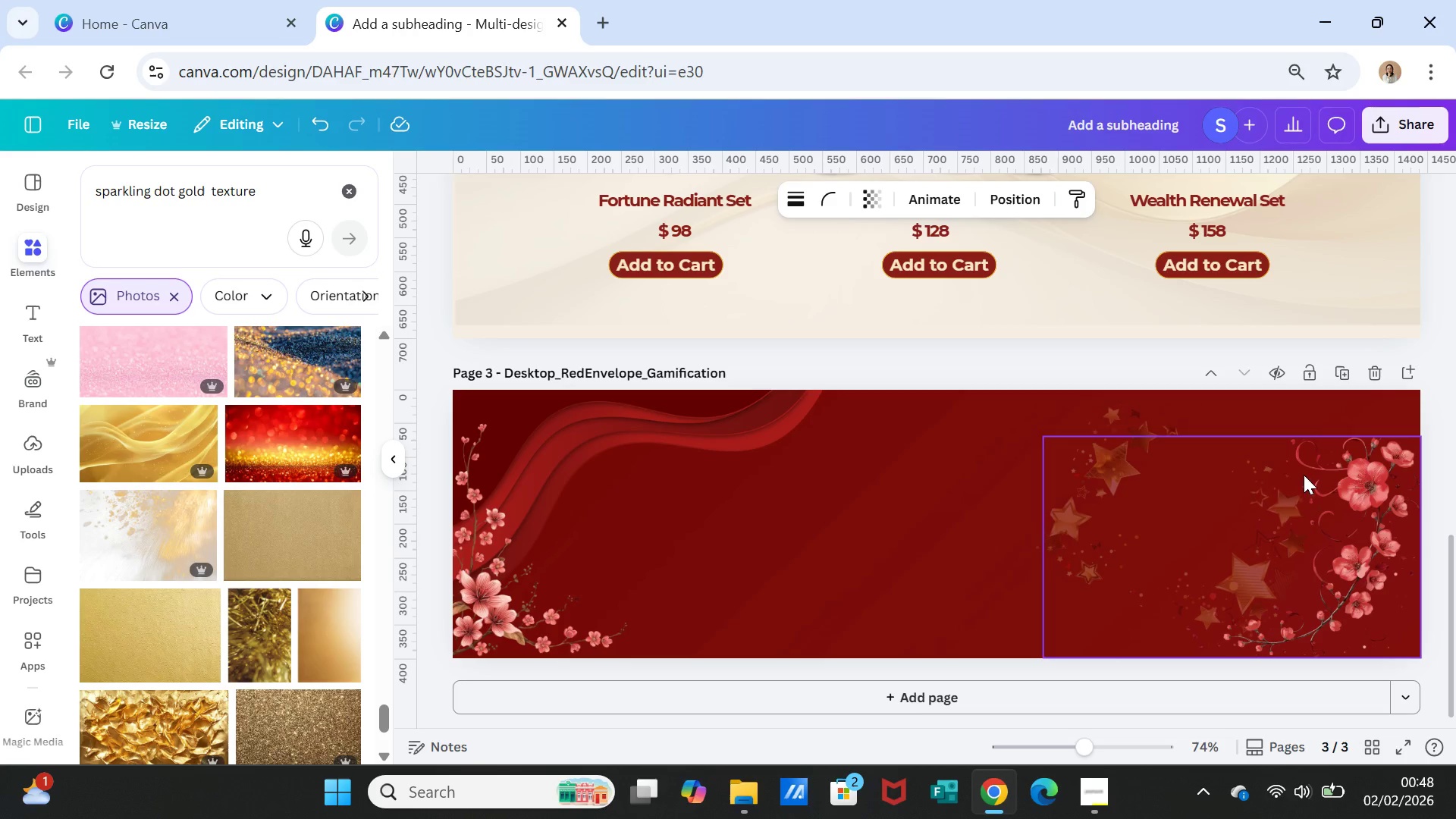 
left_click([1145, 522])
 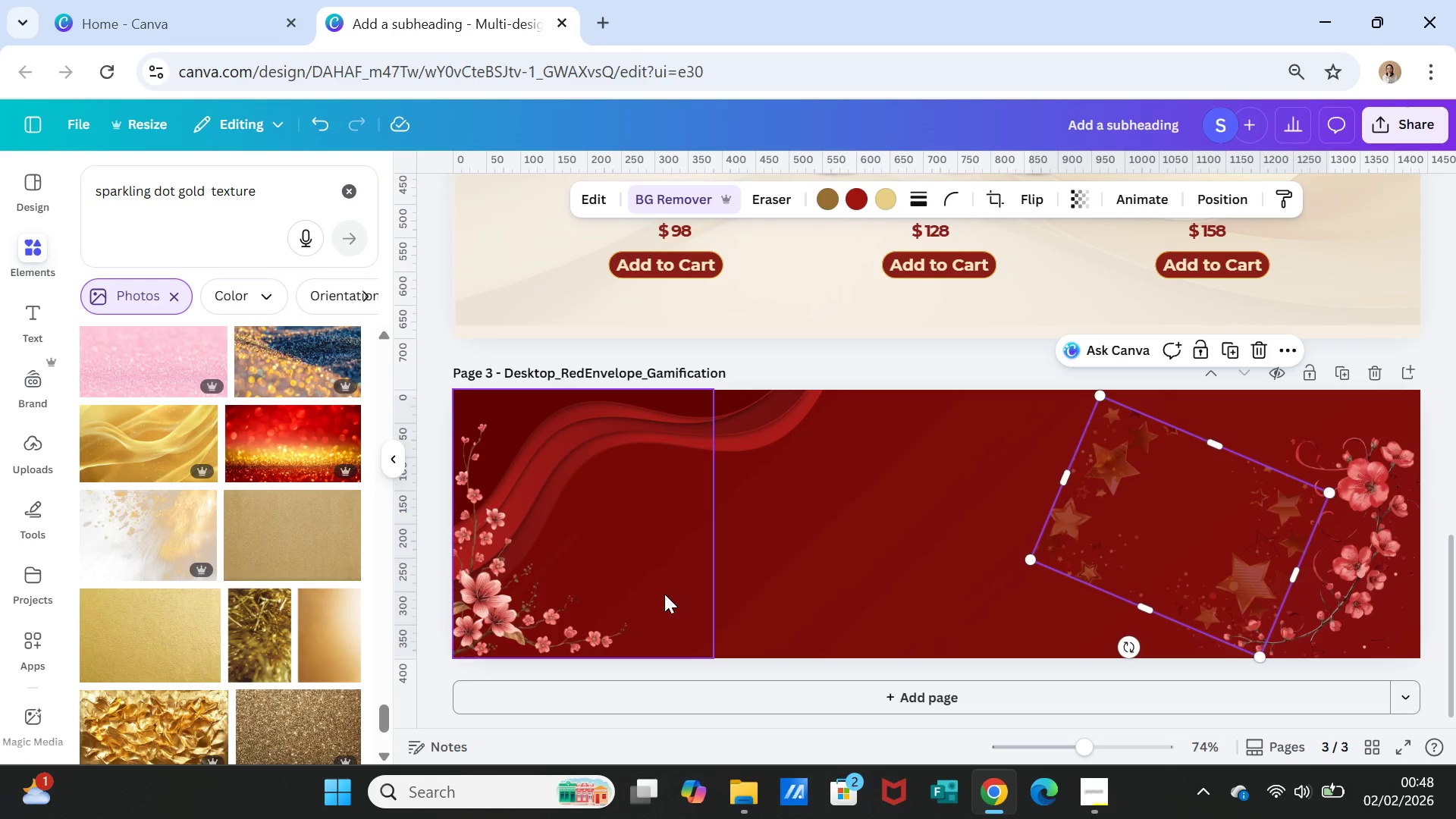 
left_click([664, 594])
 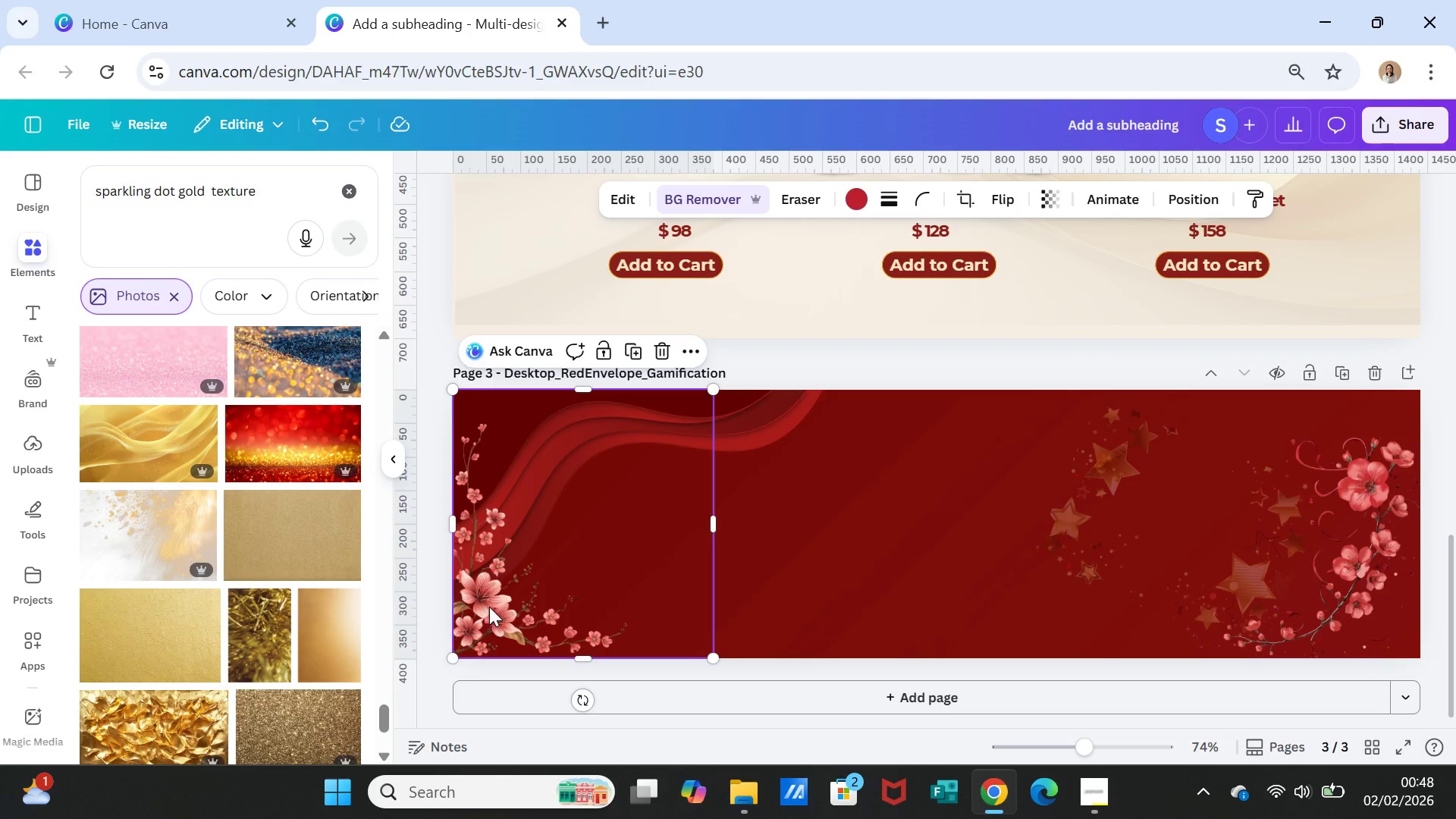 
hold_key(key=ShiftLeft, duration=5.06)
left_click([744, 430])
 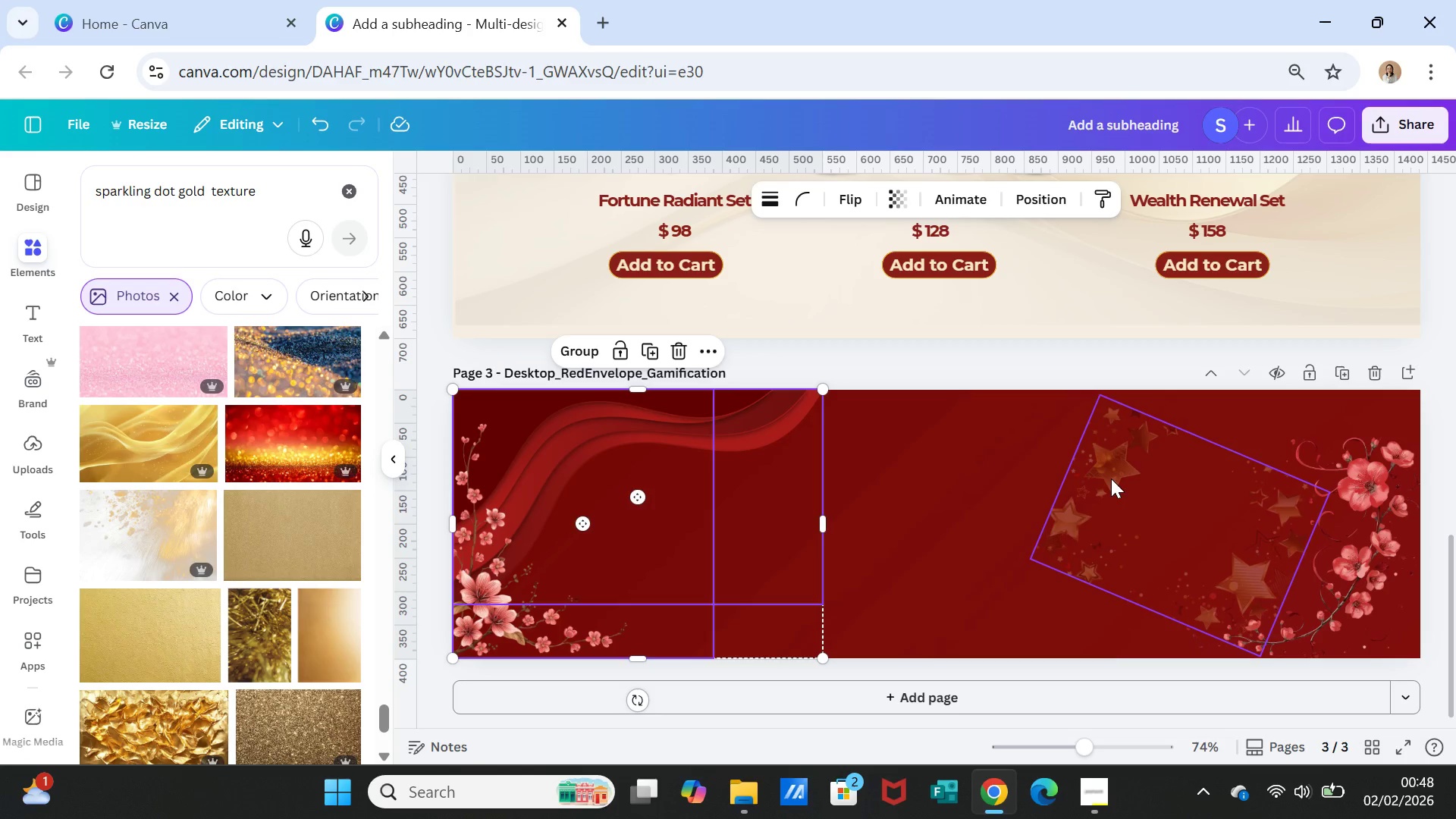 
left_click([1111, 479])
 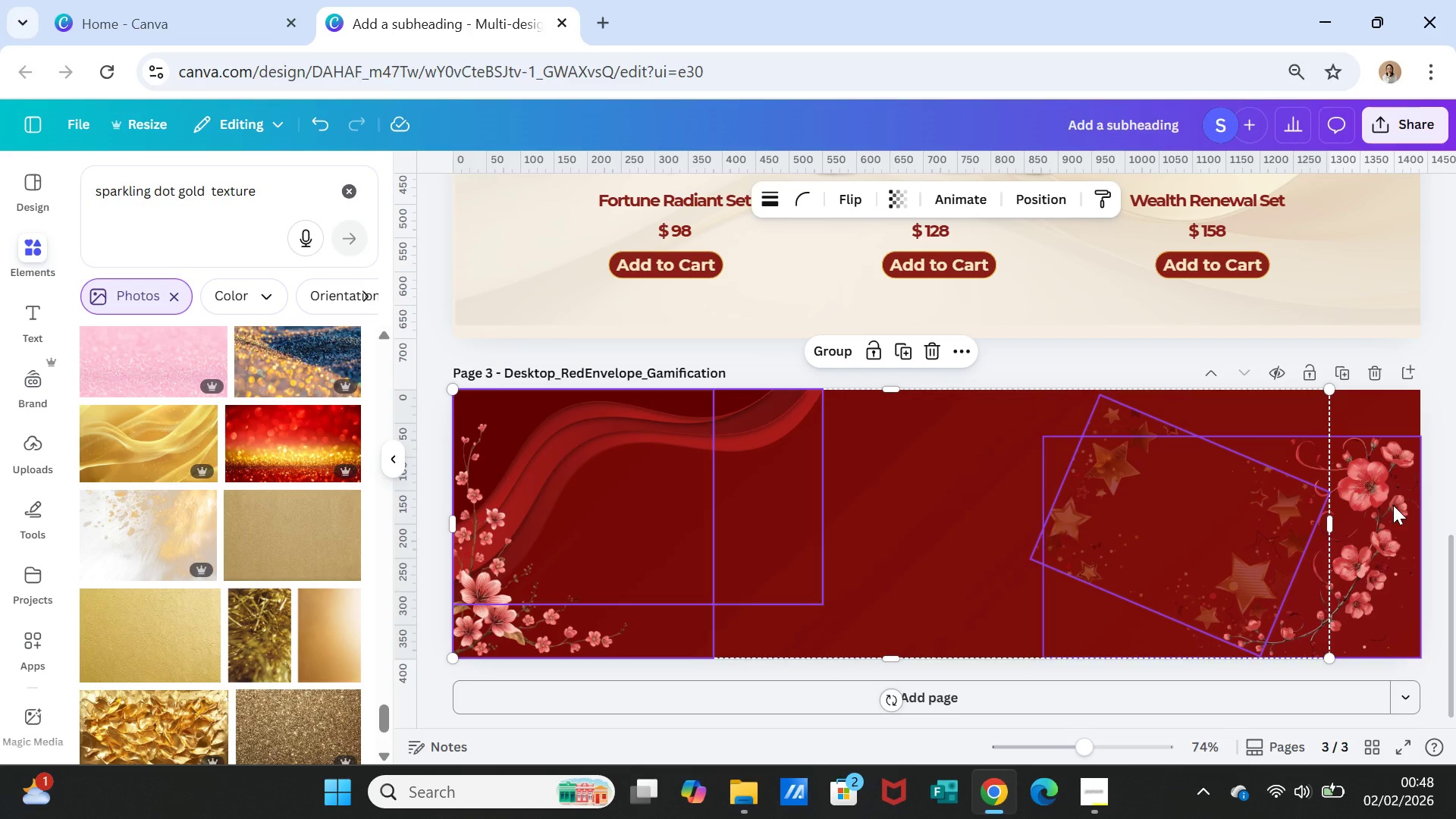 
left_click([1393, 505])
 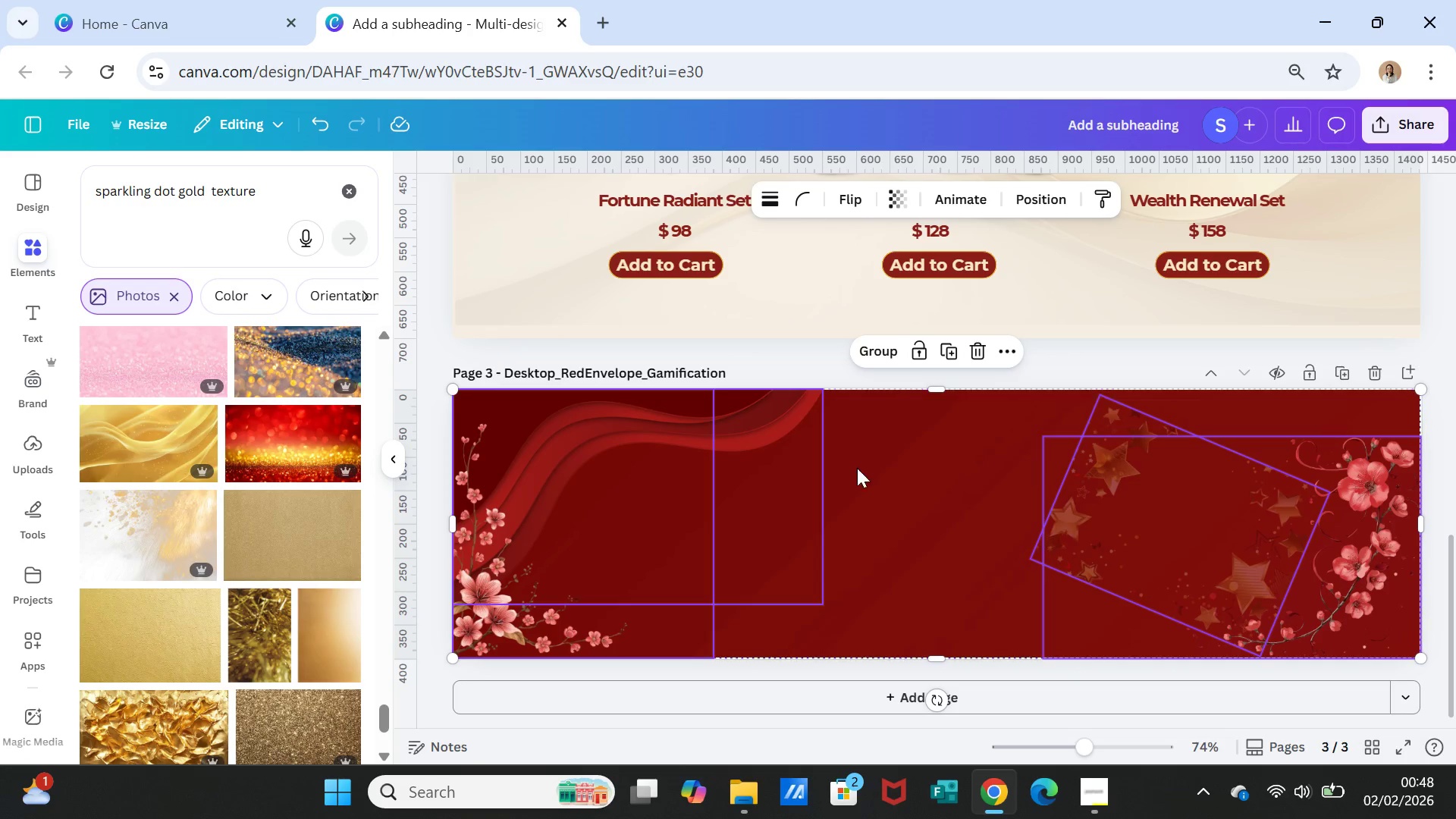 
left_click([1115, 362])
 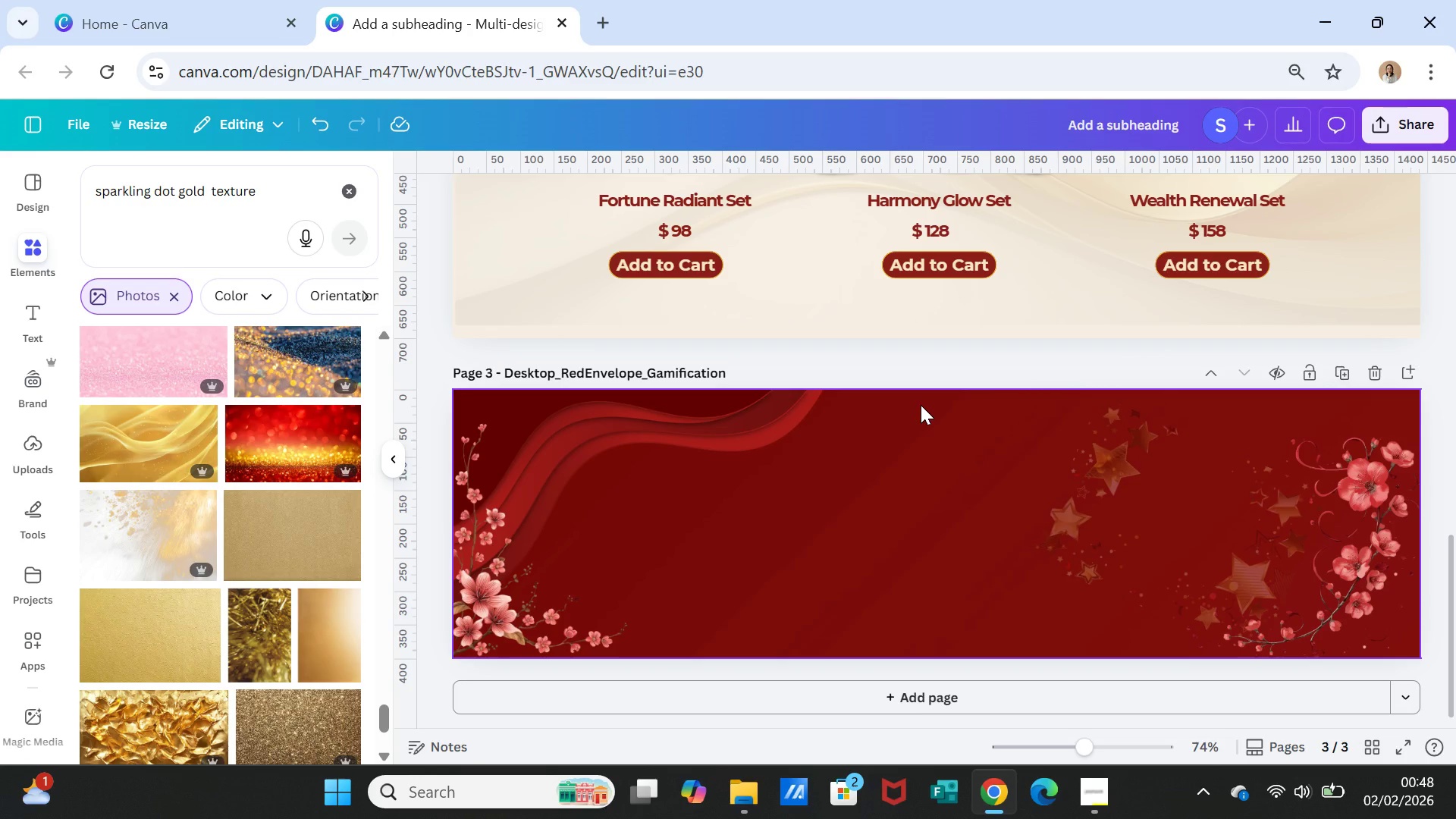 
left_click([921, 405])
 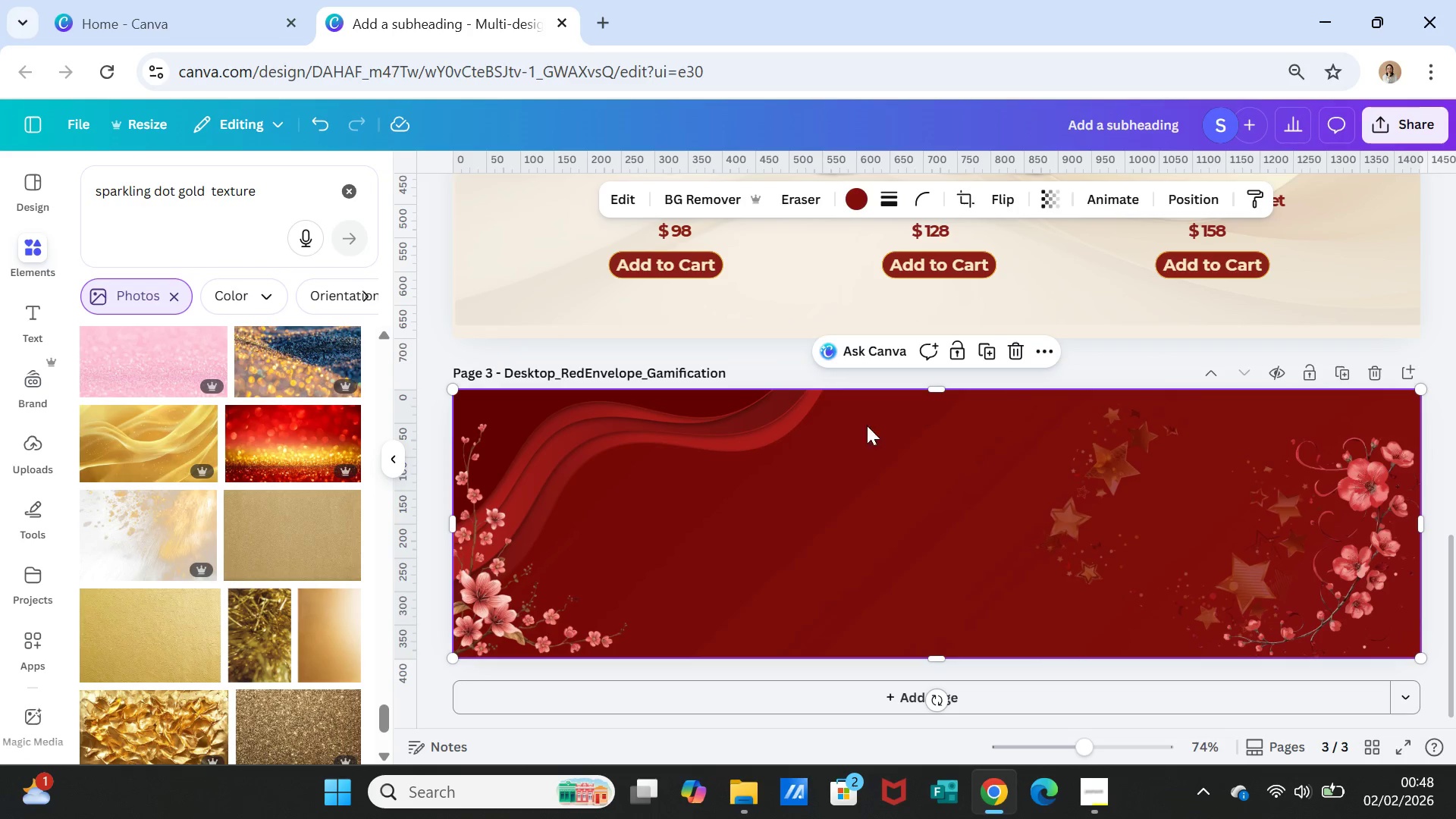 
hold_key(key=ShiftLeft, duration=3.88)
left_click([504, 519])
 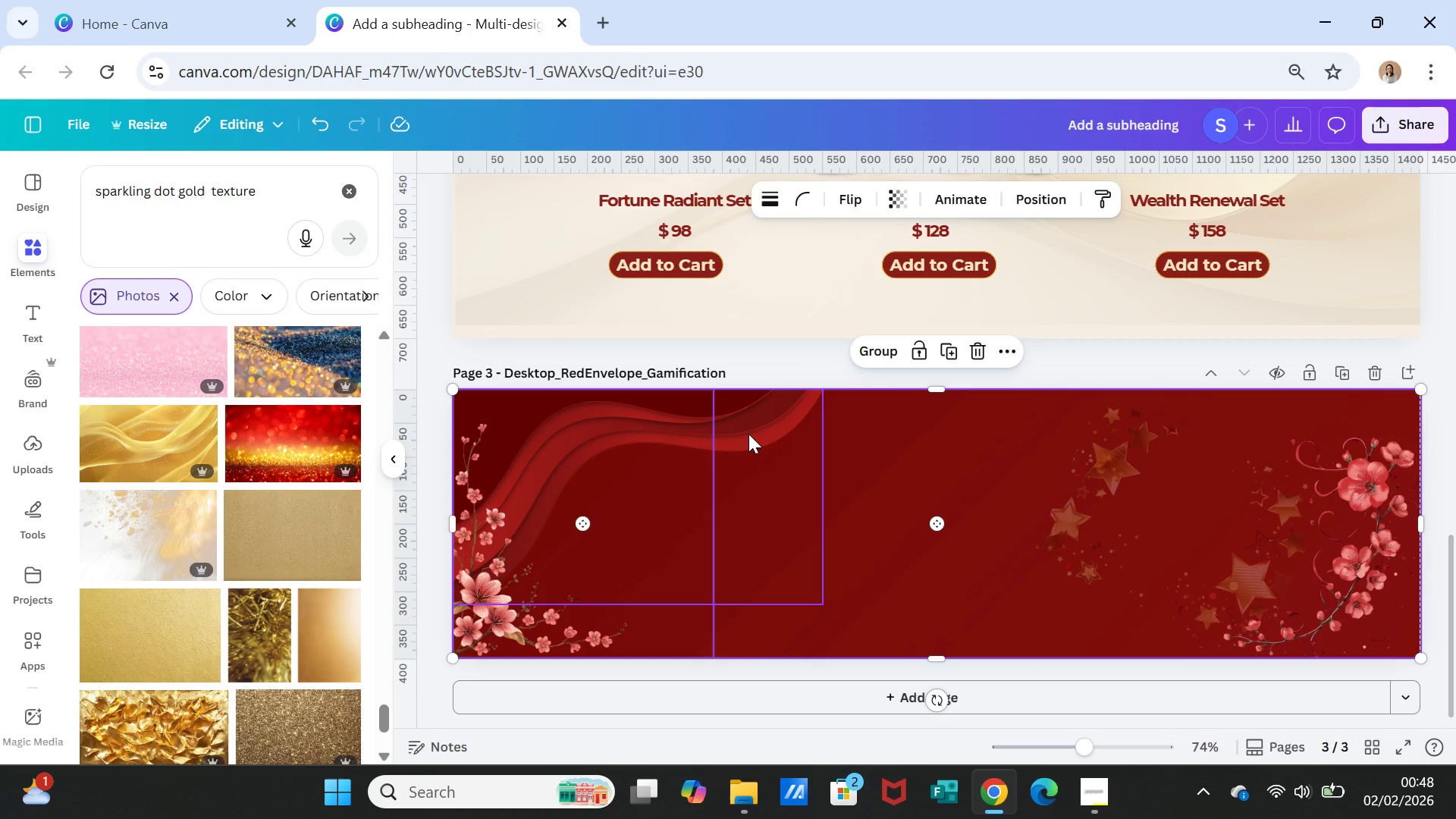 
left_click([748, 434])
 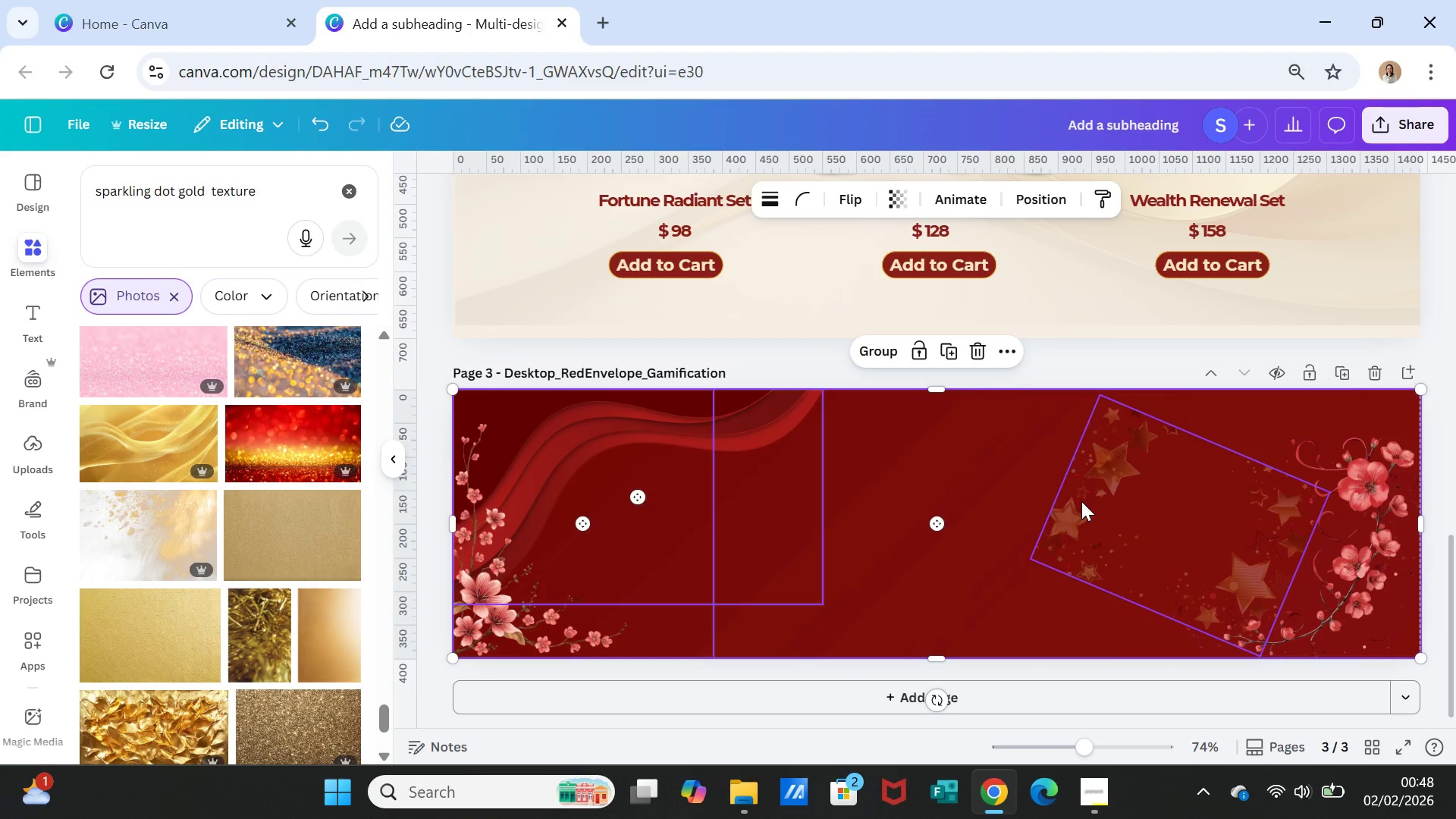 
left_click([1081, 501])
 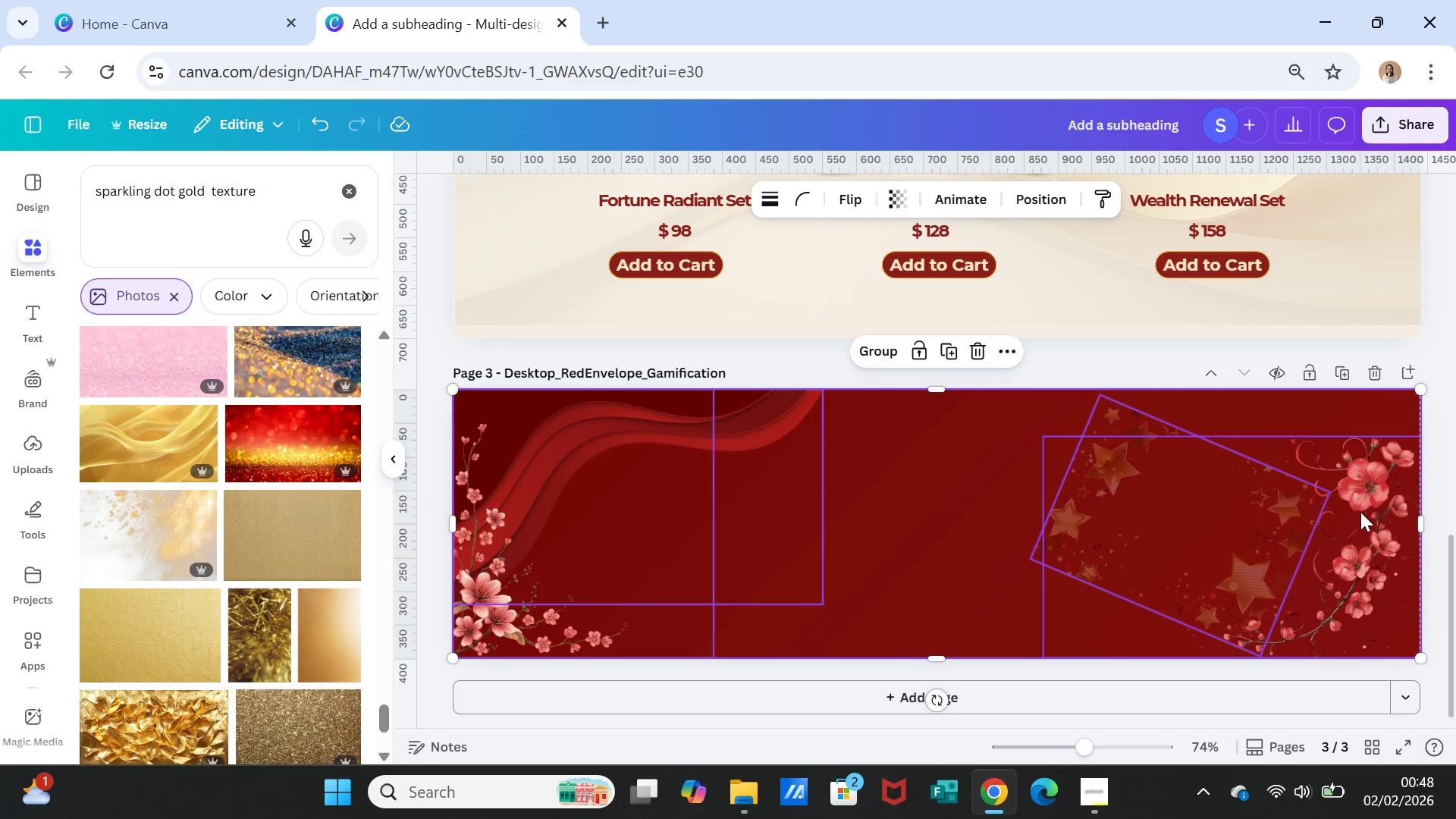 
left_click([1360, 512])
 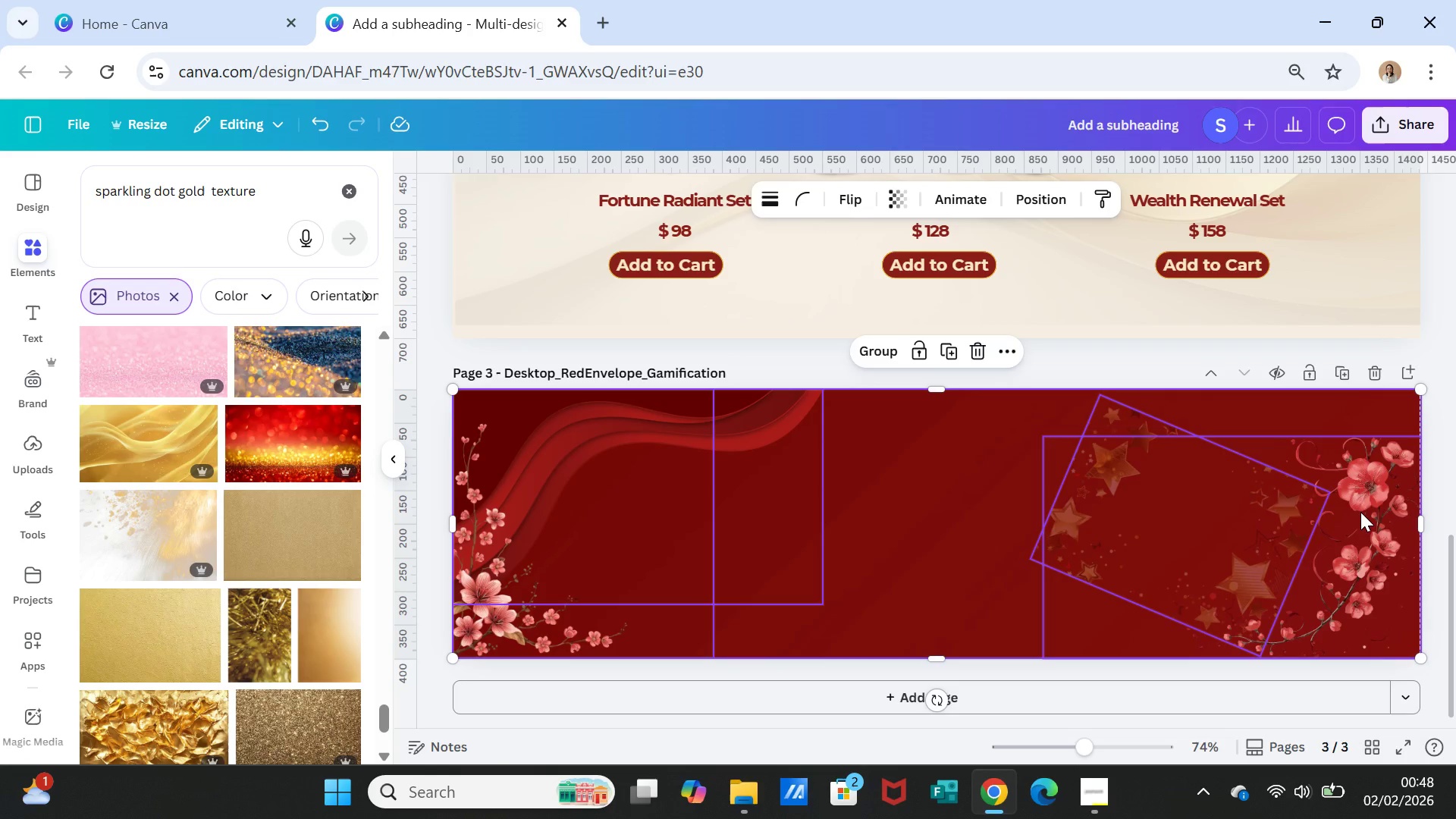 
right_click([1360, 512])
 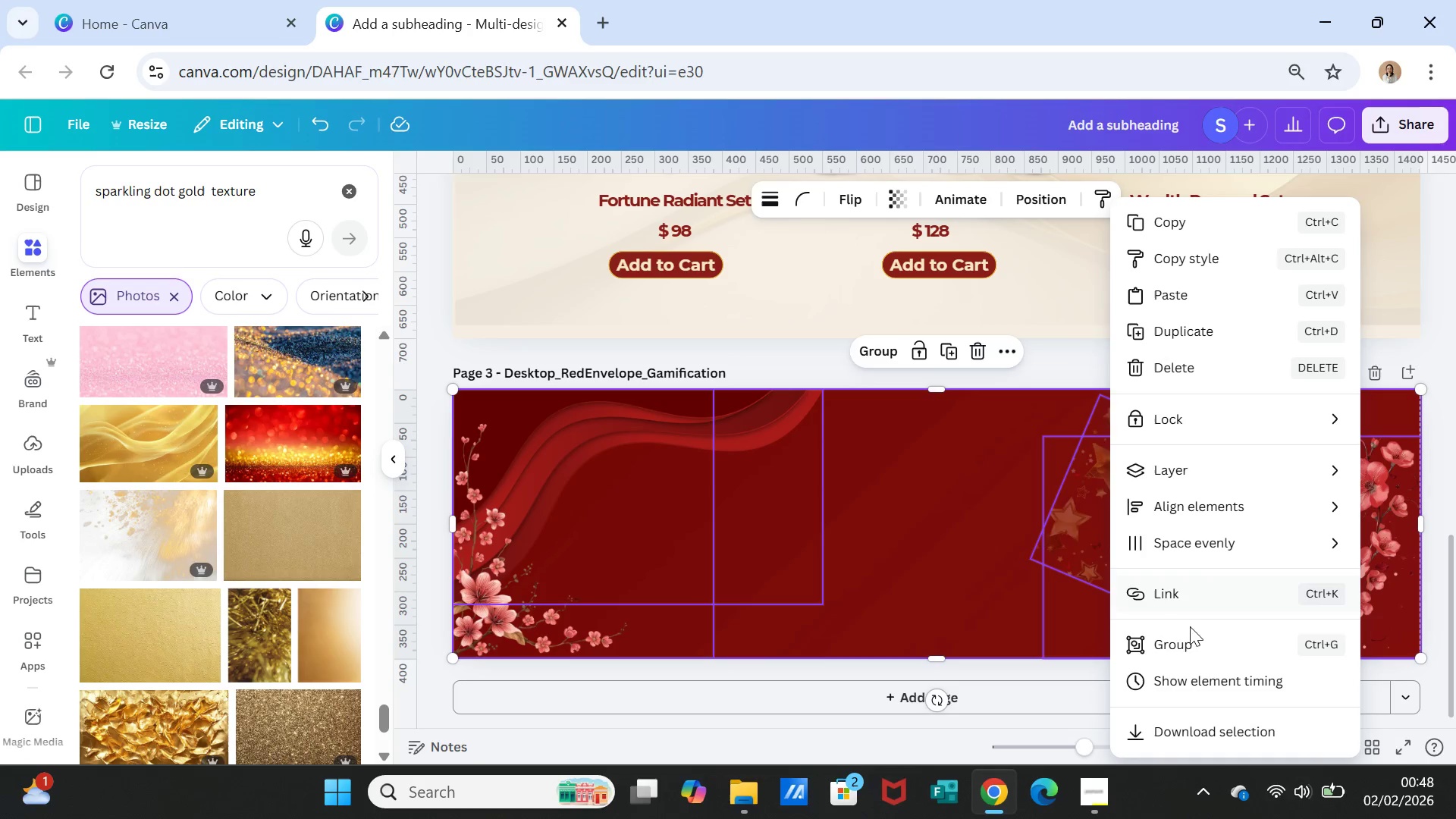 
left_click([1190, 646])
 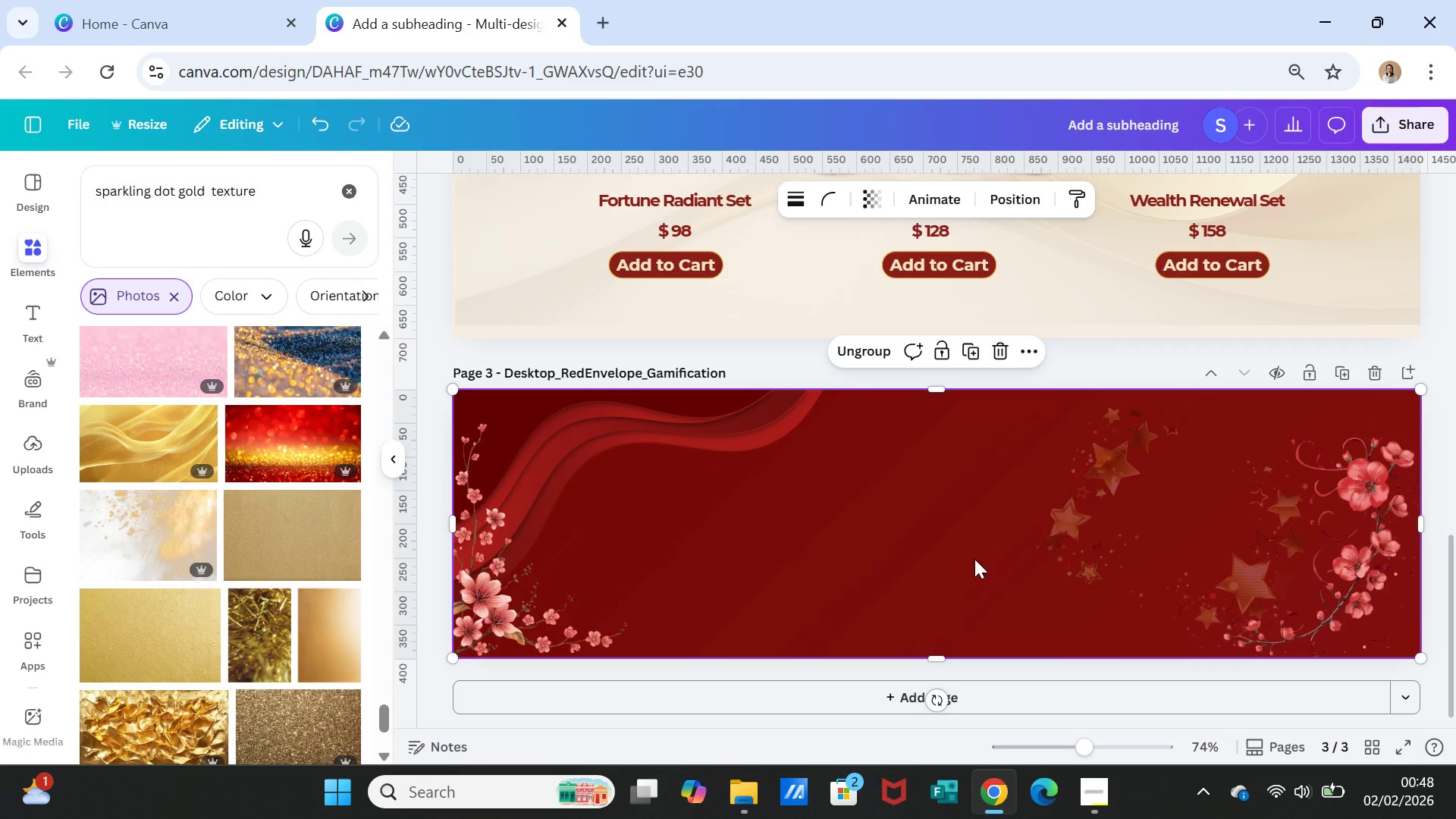 
left_click([974, 559])
 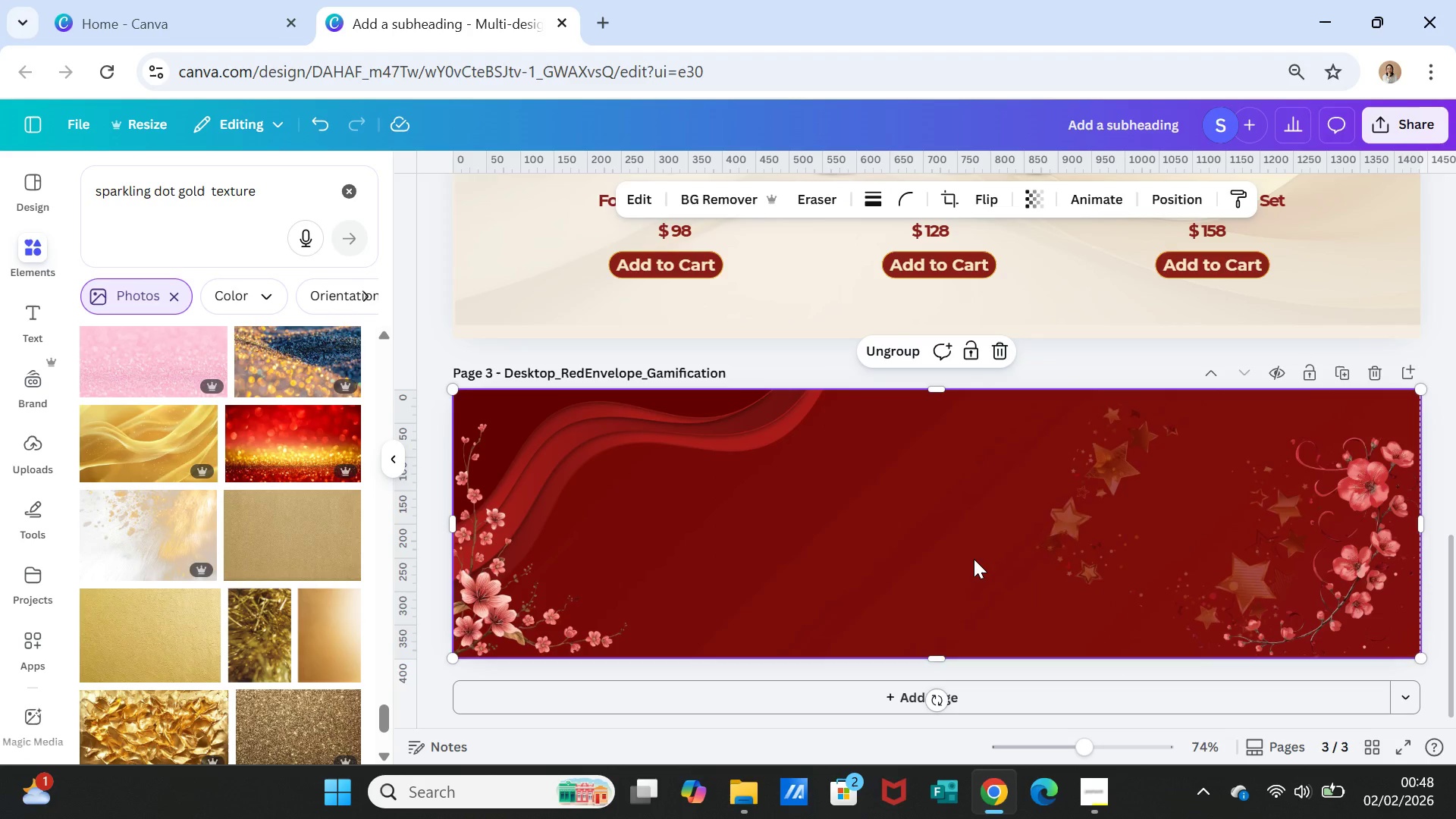 
scroll: coordinate [974, 560], scroll_direction: none, amount: 0.0
 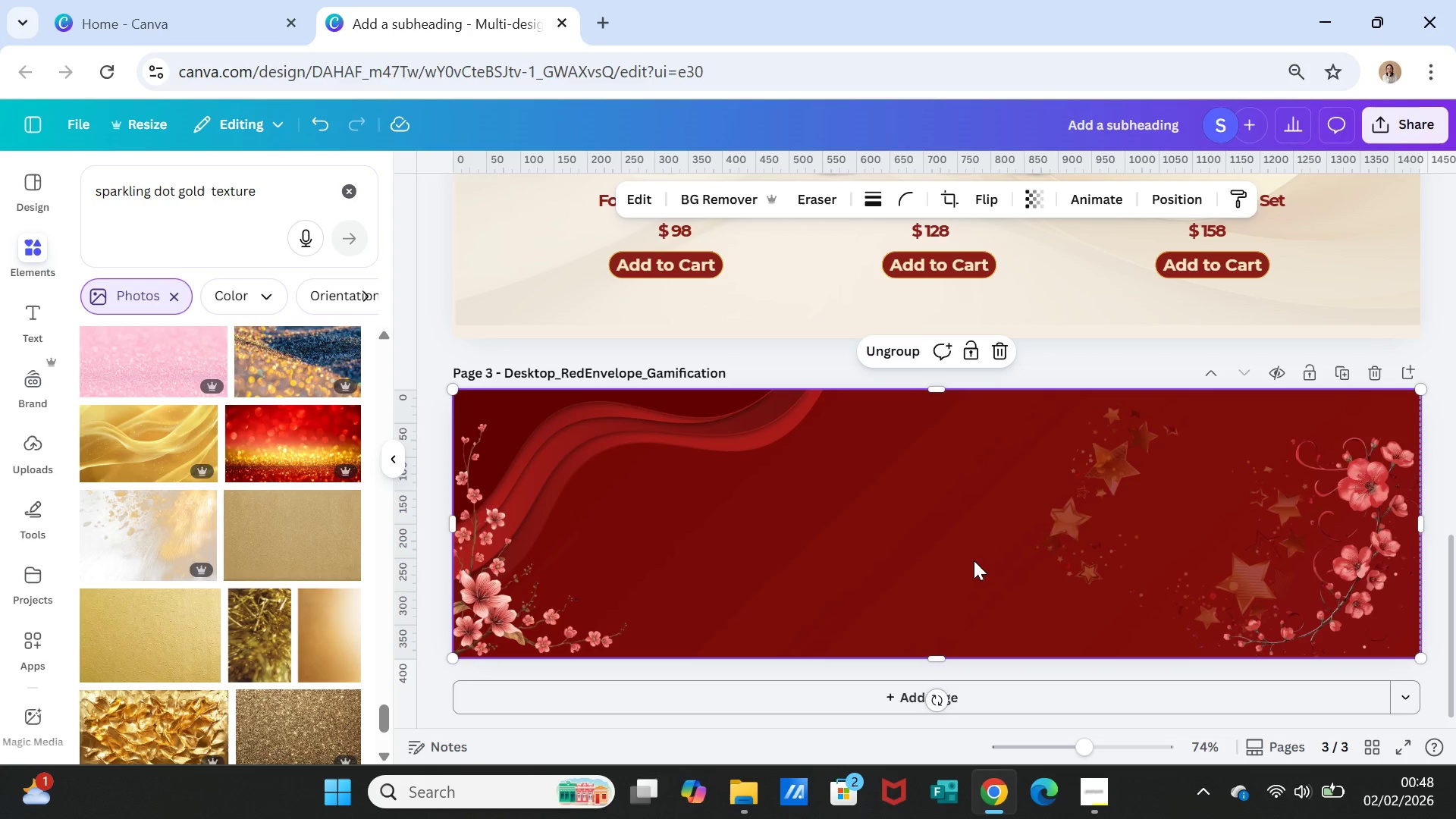 
scroll: coordinate [974, 560], scroll_direction: down, amount: 1.0
 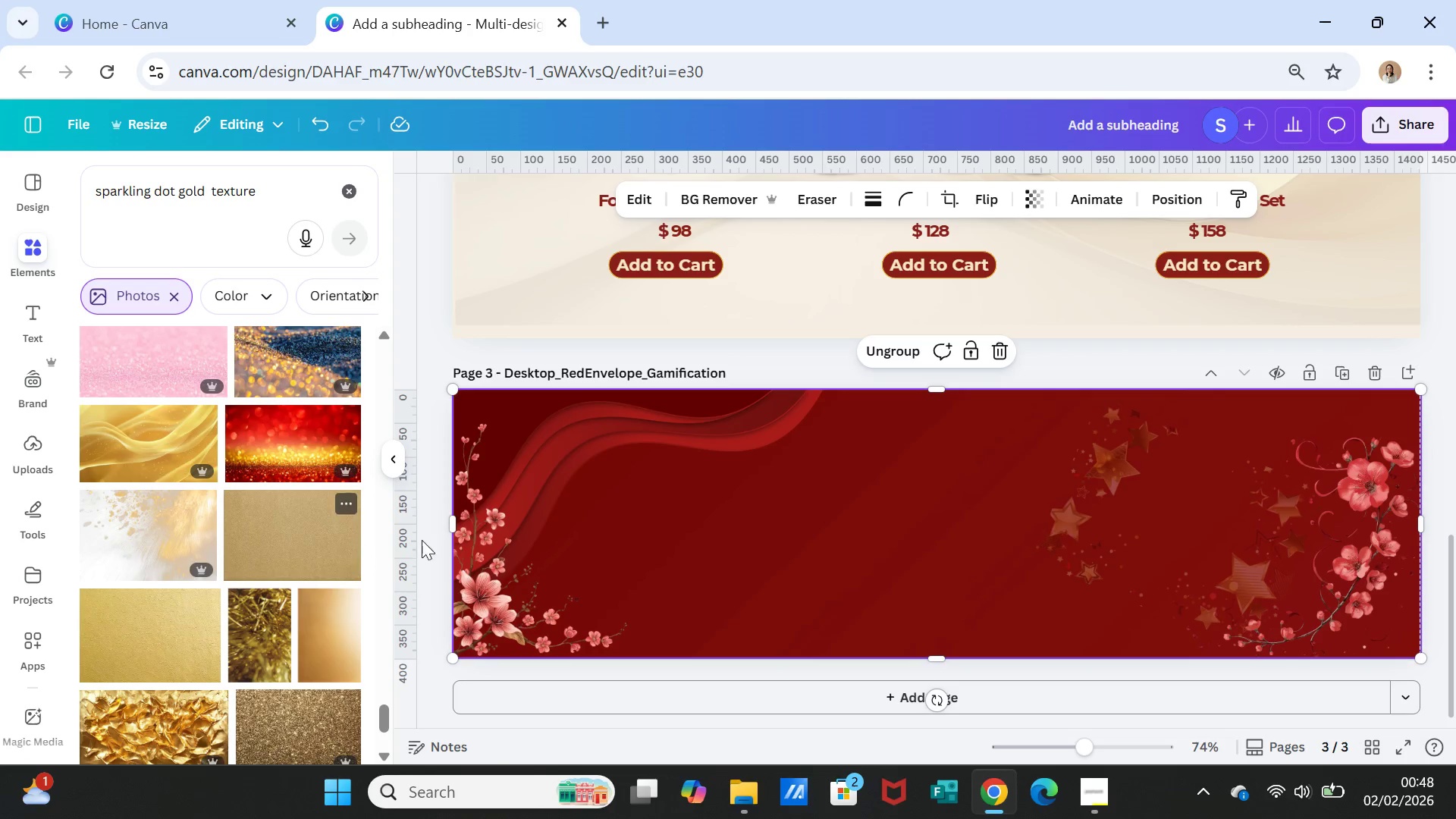 
scroll: coordinate [543, 462], scroll_direction: up, amount: 3.0
 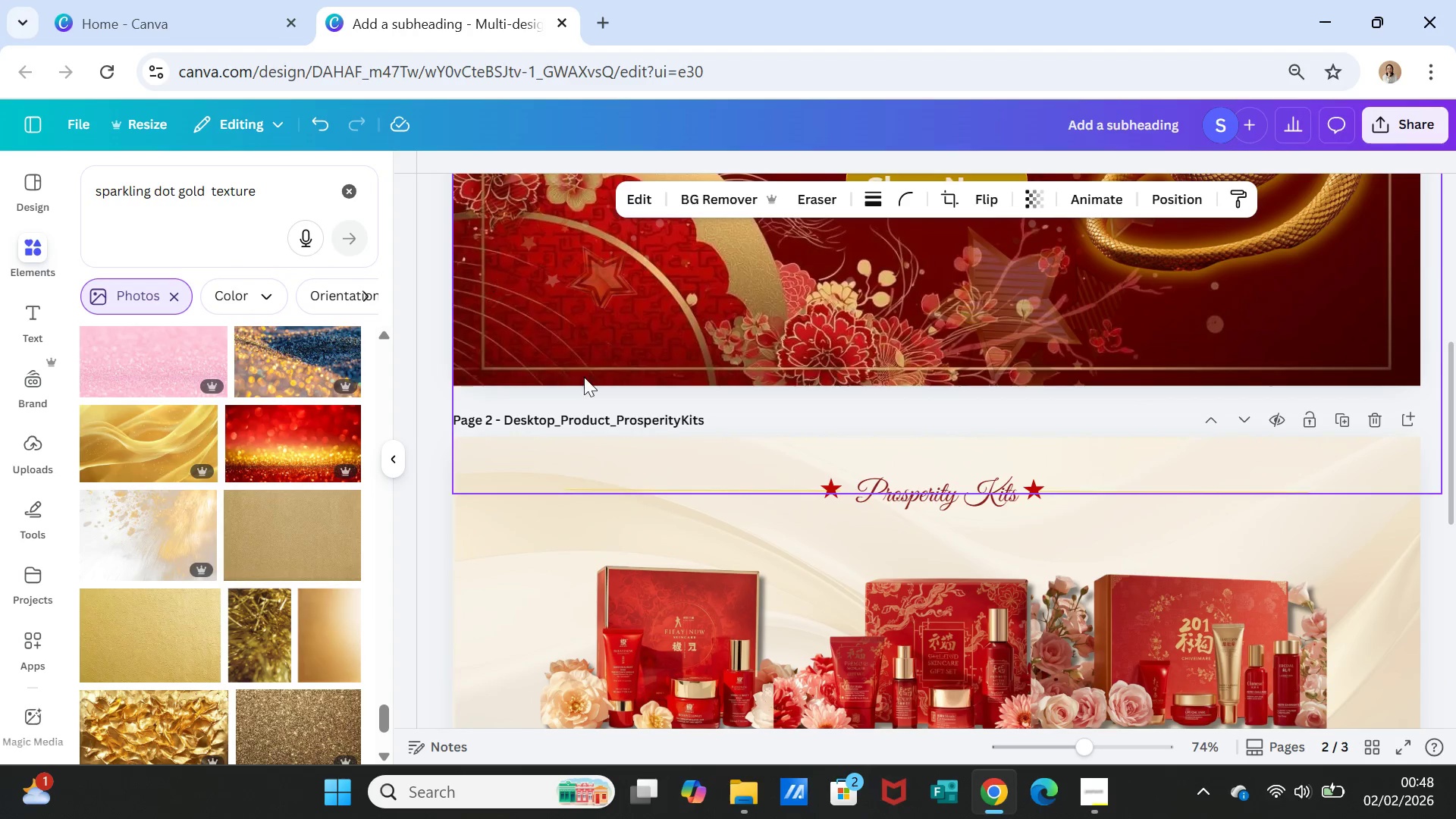 
scroll: coordinate [763, 503], scroll_direction: down, amount: 3.0
 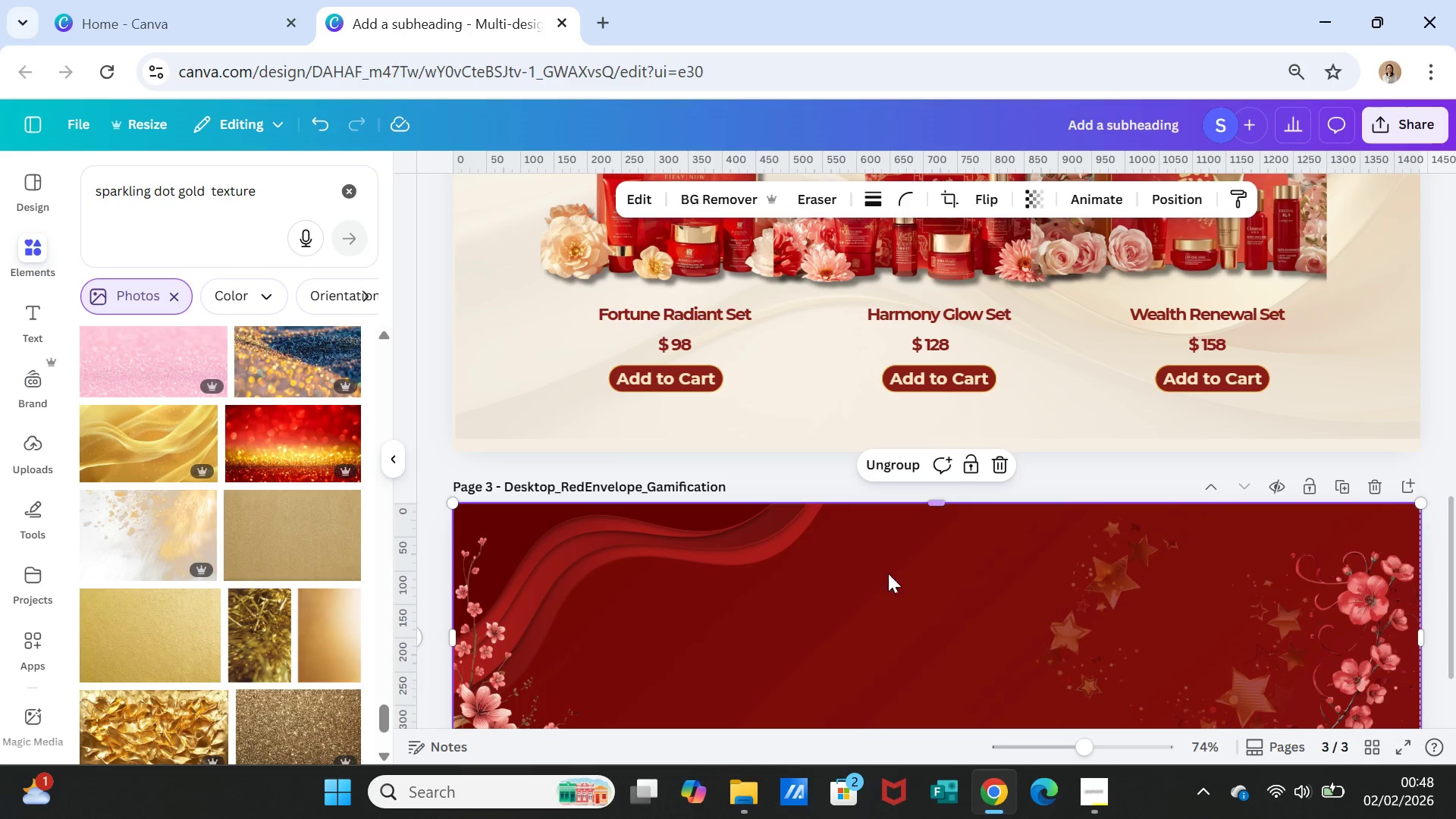 
left_click([922, 613])
 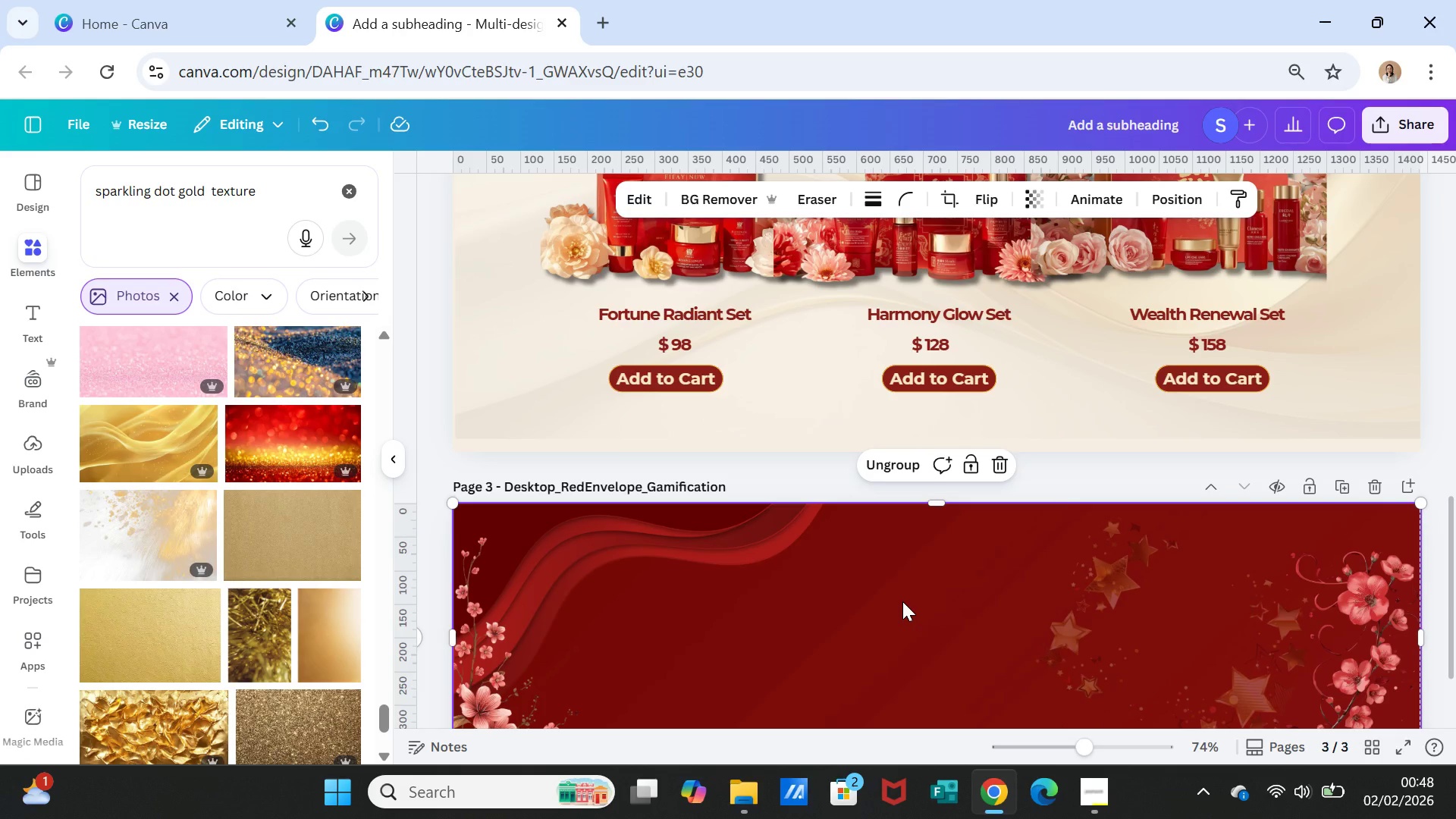 
scroll: coordinate [902, 601], scroll_direction: up, amount: 2.0
 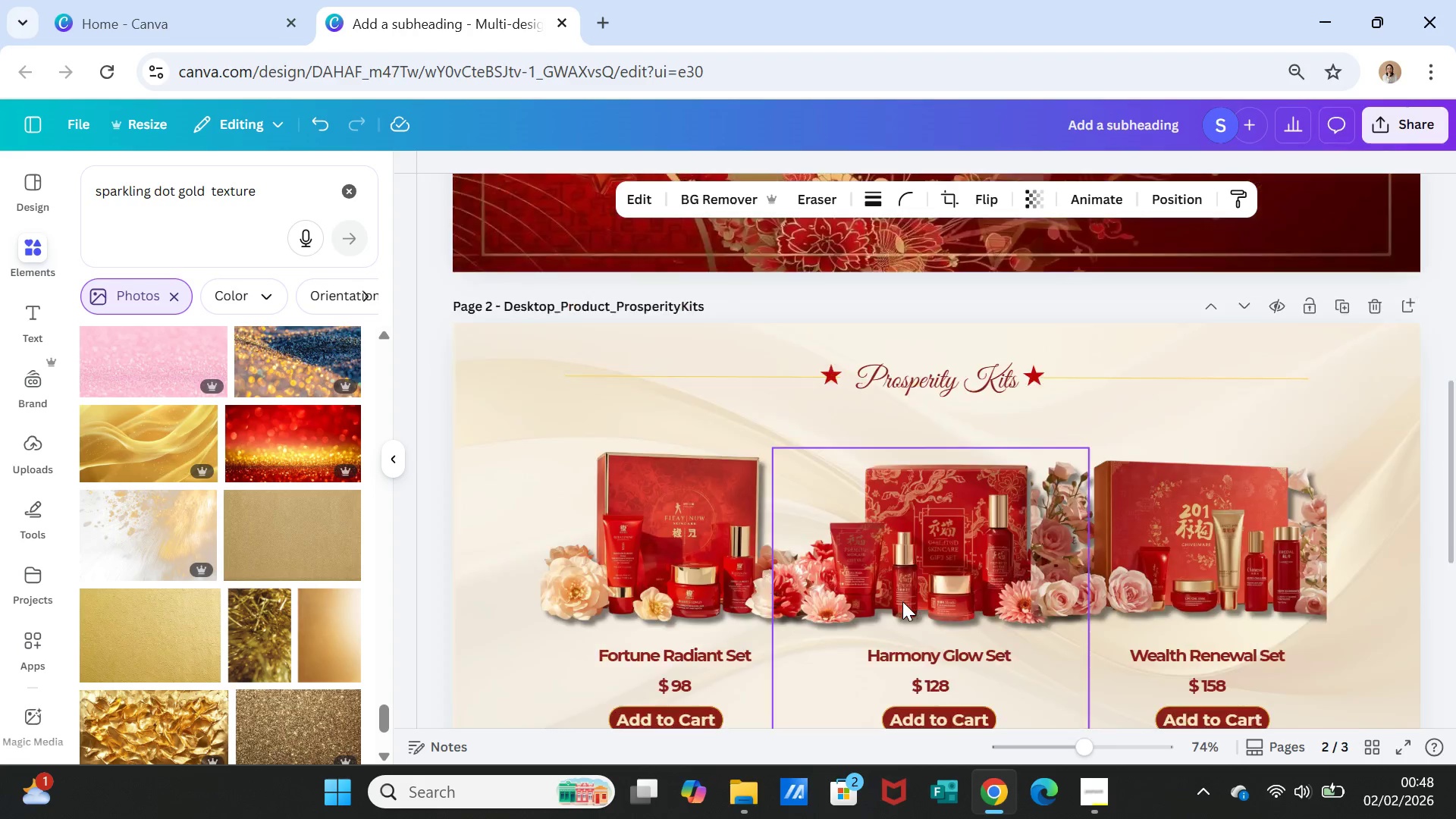 
scroll: coordinate [902, 601], scroll_direction: down, amount: 1.0
 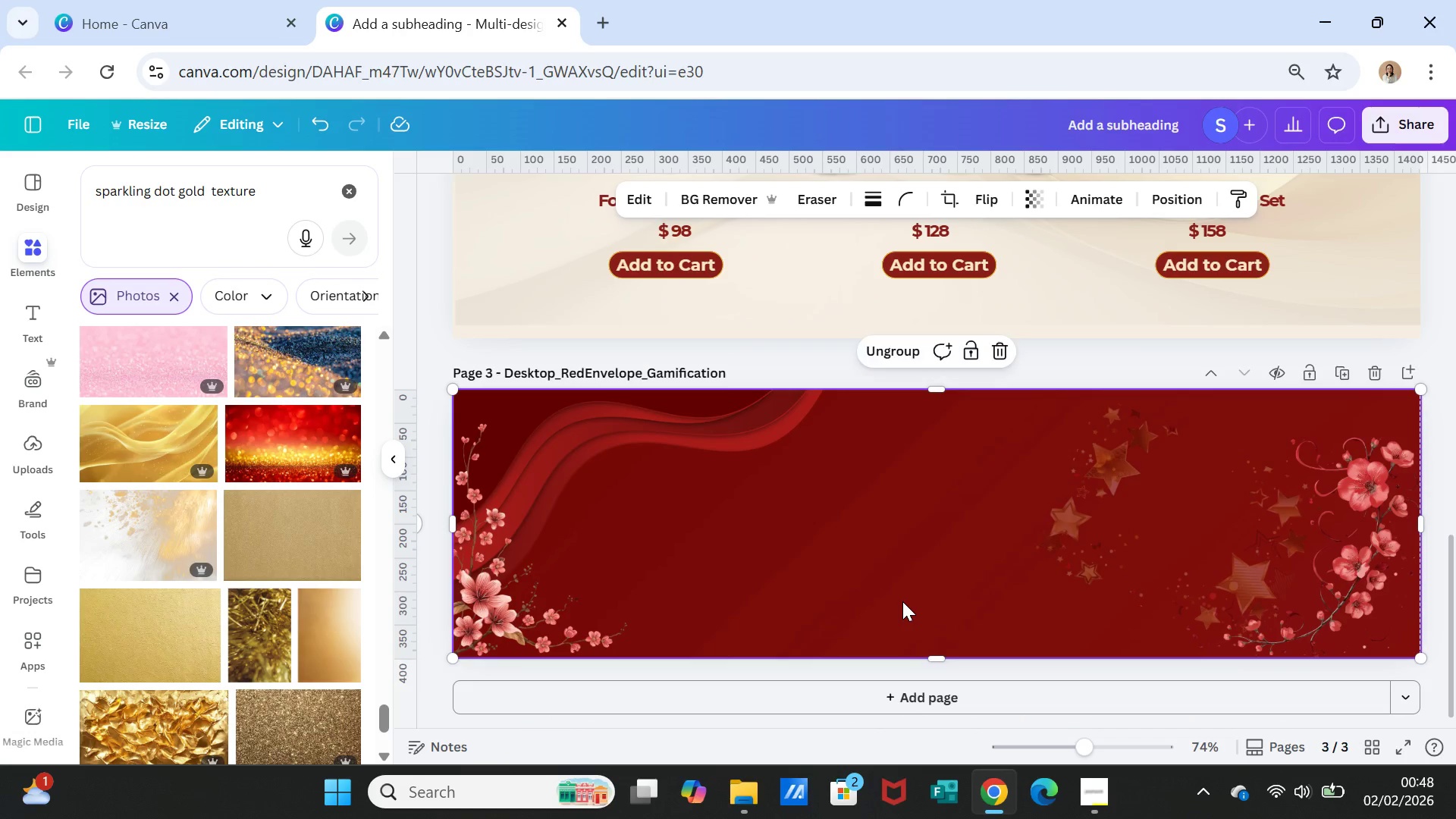 
left_click([902, 601])
 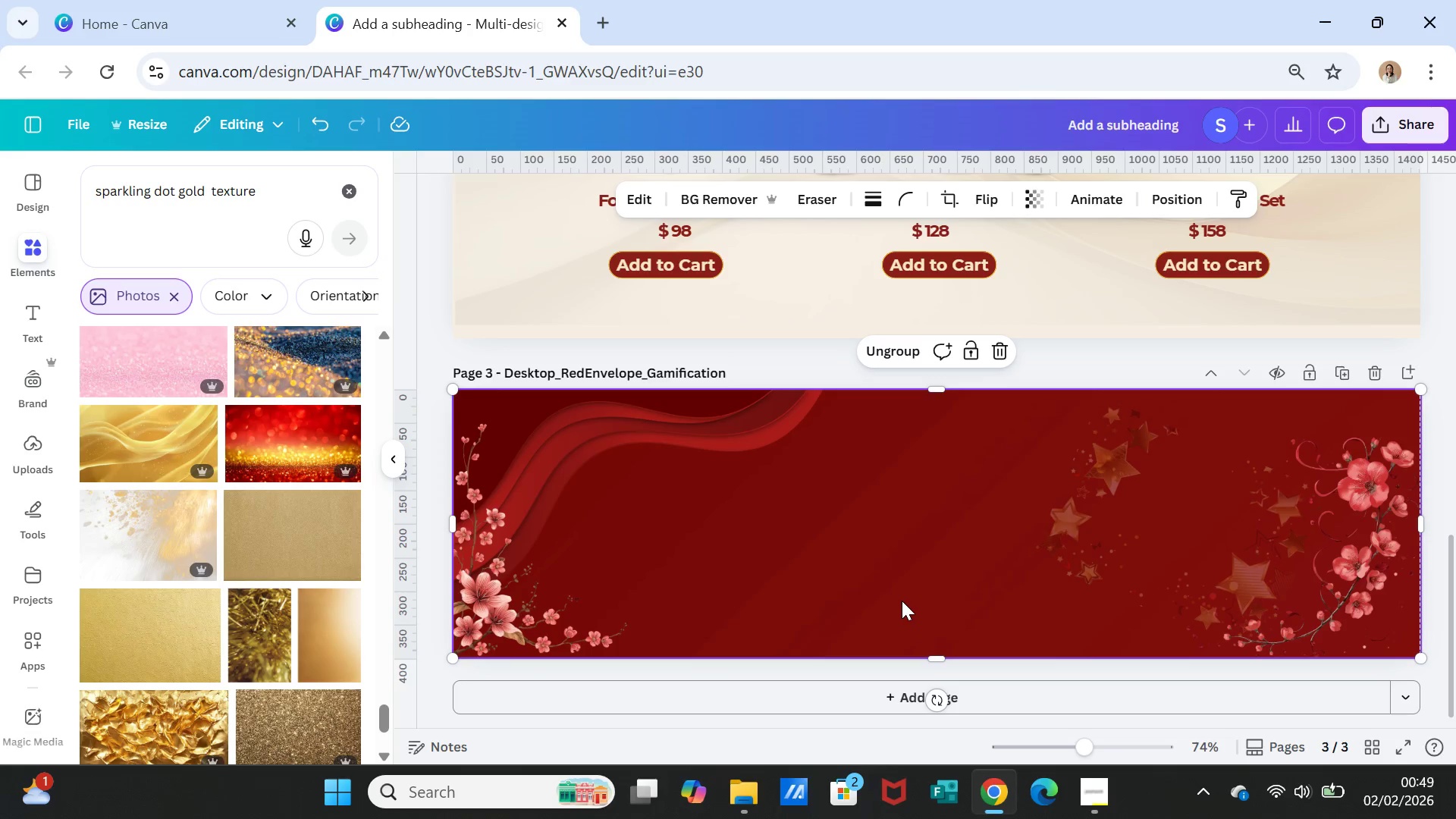 
wait(14.62)
 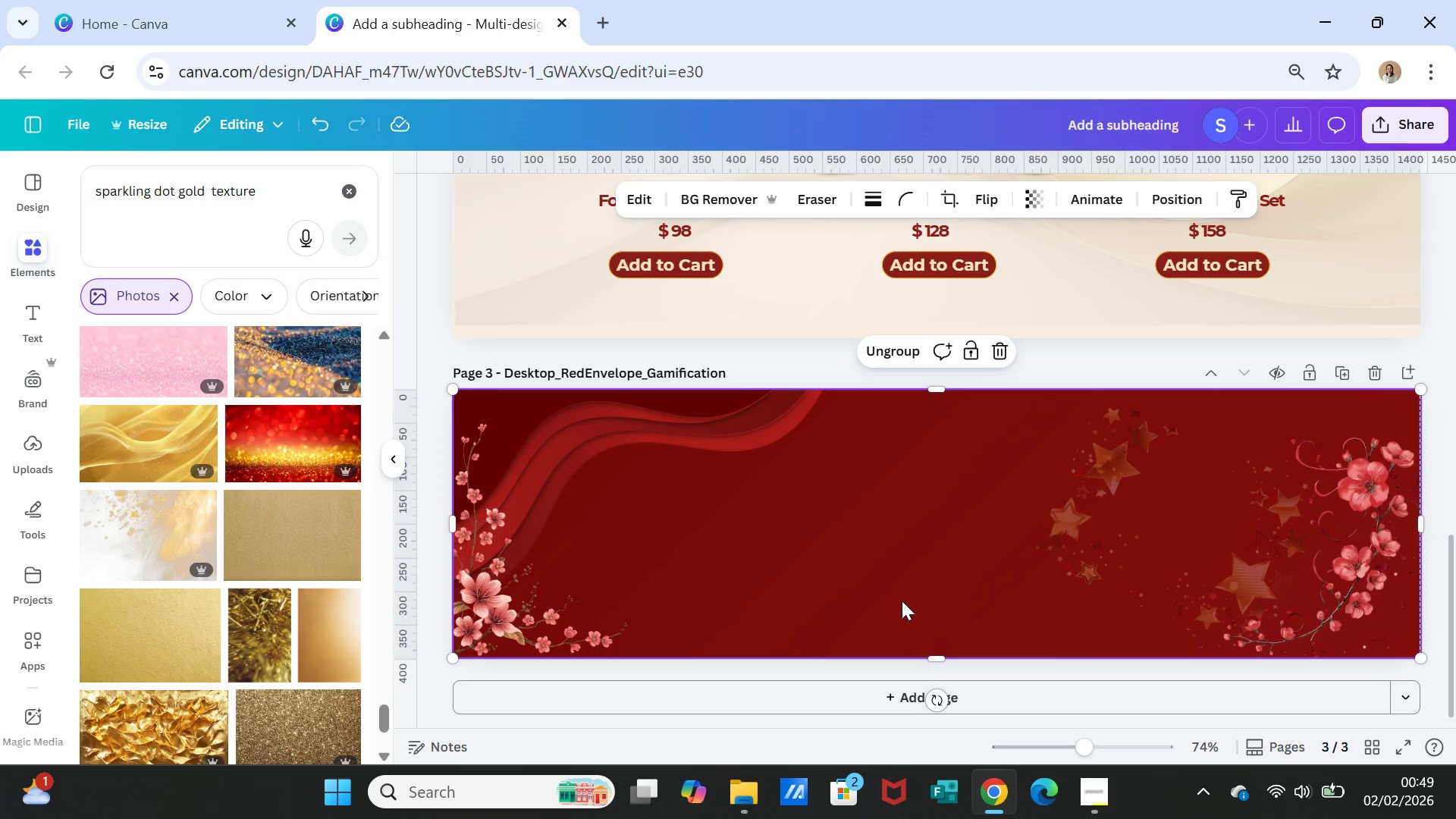 
left_click([350, 189])
 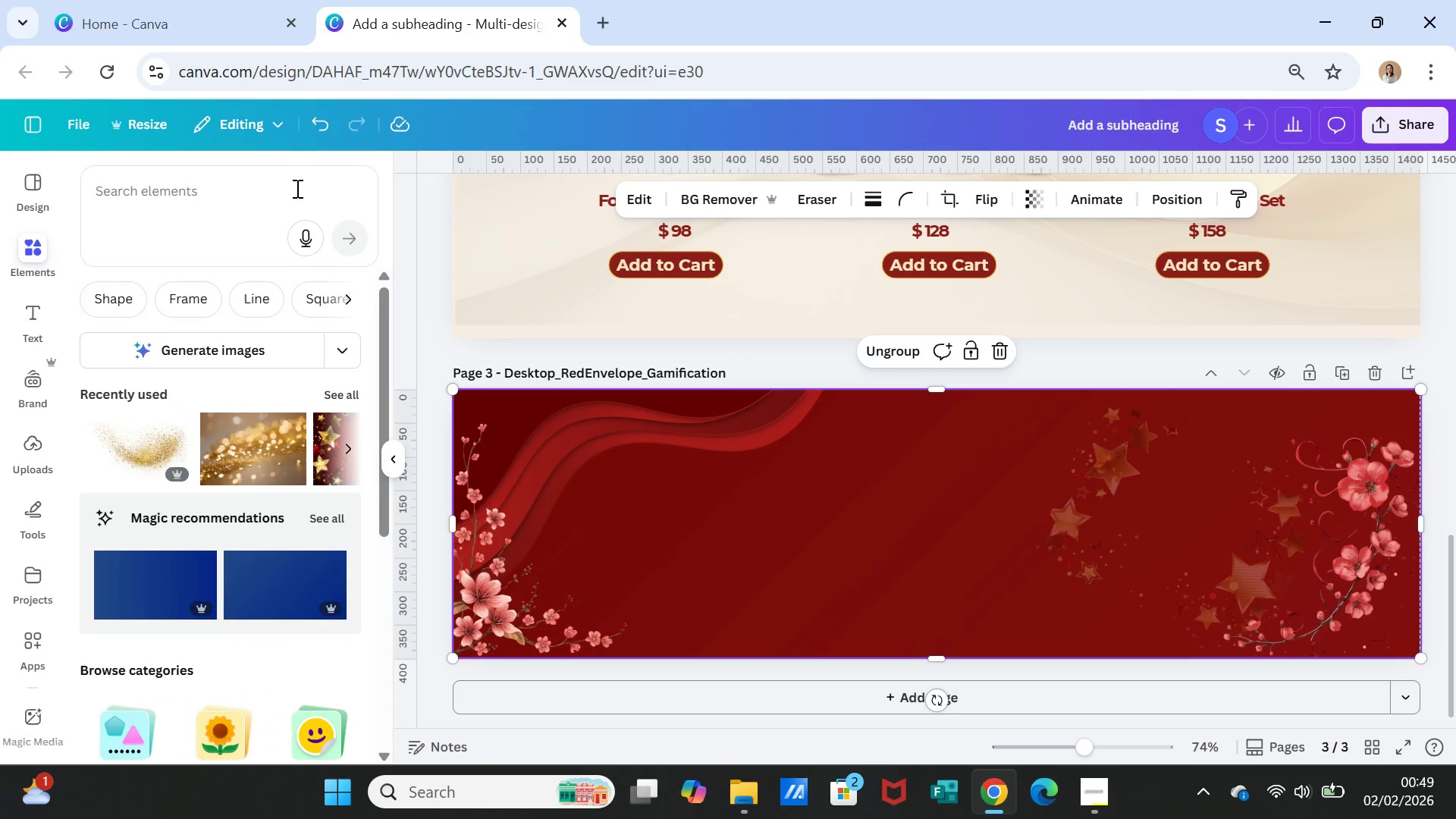 
left_click([296, 188])
 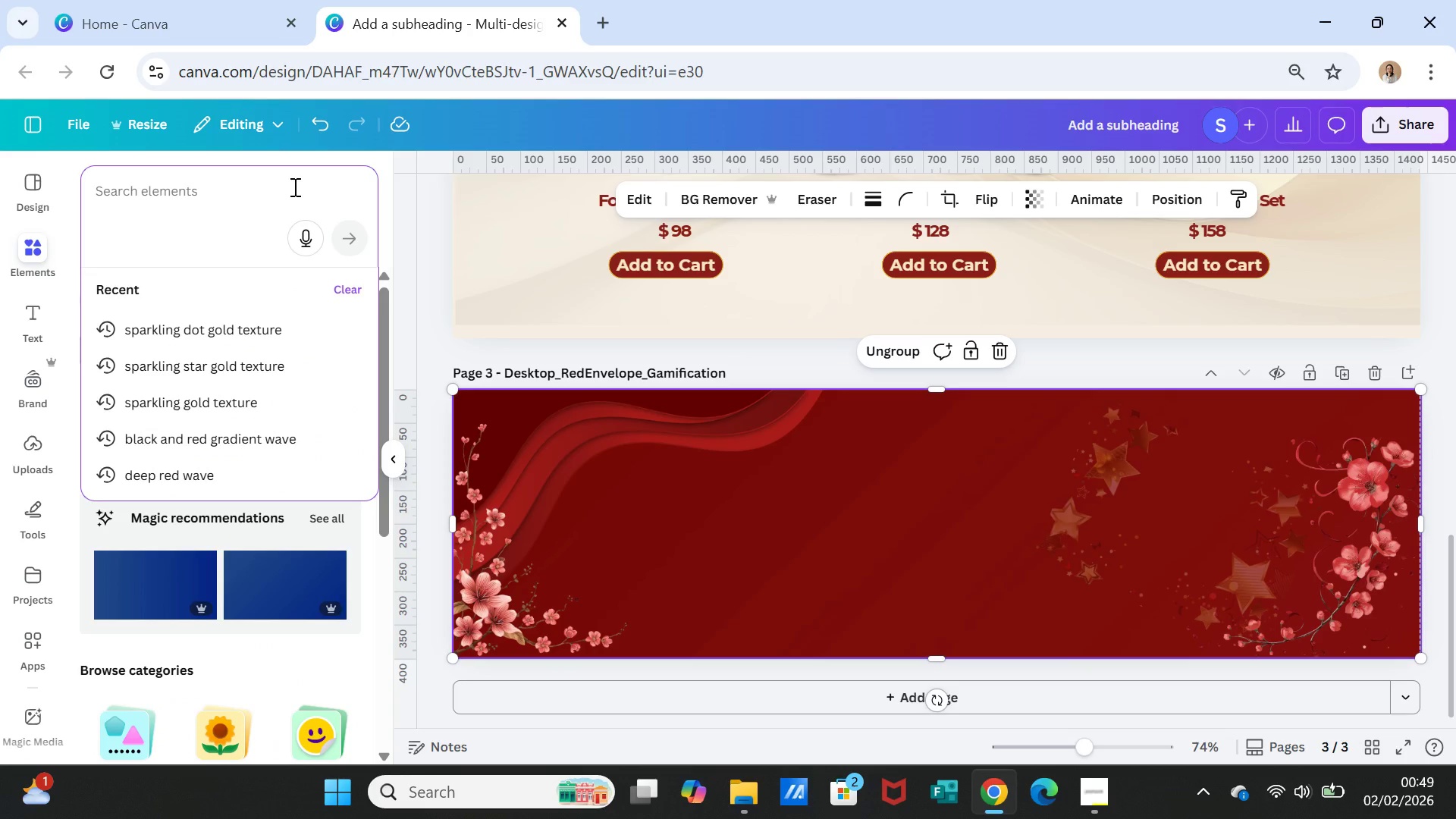 
type(hinese envelope)
 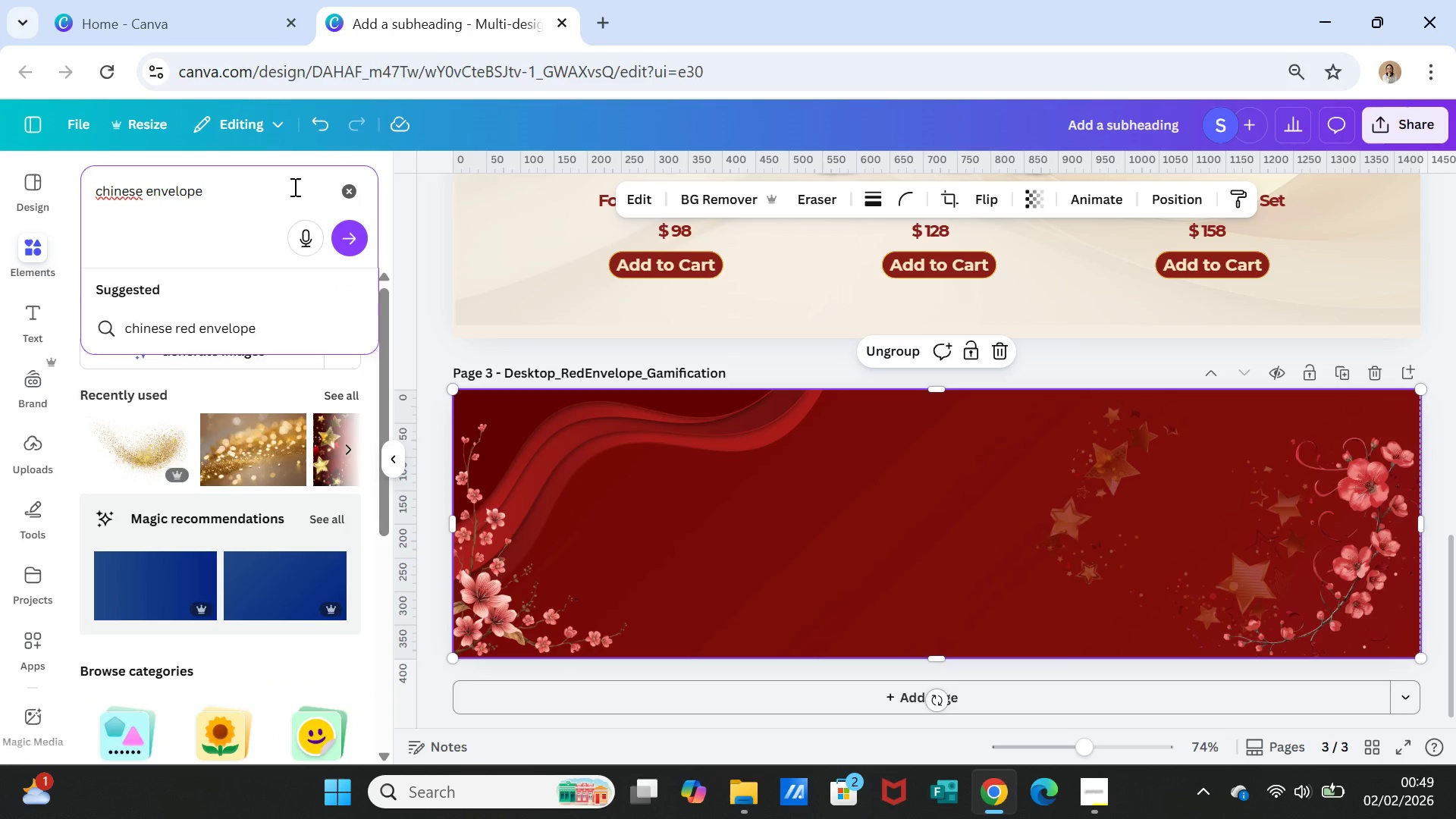 
key(Enter)
 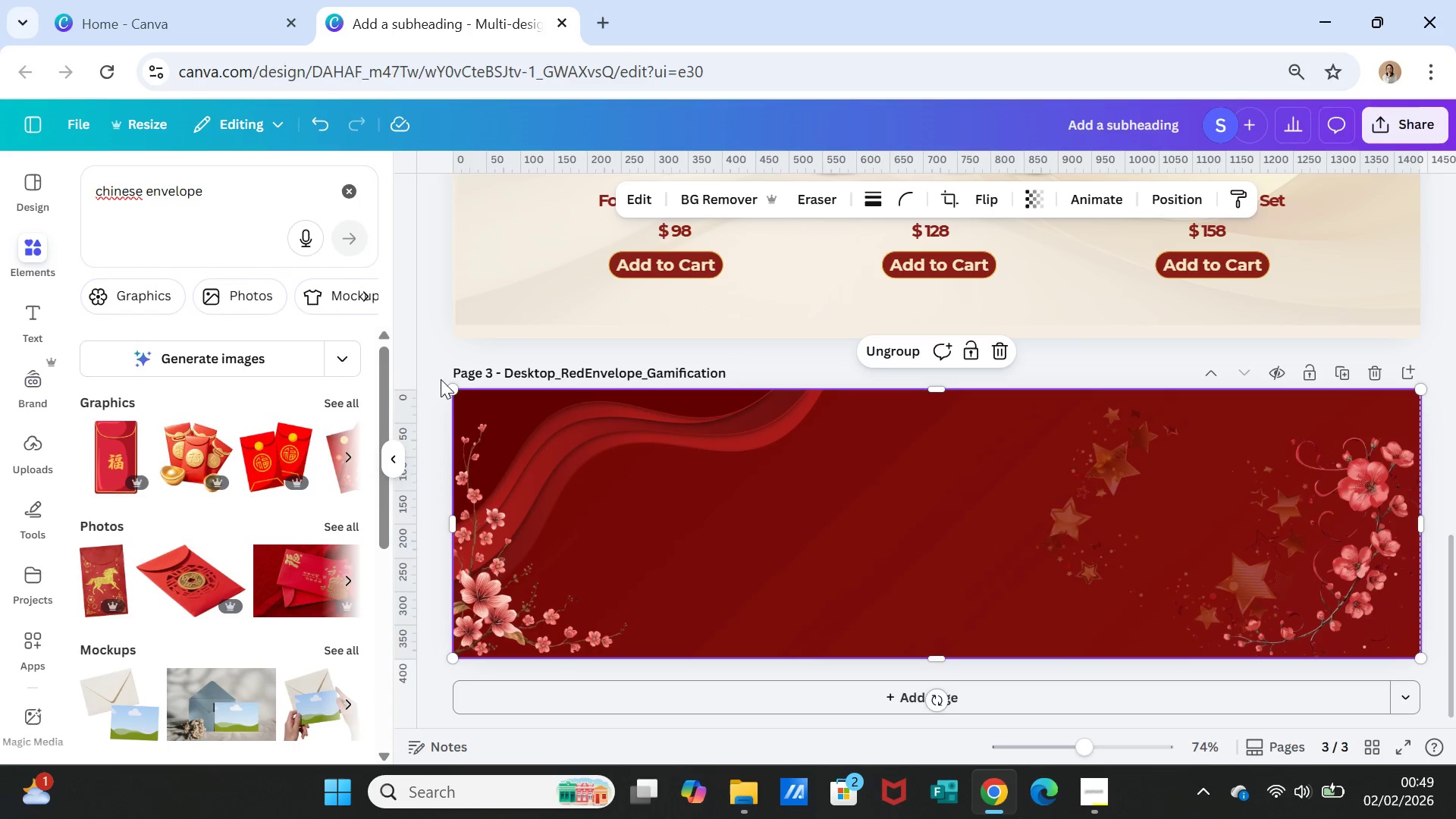 
left_click([342, 522])
 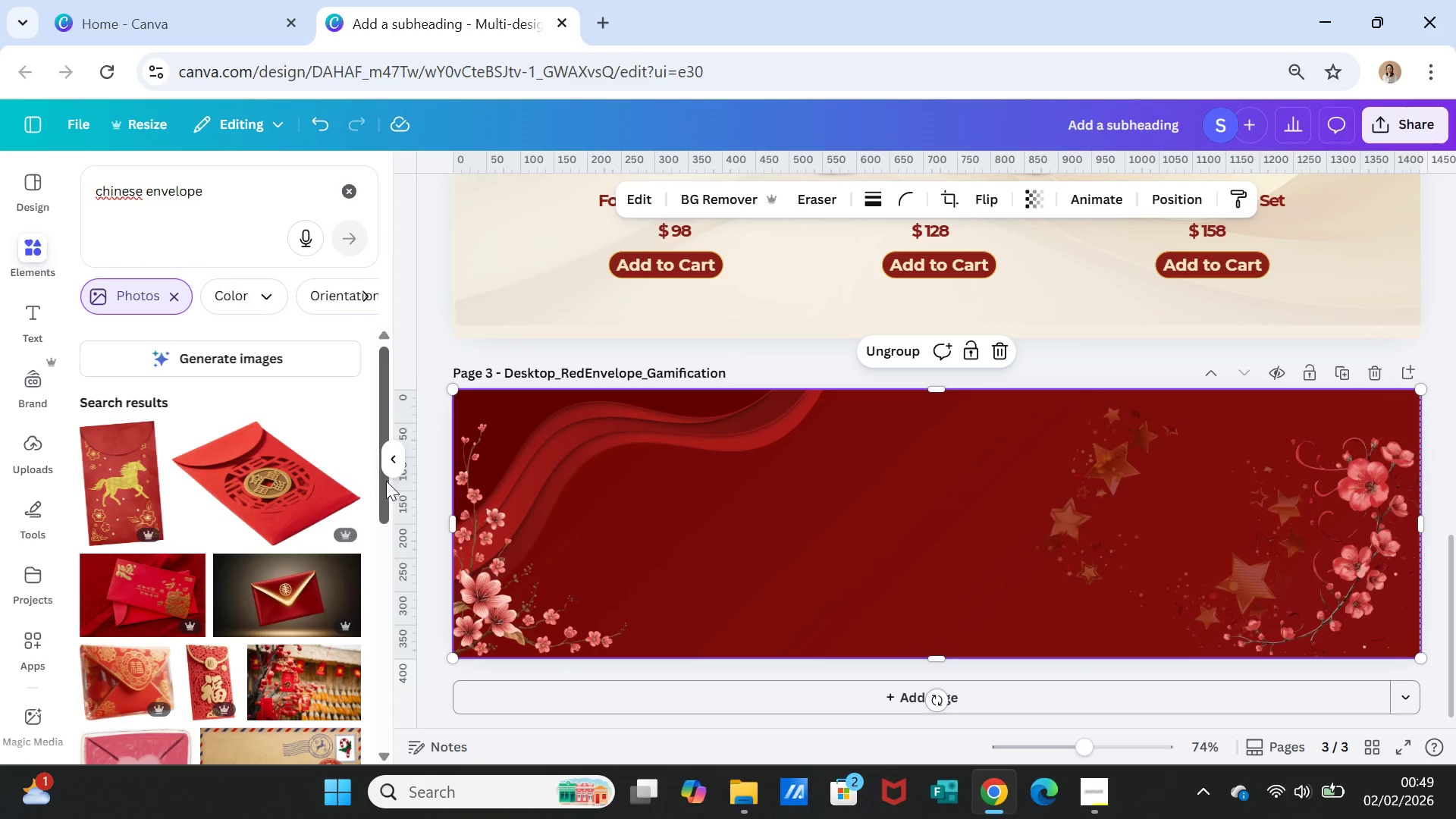 
scroll: coordinate [306, 509], scroll_direction: down, amount: 7.0
 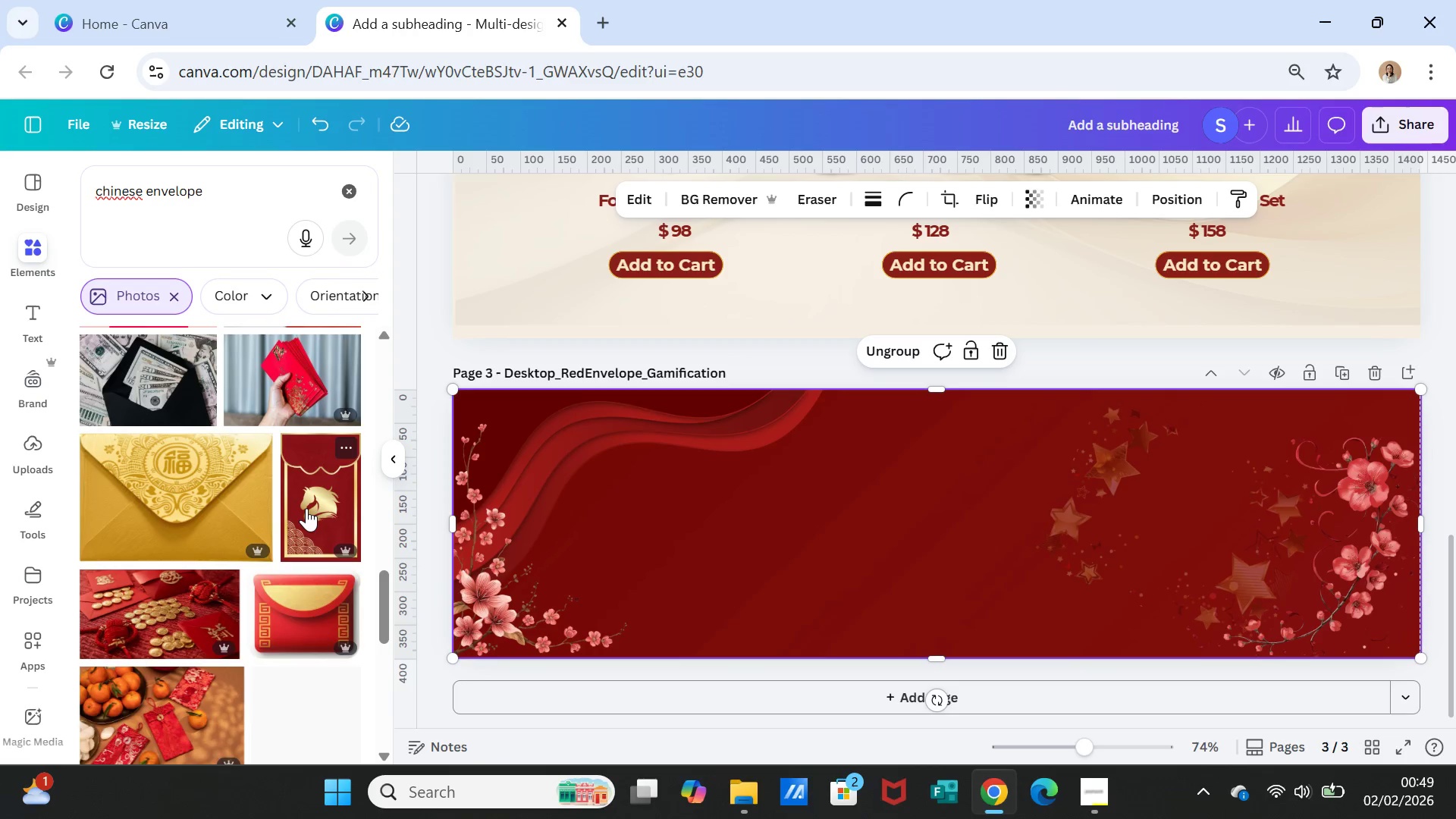 
scroll: coordinate [306, 508], scroll_direction: down, amount: 1.0
 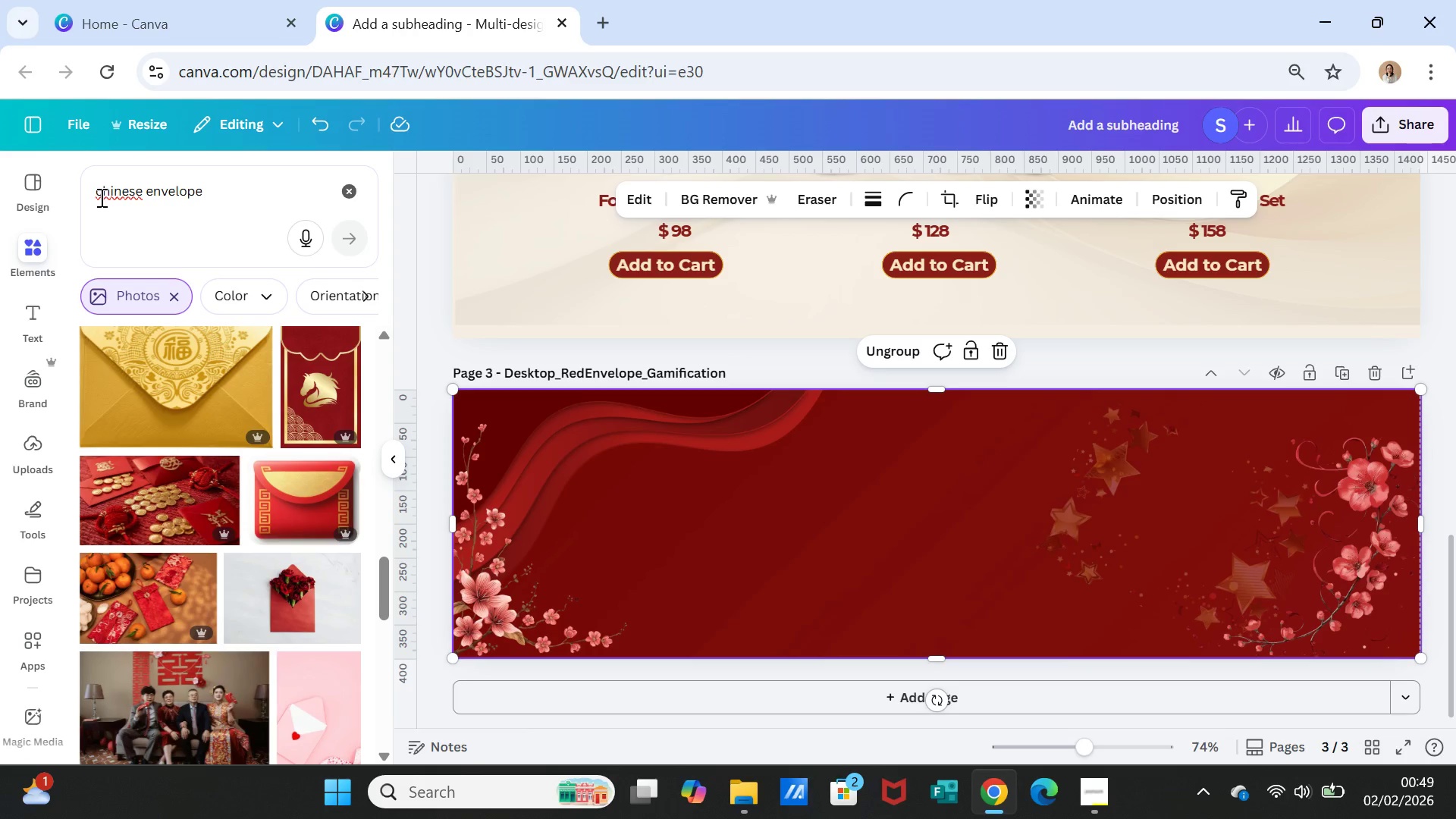 
left_click([100, 196])
 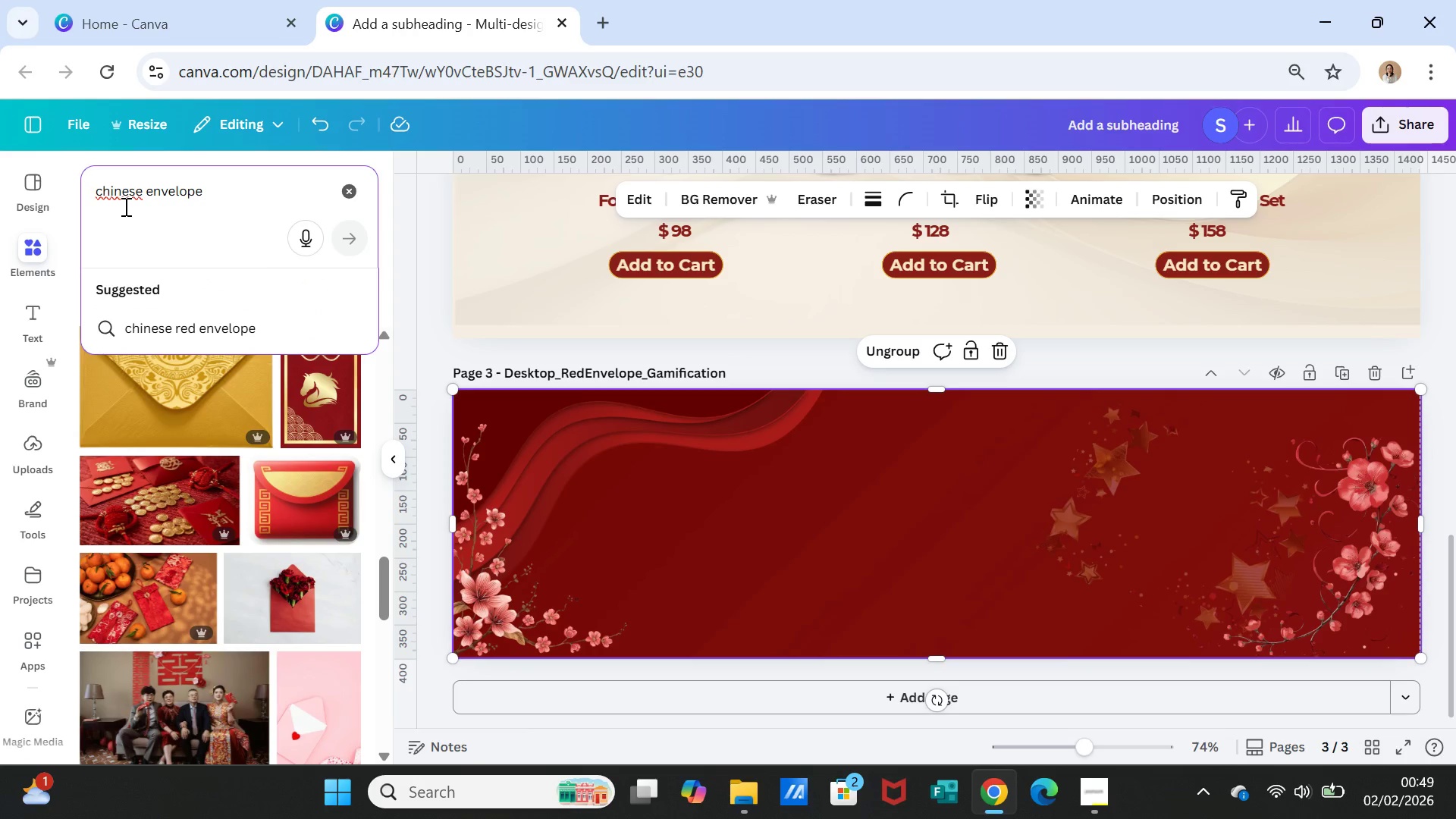 
type(red )
 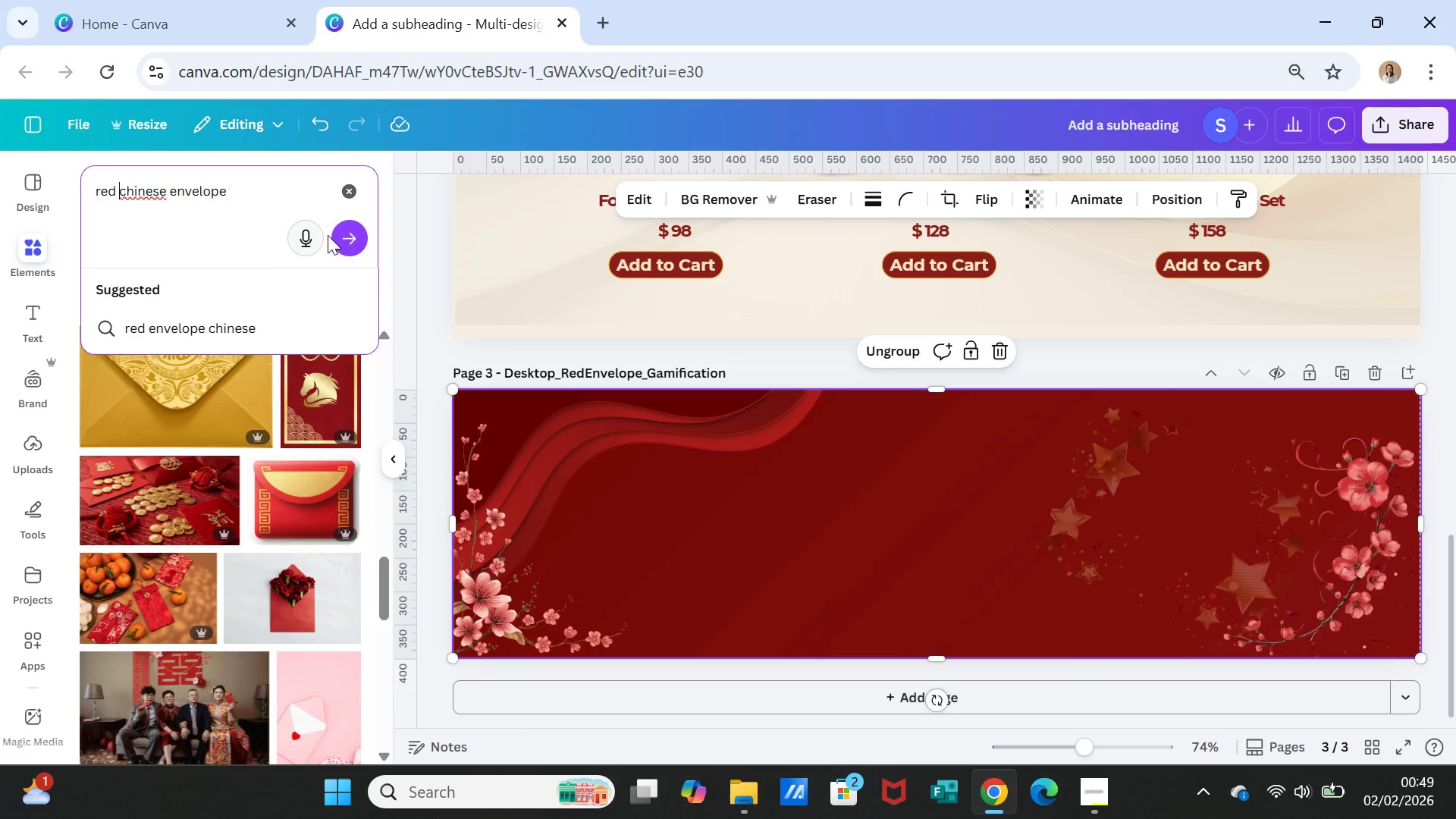 
left_click([341, 239])
 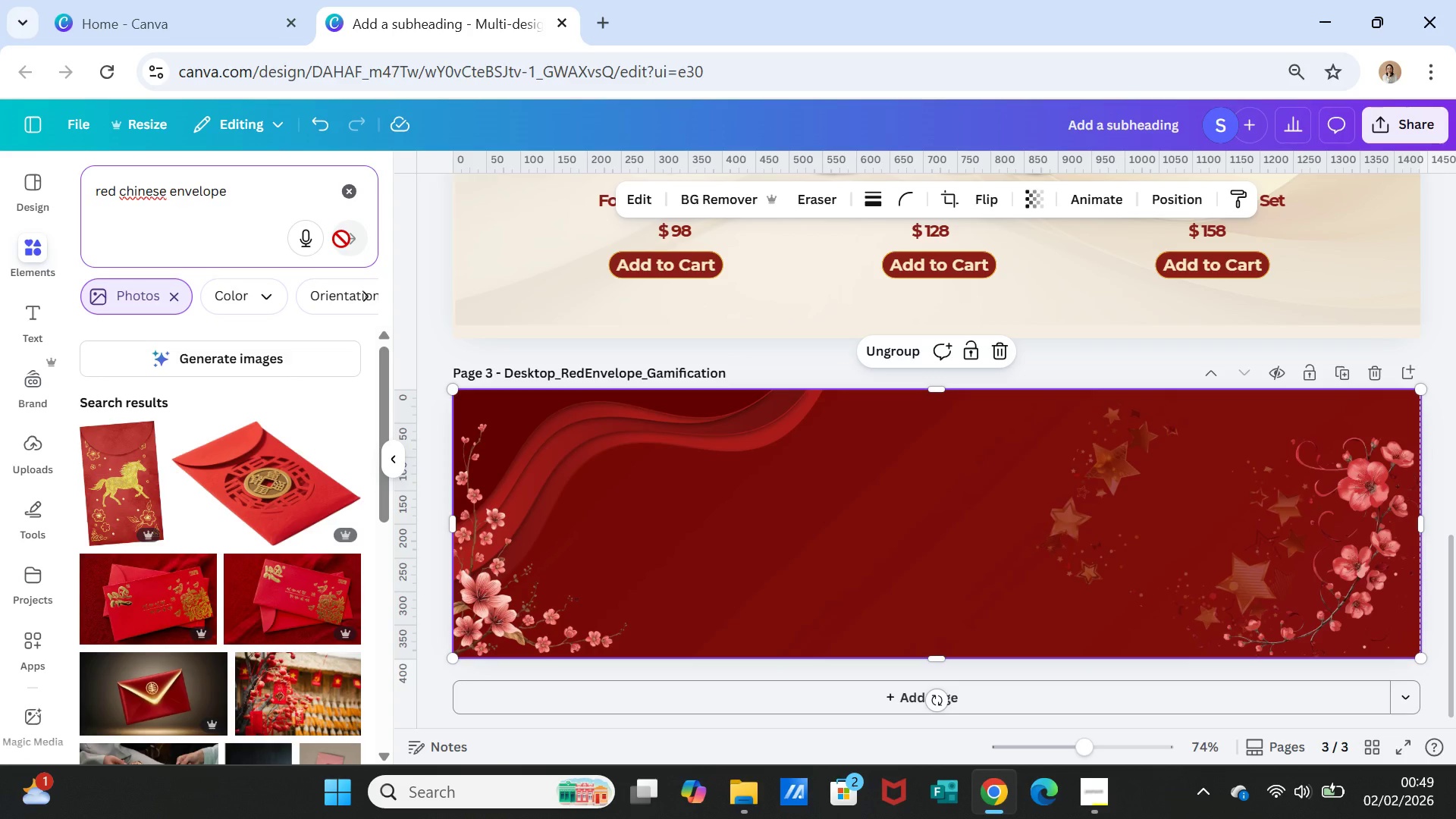 
wait(5.89)
 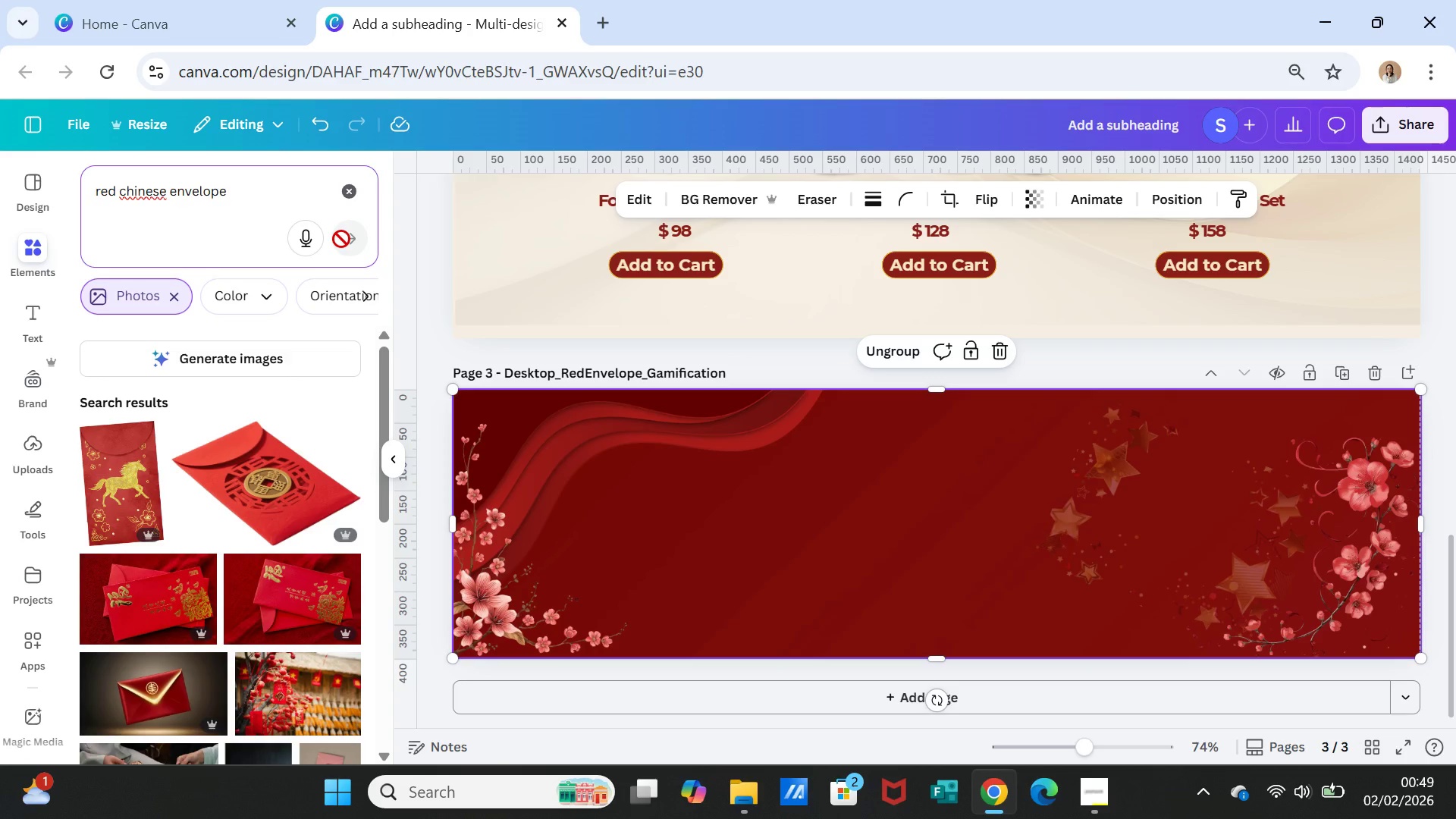 
scroll: coordinate [292, 587], scroll_direction: down, amount: 7.0
 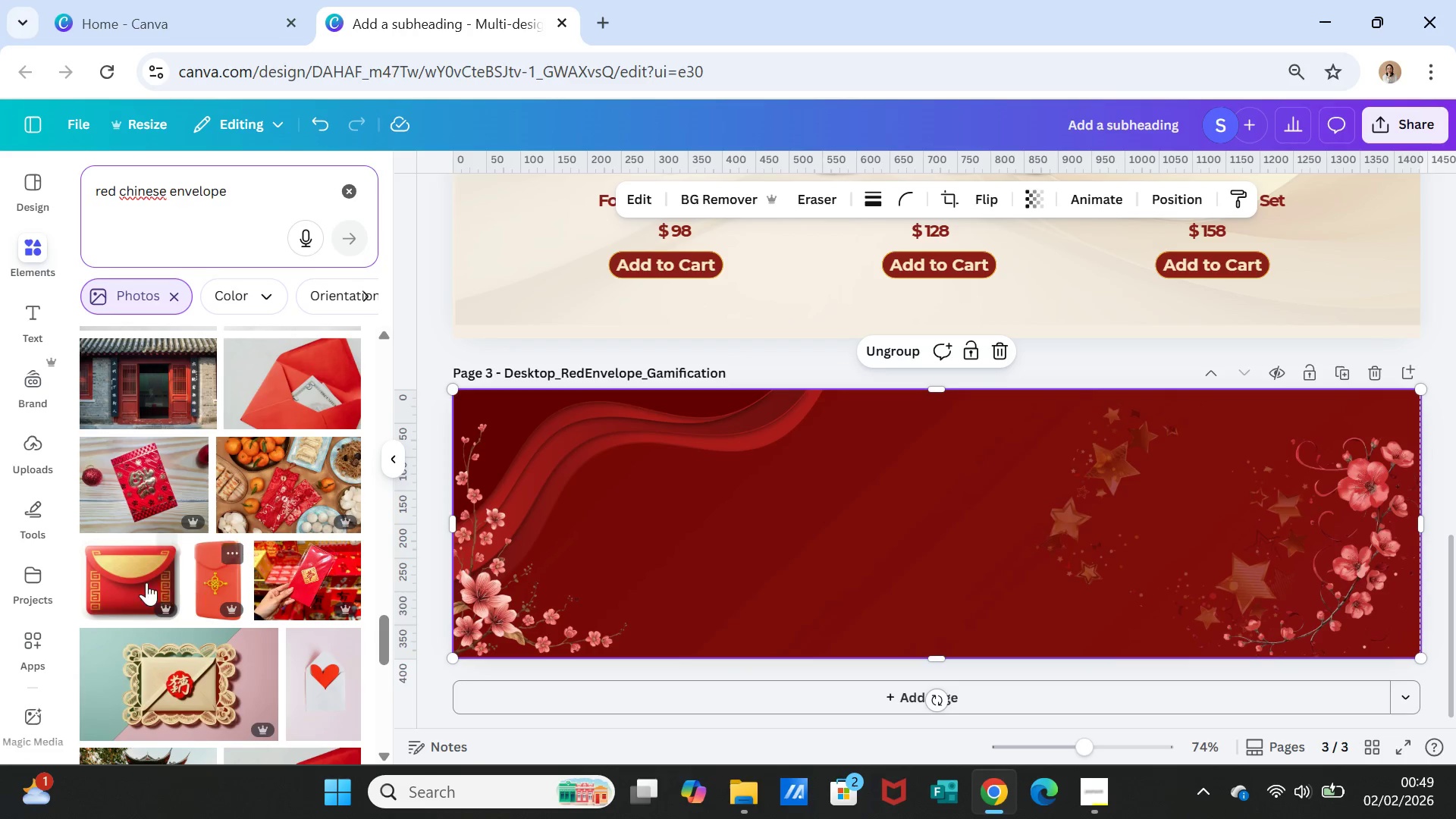 
left_click([140, 583])
 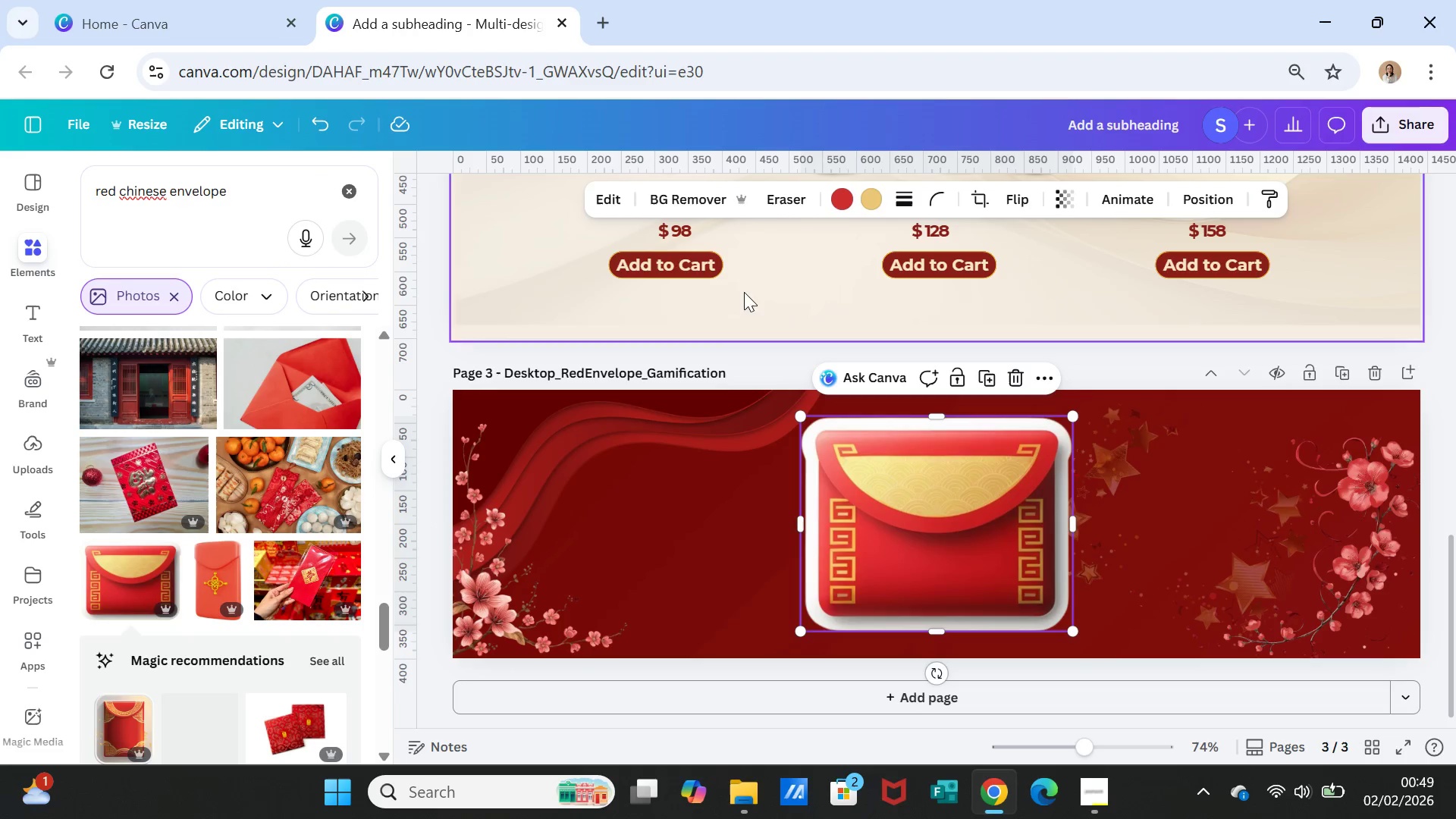 
left_click([682, 199])
 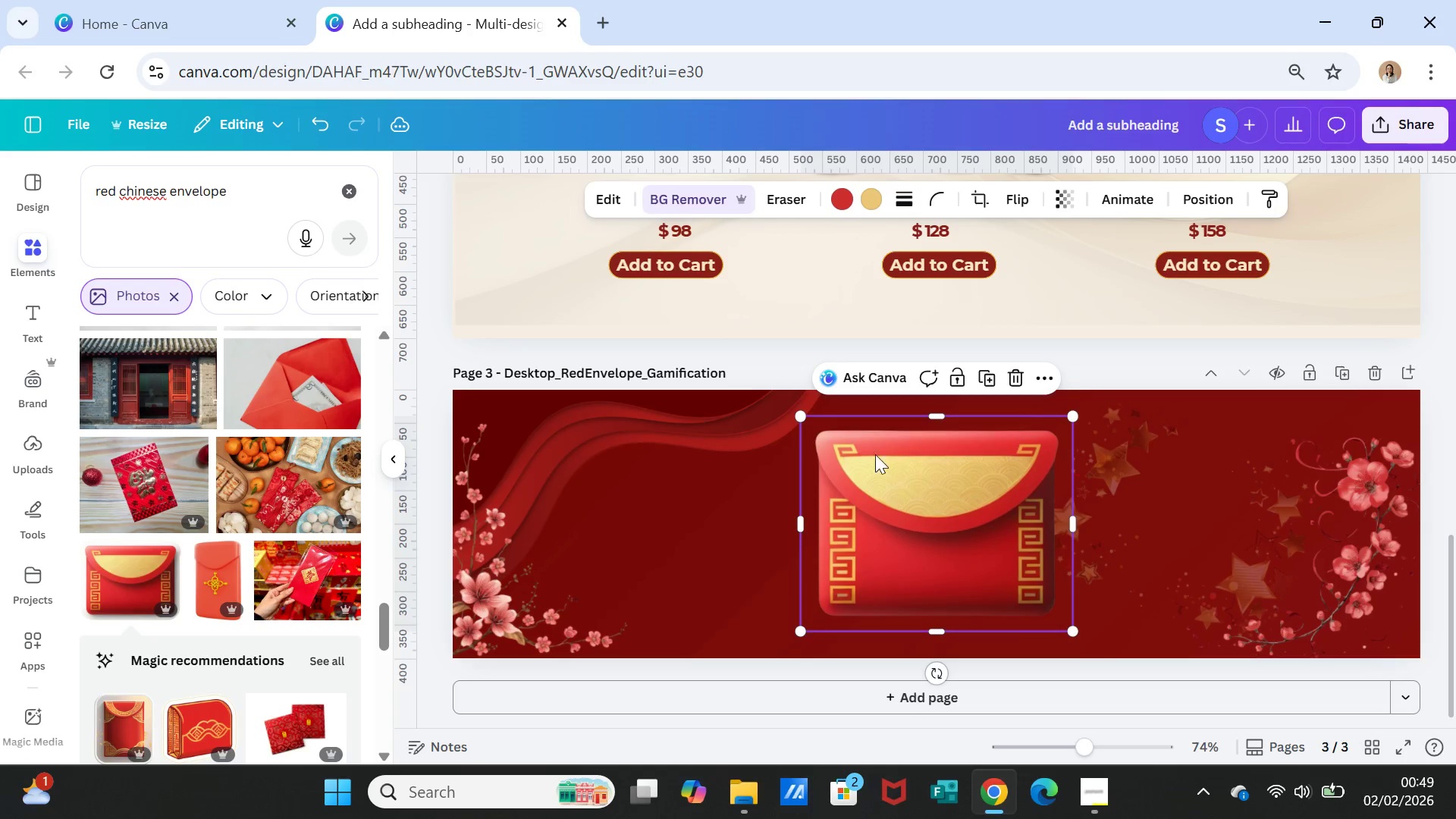 
left_click_drag(start_coordinate=[799, 415], to_coordinate=[858, 454])
 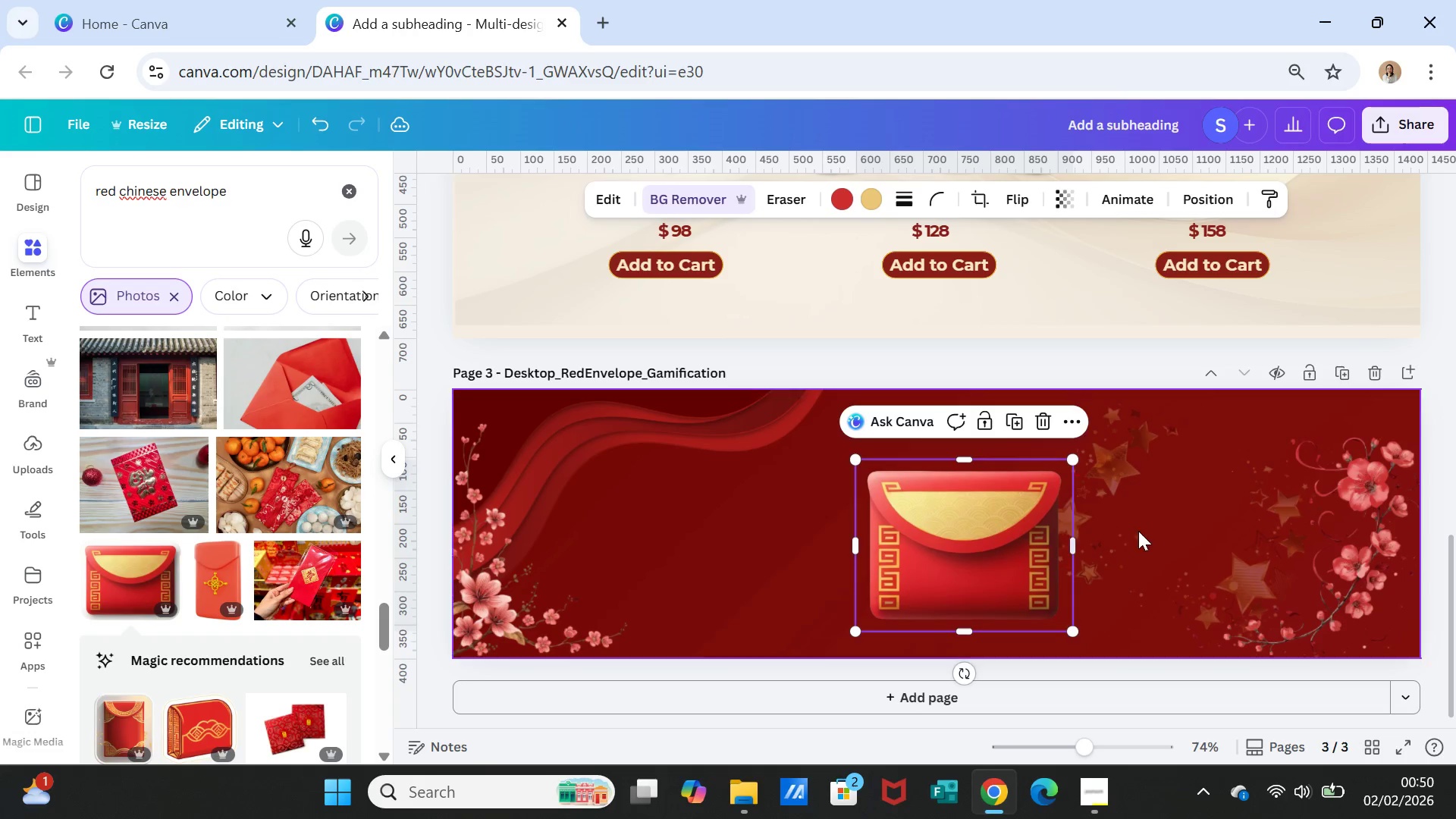 
left_click([1140, 531])
 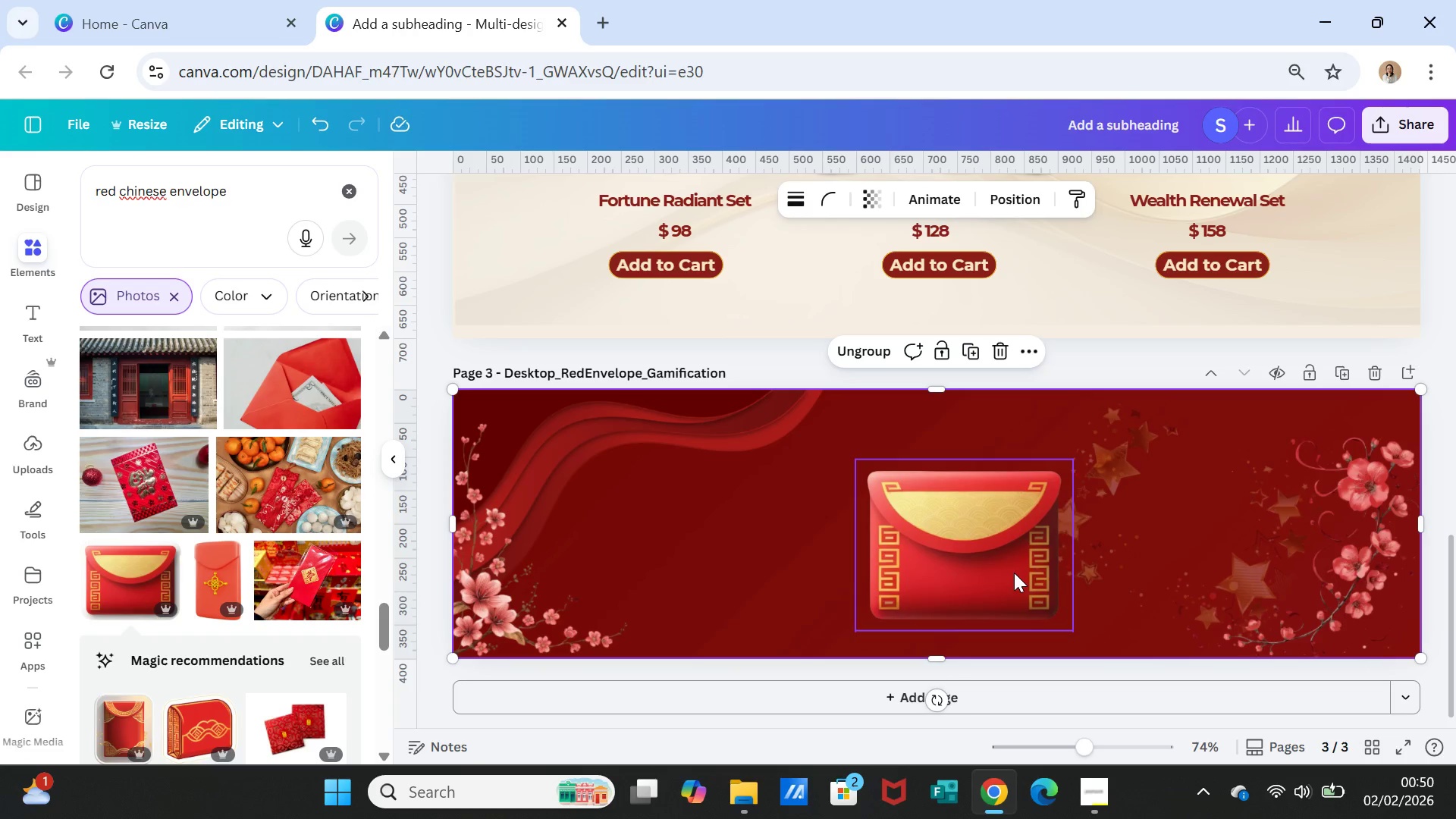 
left_click_drag(start_coordinate=[1014, 573], to_coordinate=[1216, 554])
 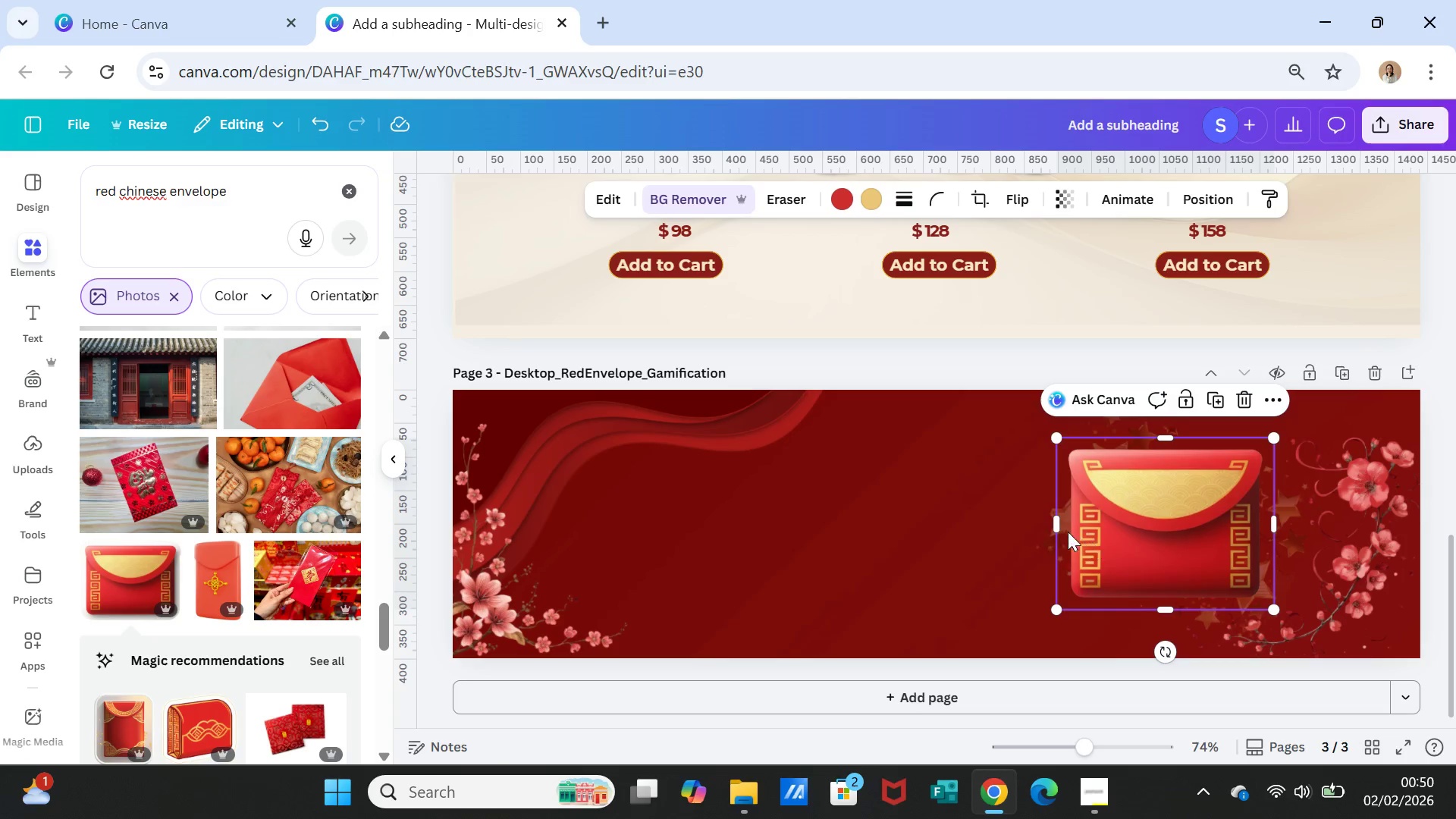 
left_click_drag(start_coordinate=[1056, 519], to_coordinate=[1055, 523])
 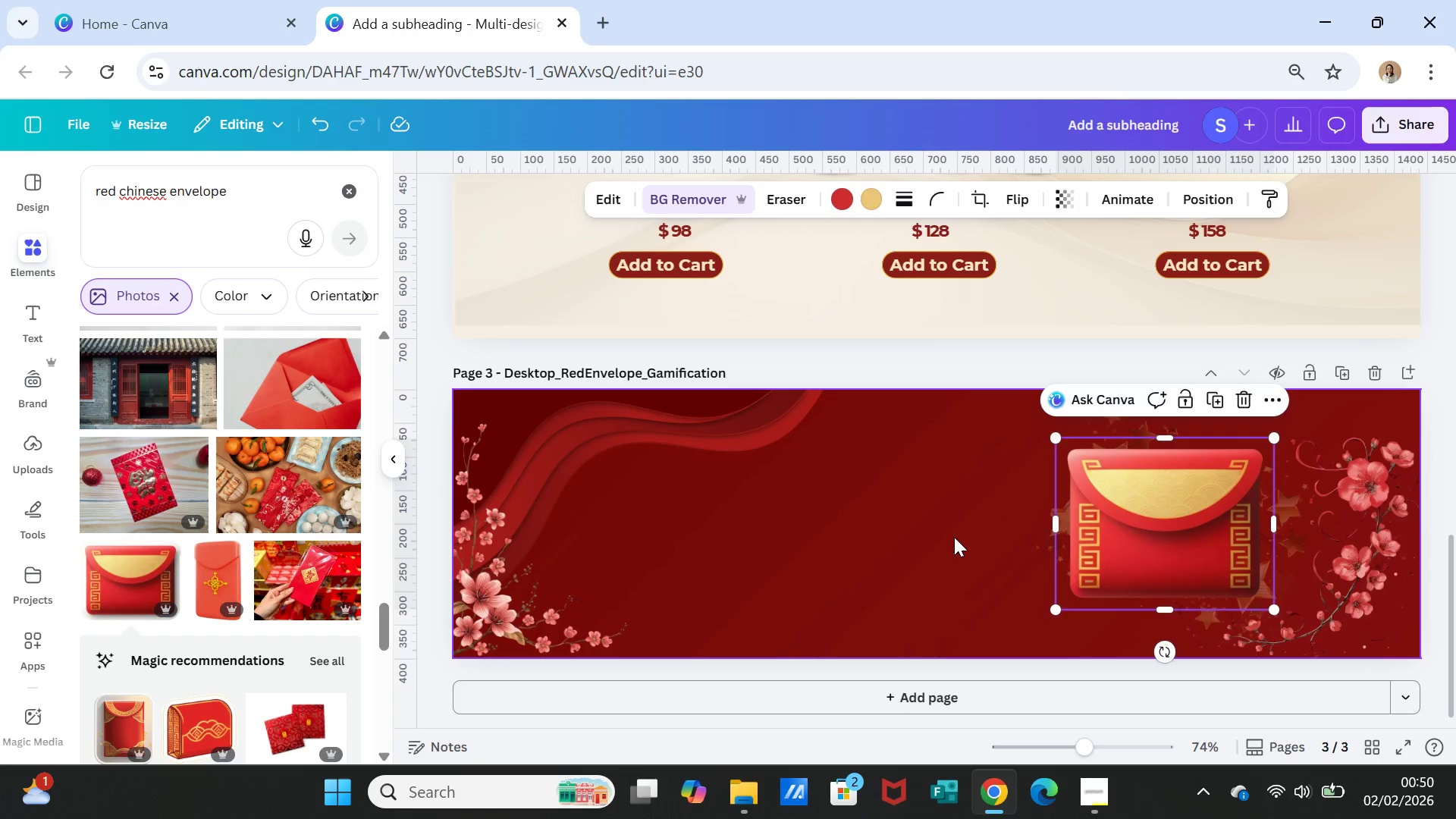 
left_click([954, 537])
 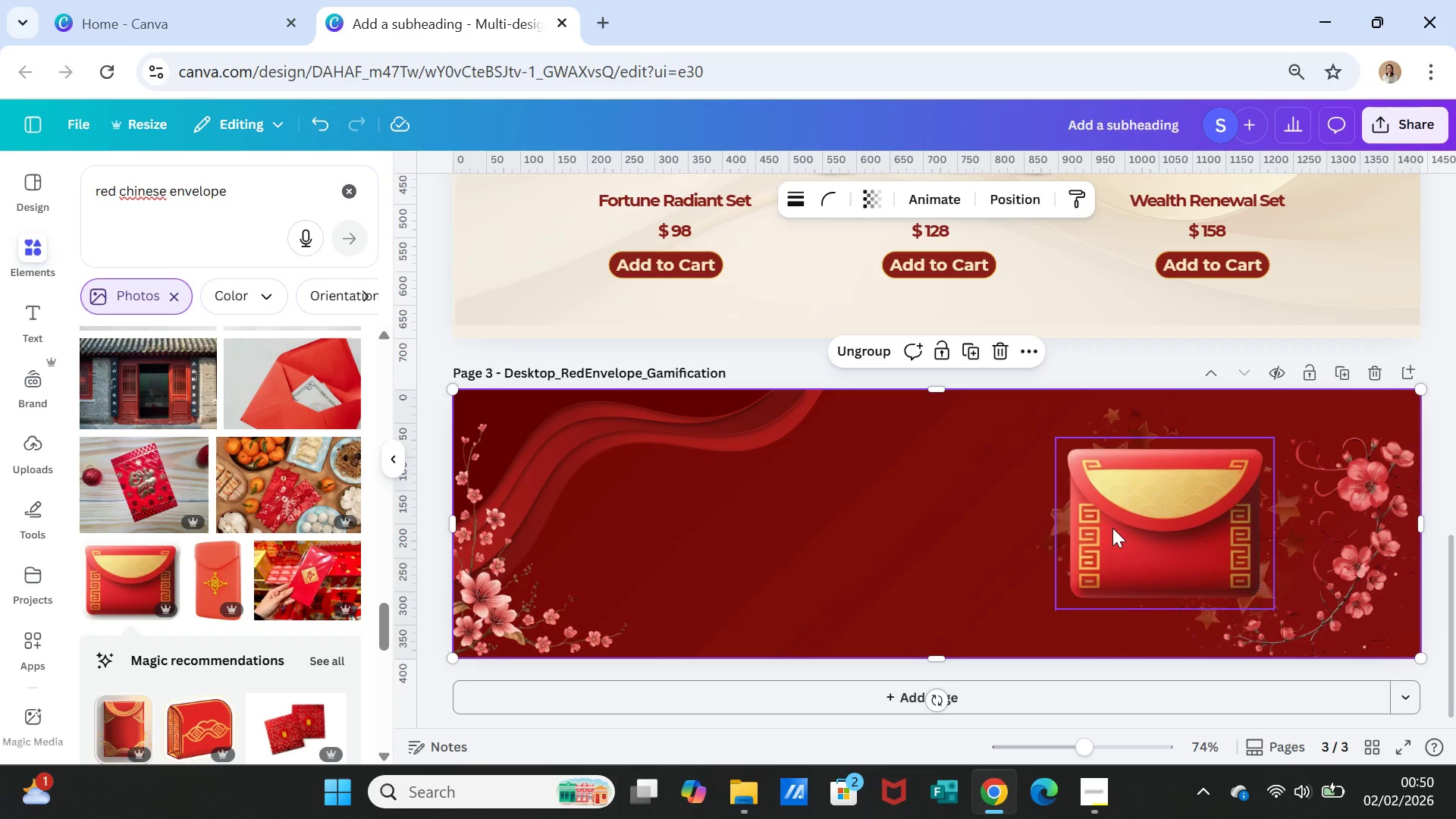 
left_click([1115, 528])
 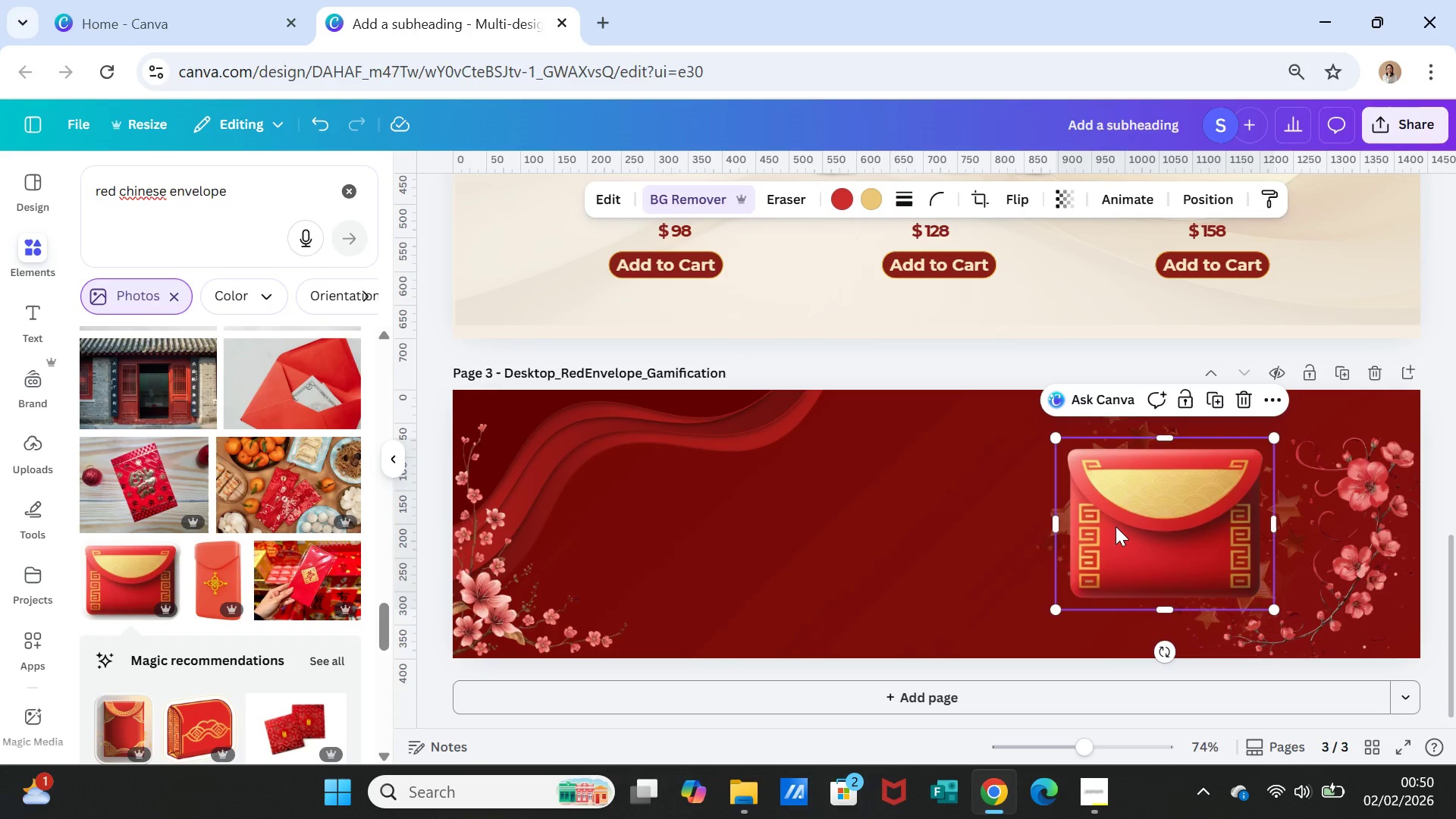 
key(Delete)
 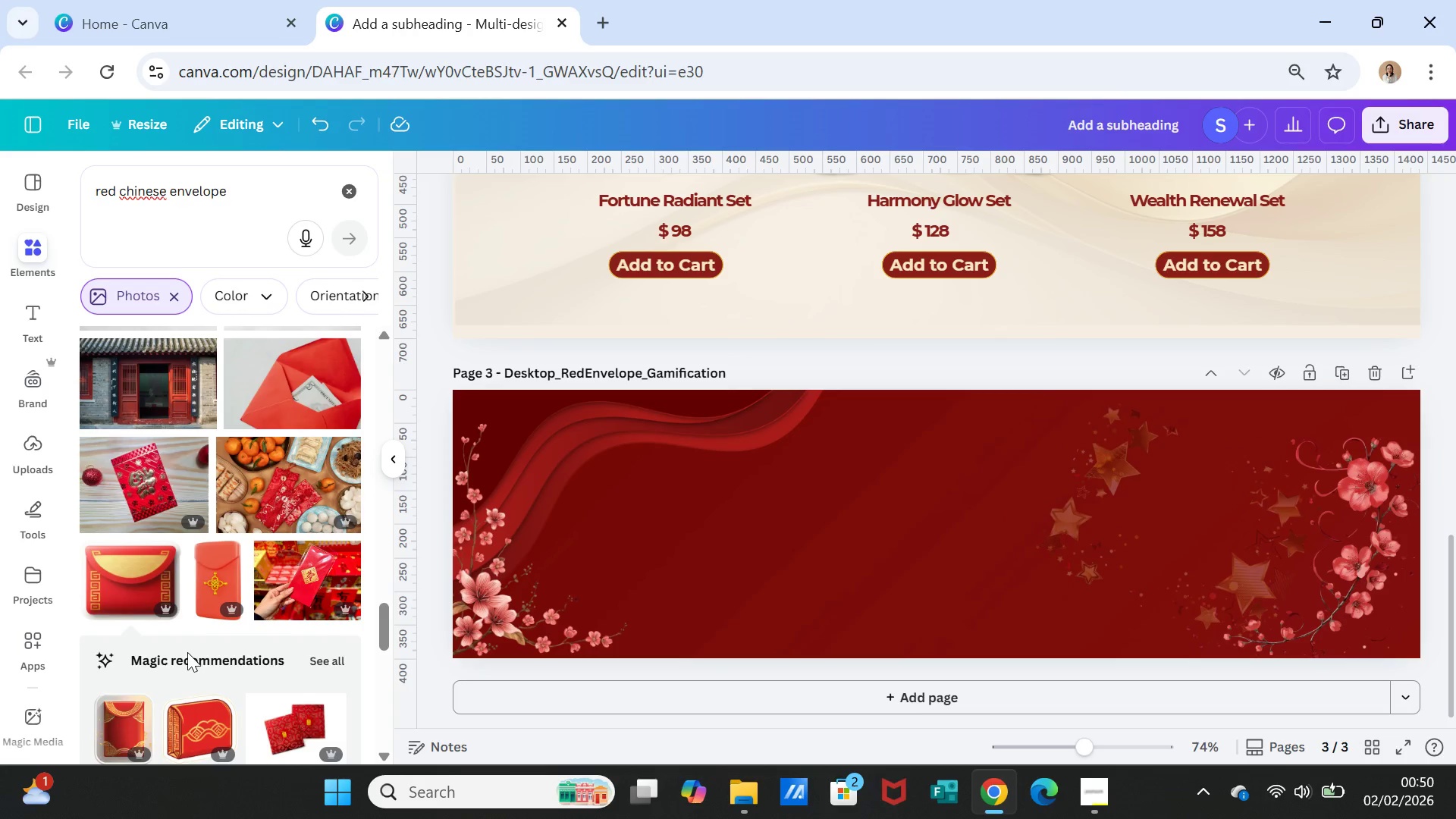 
scroll: coordinate [187, 651], scroll_direction: down, amount: 11.0
 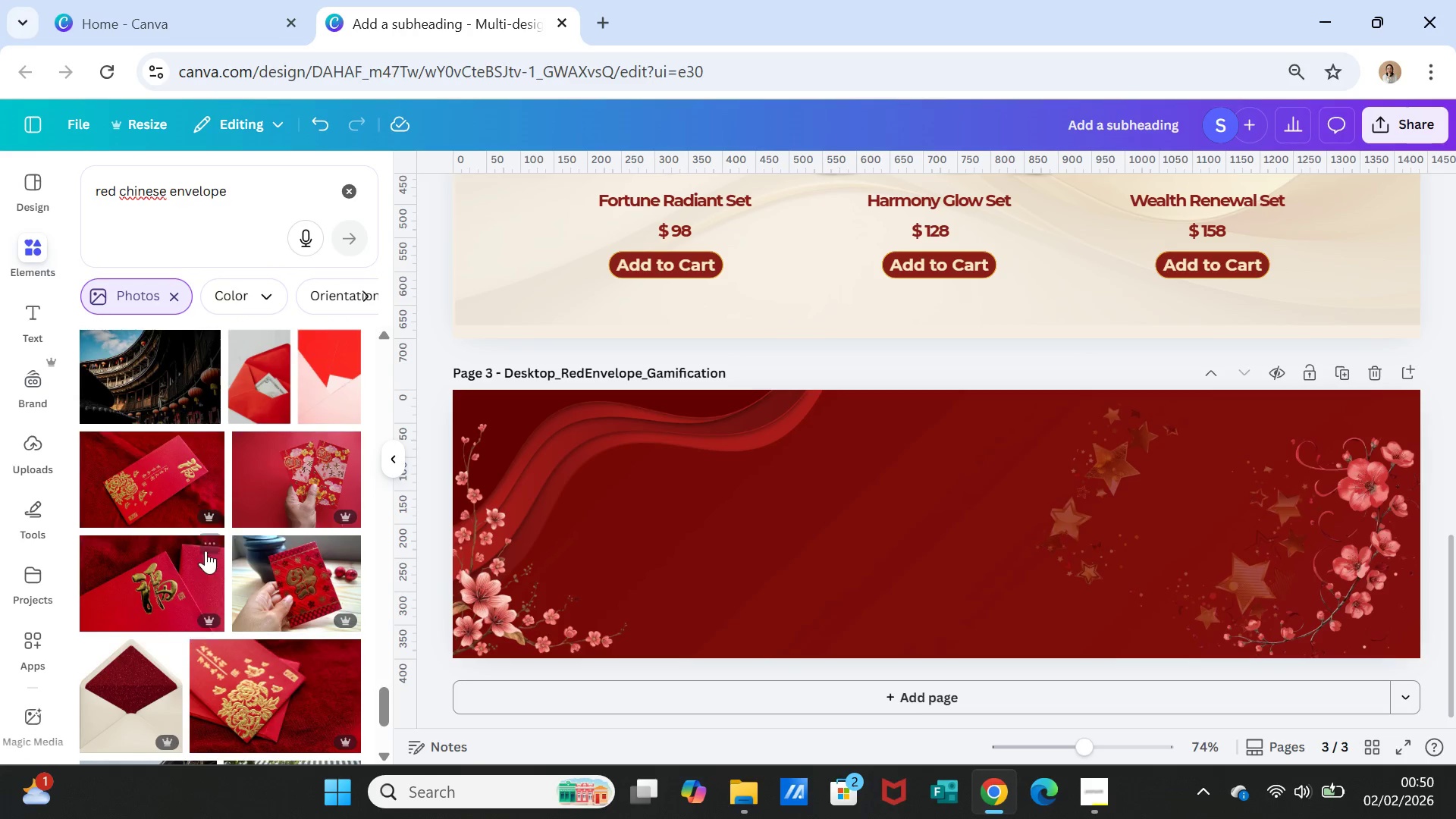 
left_click([241, 192])
 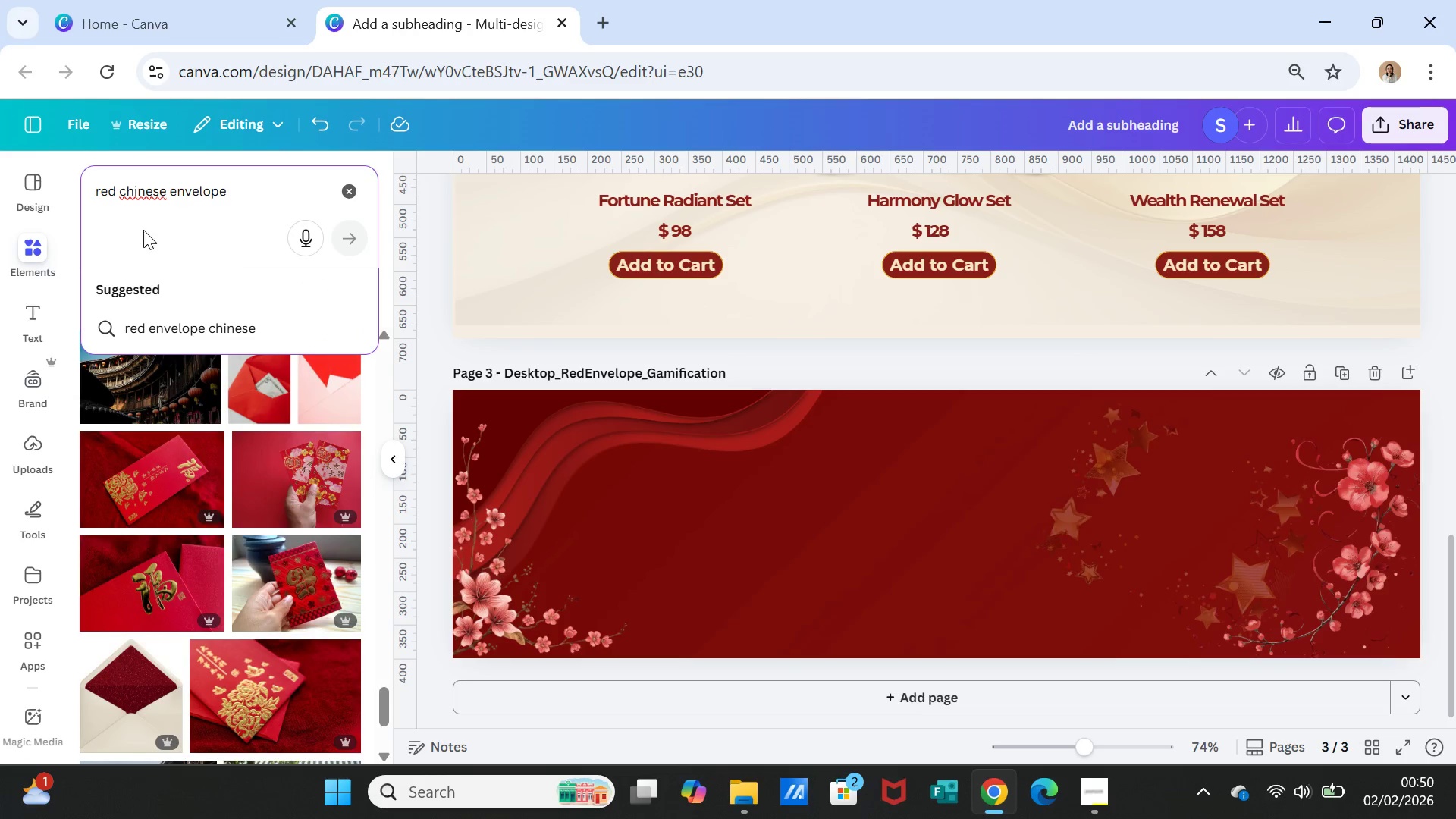 
left_click([94, 186])
 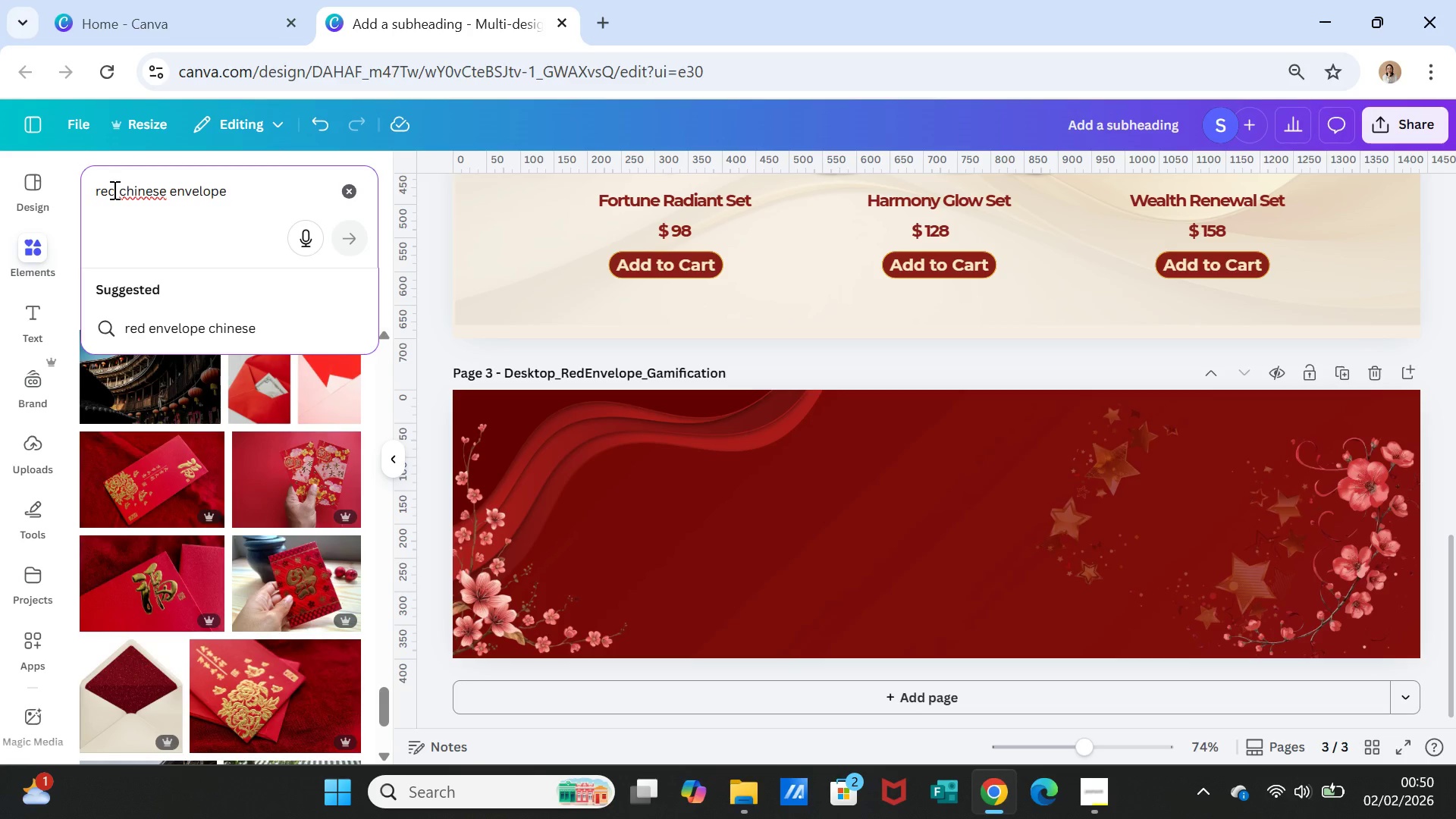 
type(close up )
 